 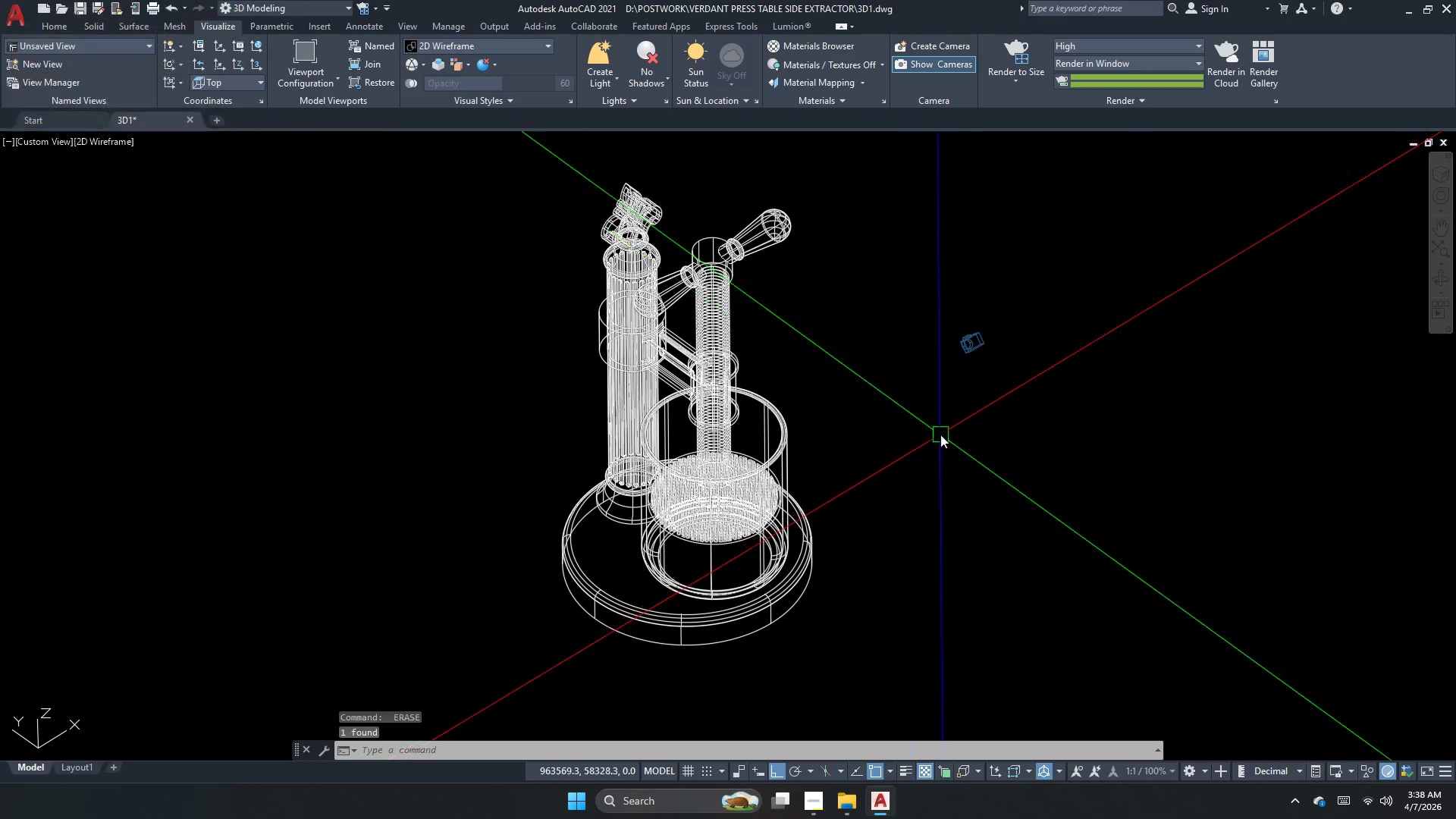 
left_click_drag(start_coordinate=[1016, 412], to_coordinate=[955, 334])
 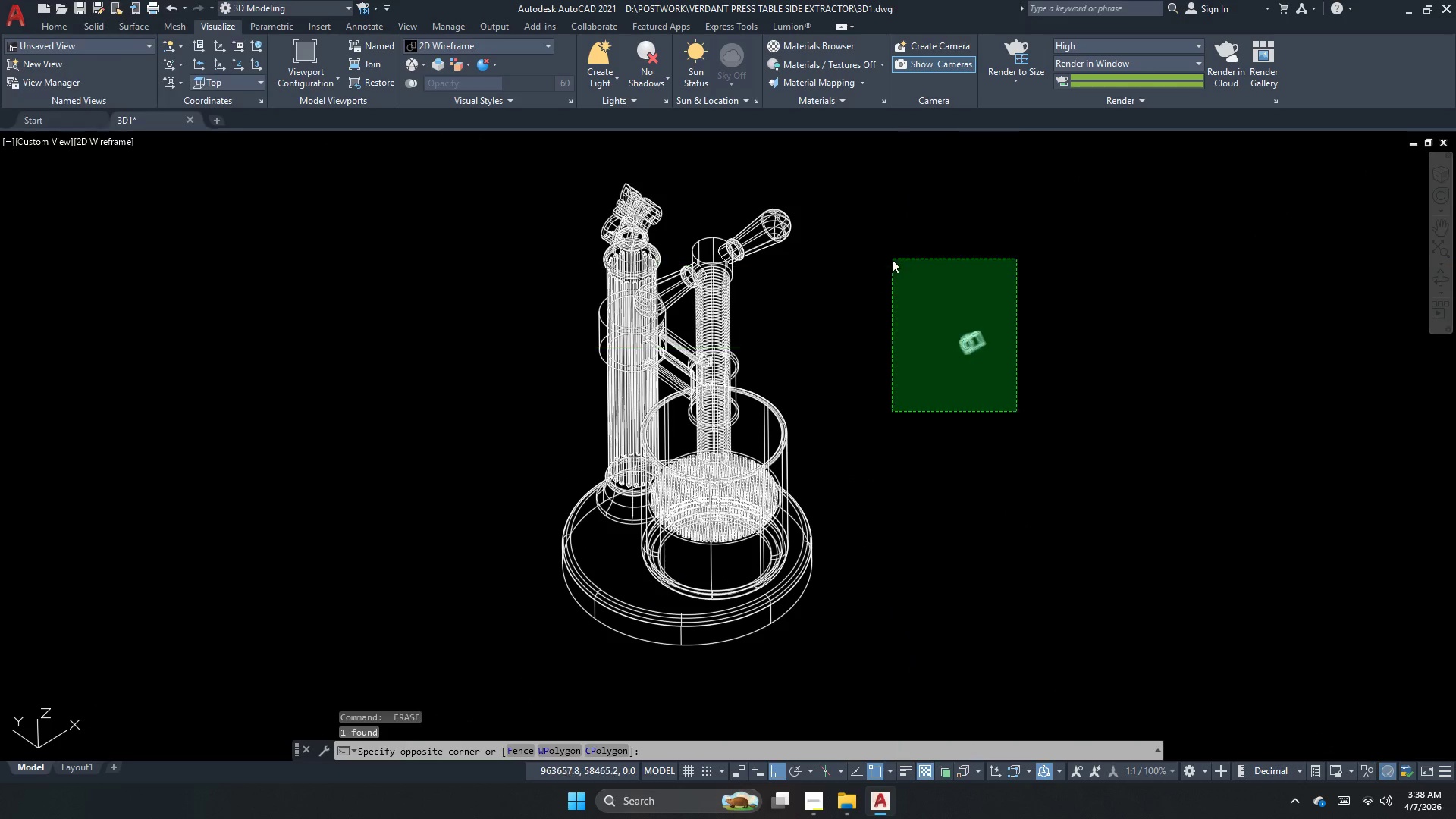 
double_click([892, 259])
 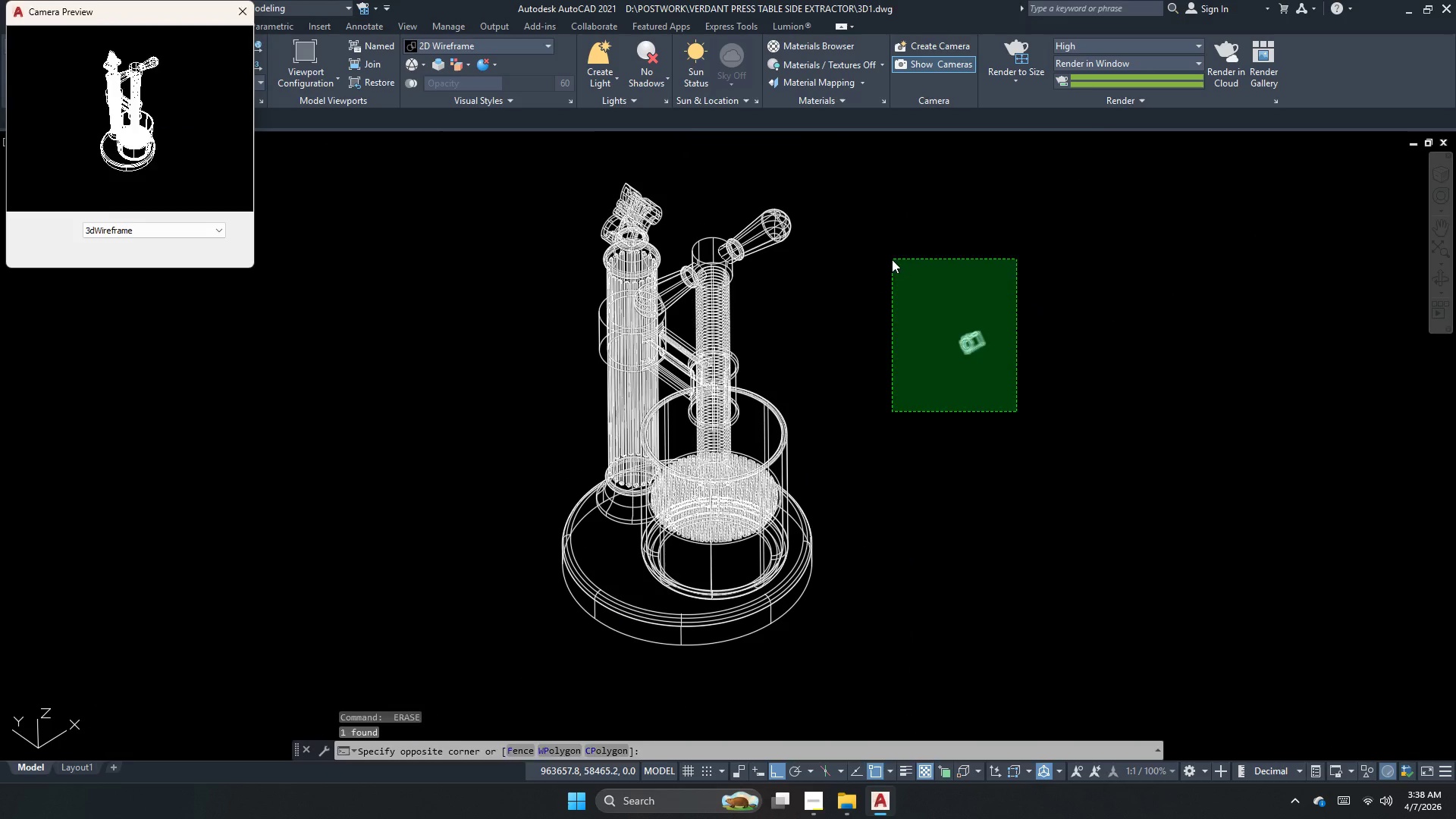 
key(Space)
 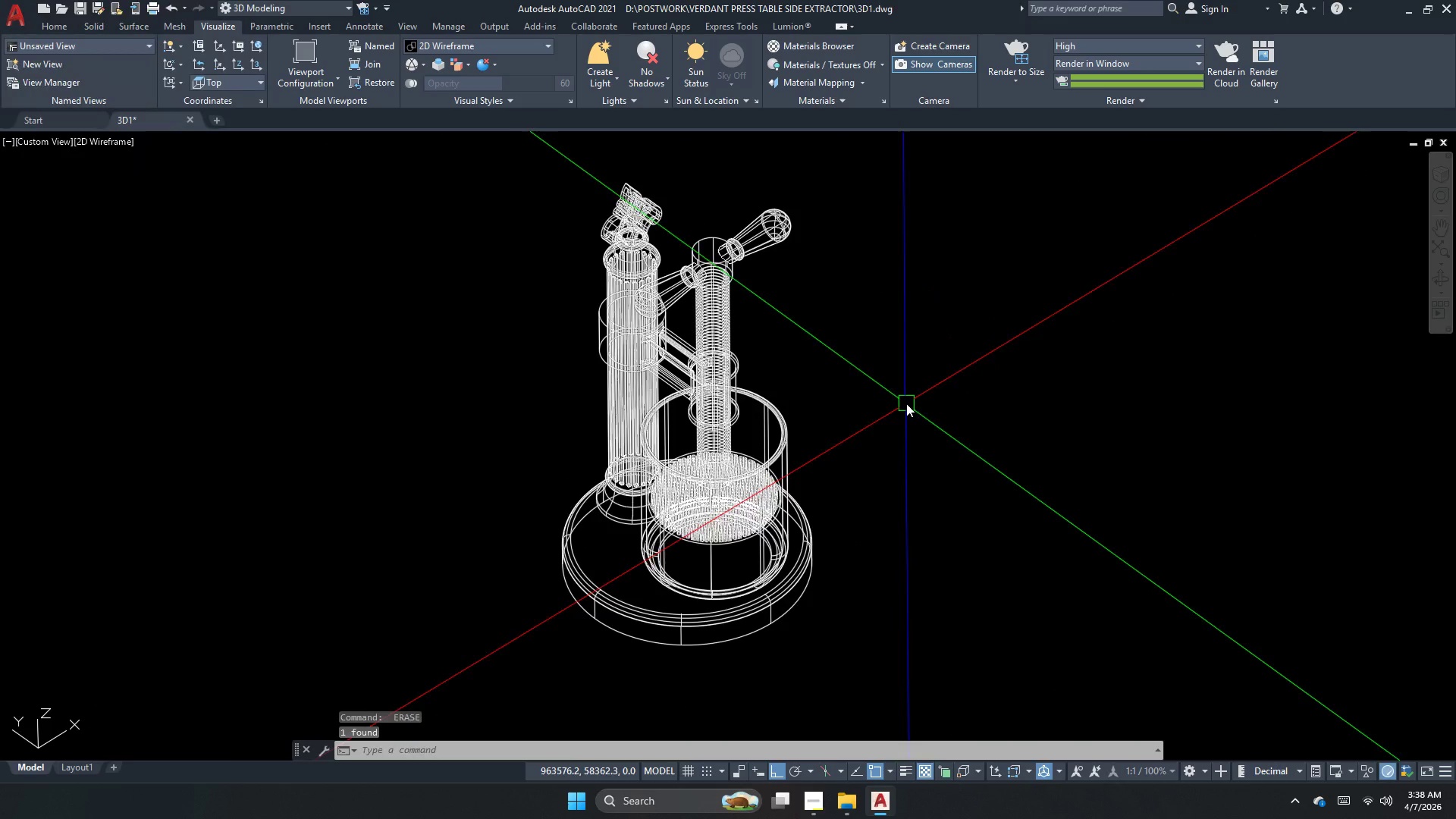 
scroll: coordinate [905, 417], scroll_direction: down, amount: 4.0
 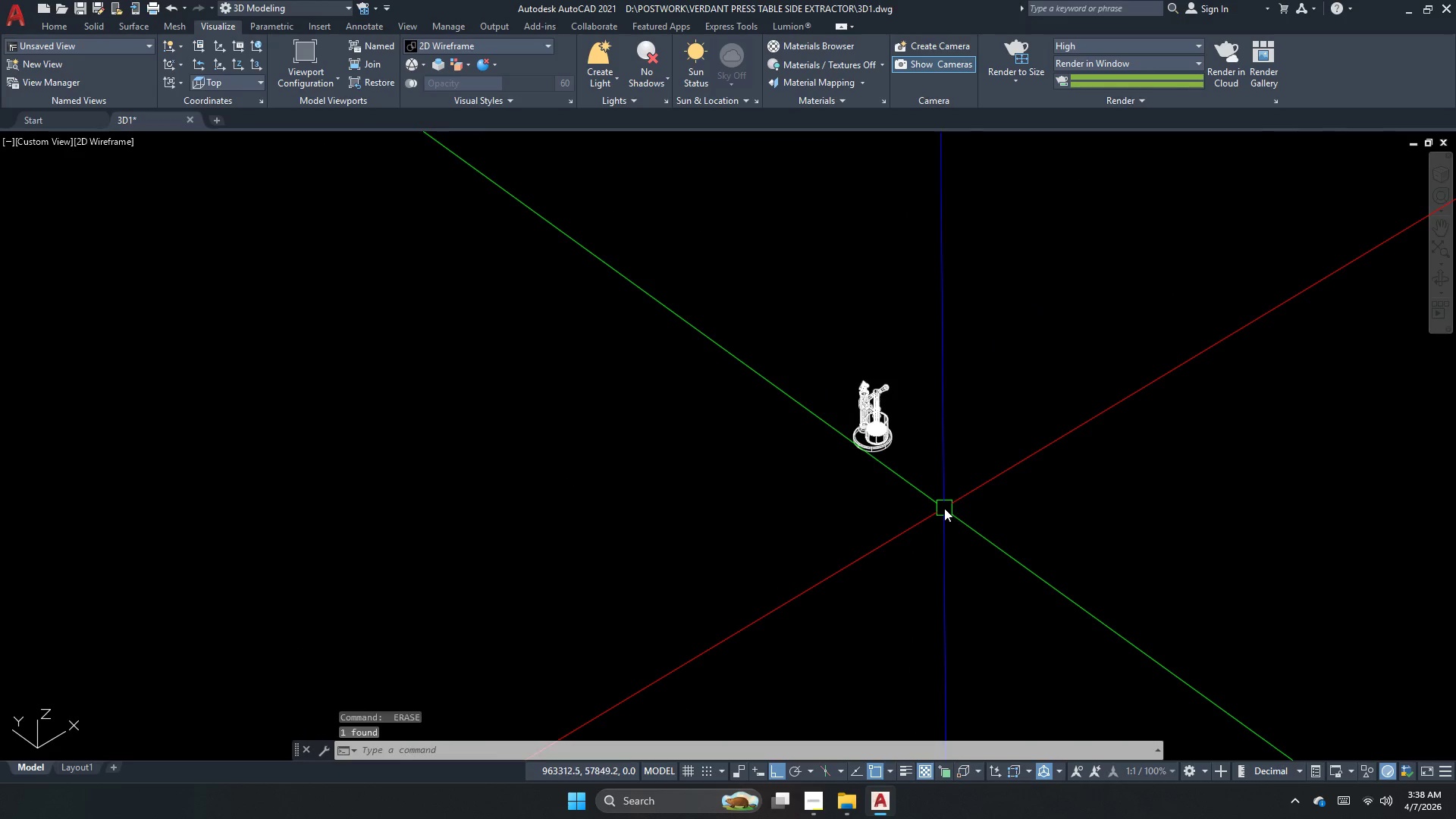 
left_click_drag(start_coordinate=[981, 488], to_coordinate=[830, 369])
 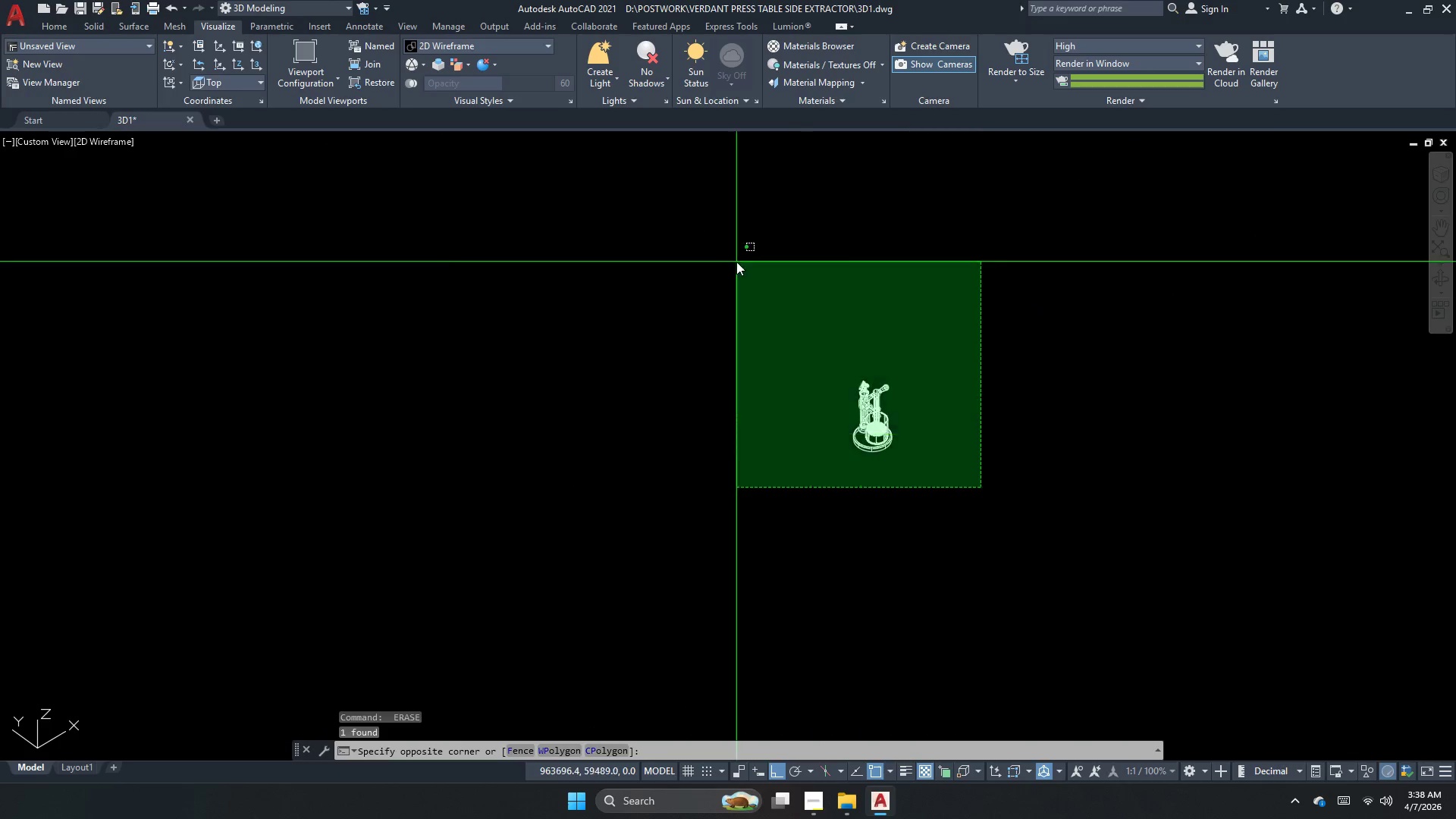 
double_click([736, 262])
 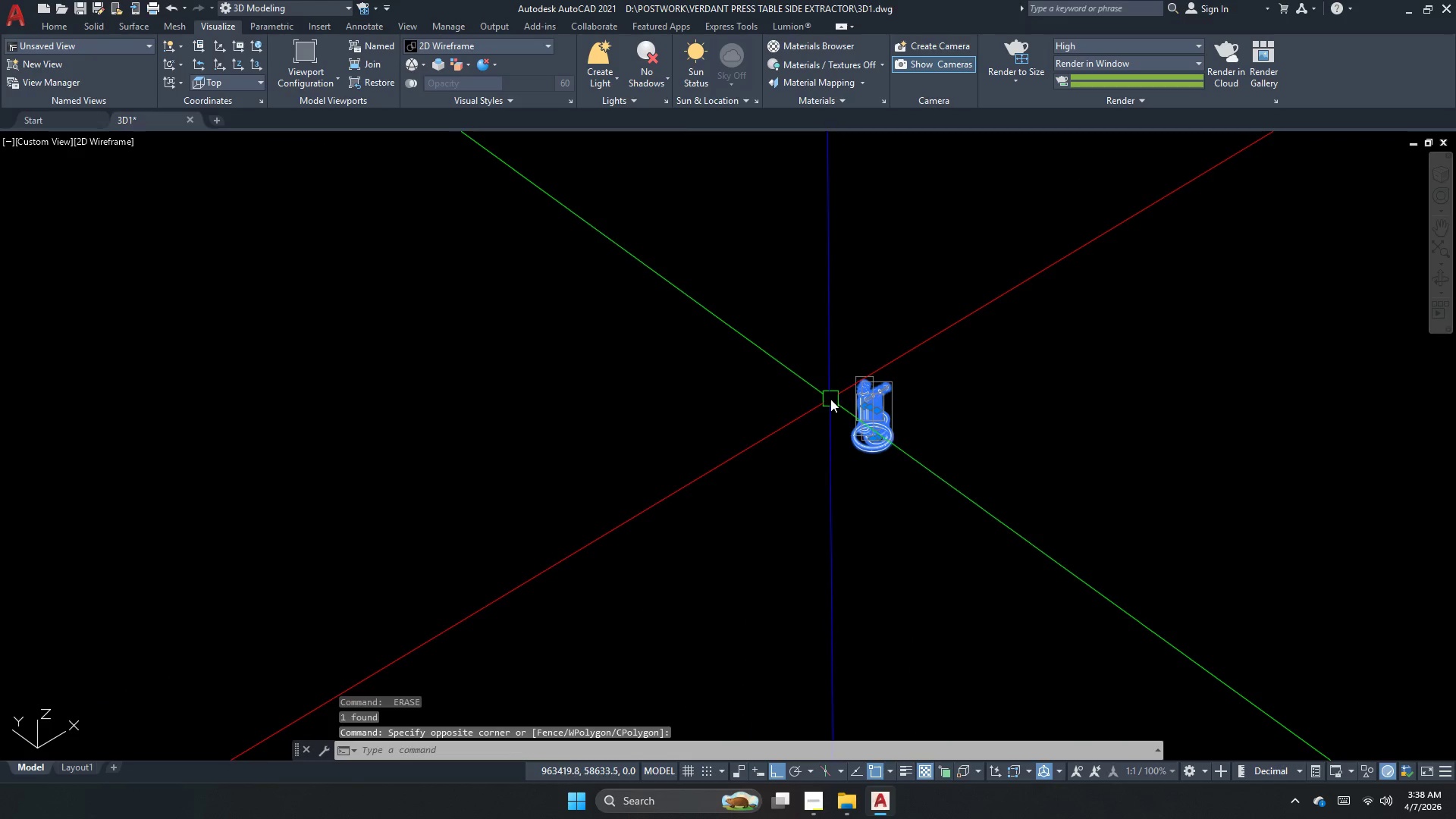 
key(Escape)
 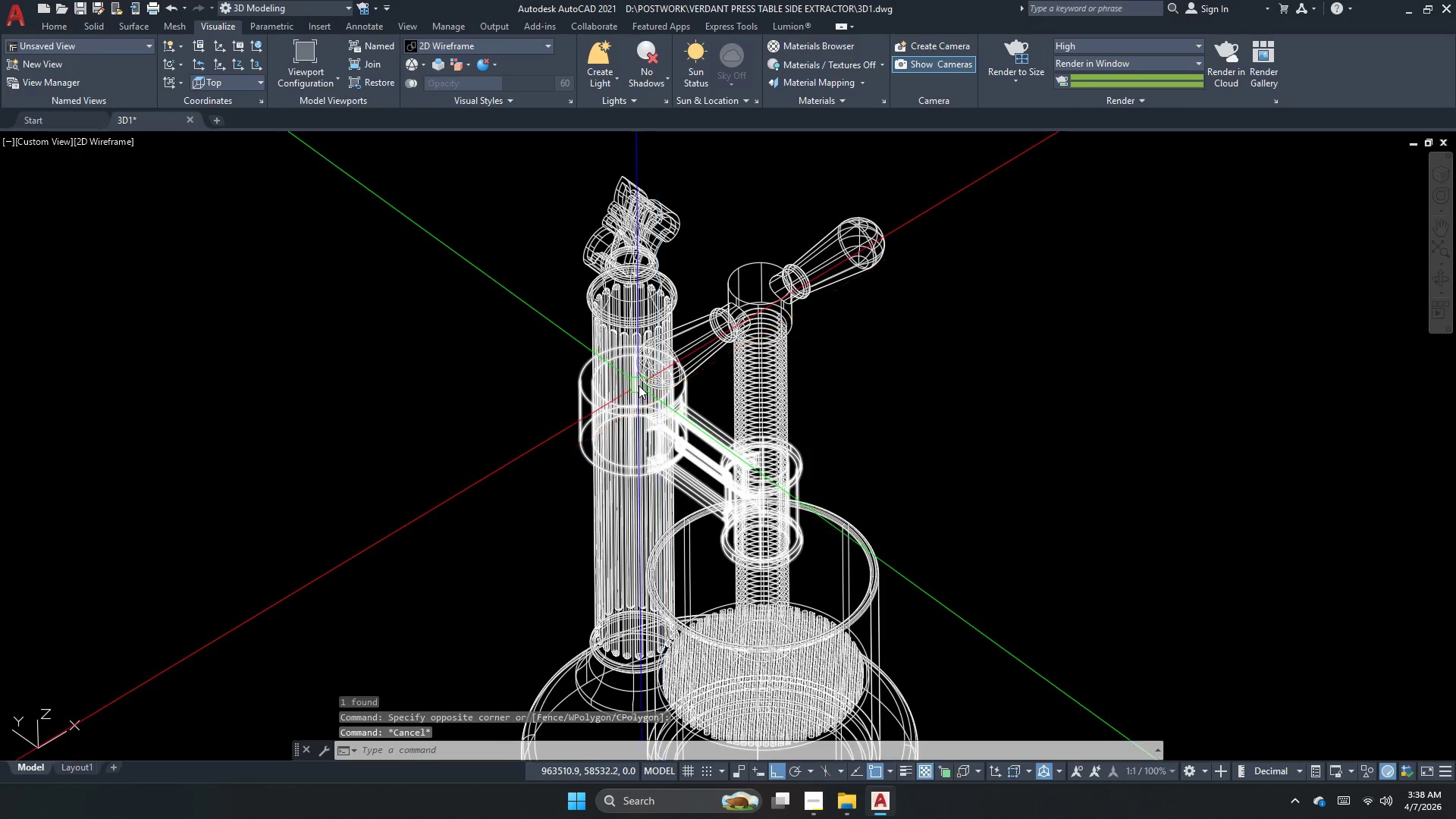 
scroll: coordinate [861, 434], scroll_direction: up, amount: 5.0
 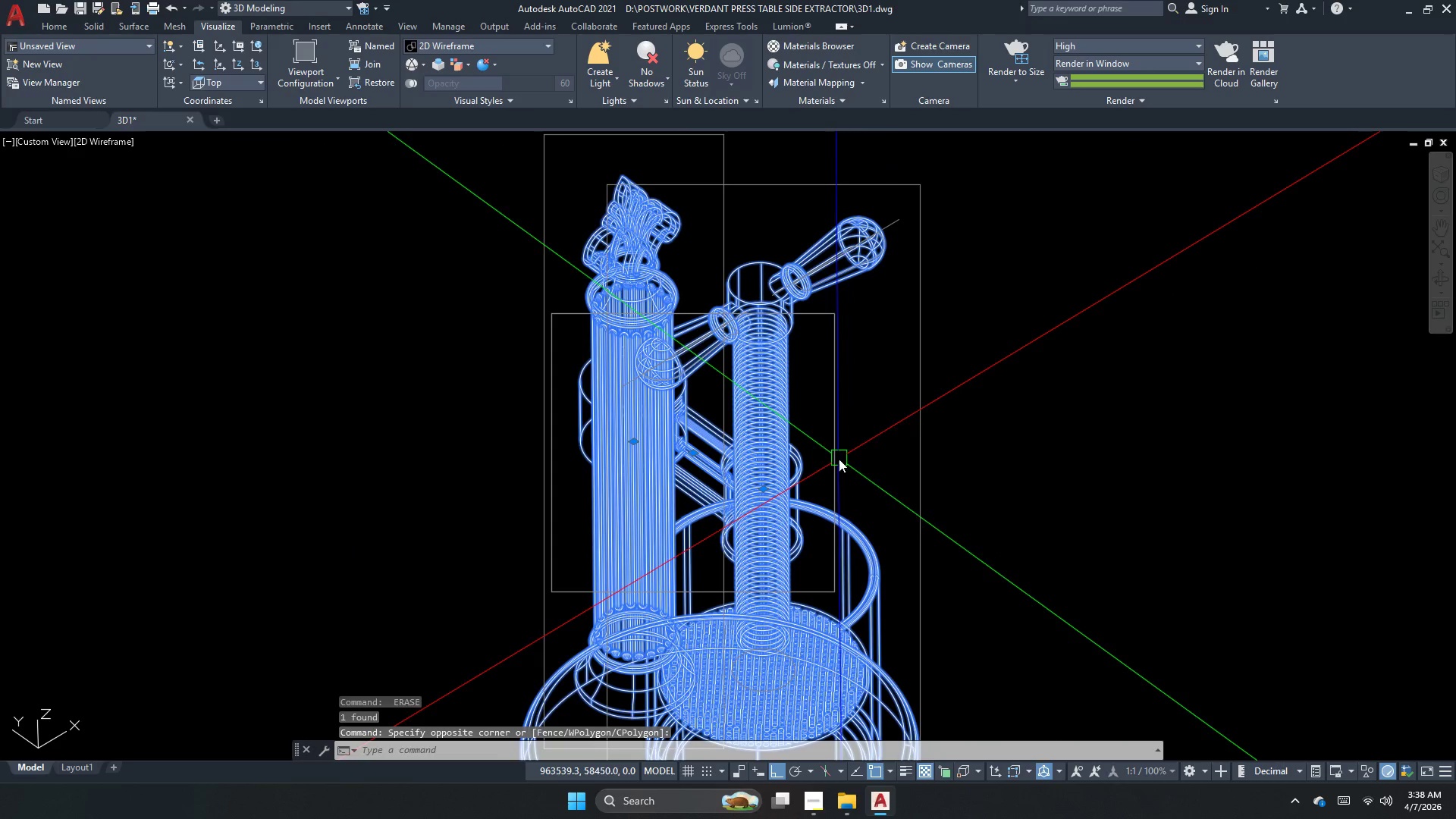 
double_click([639, 381])
 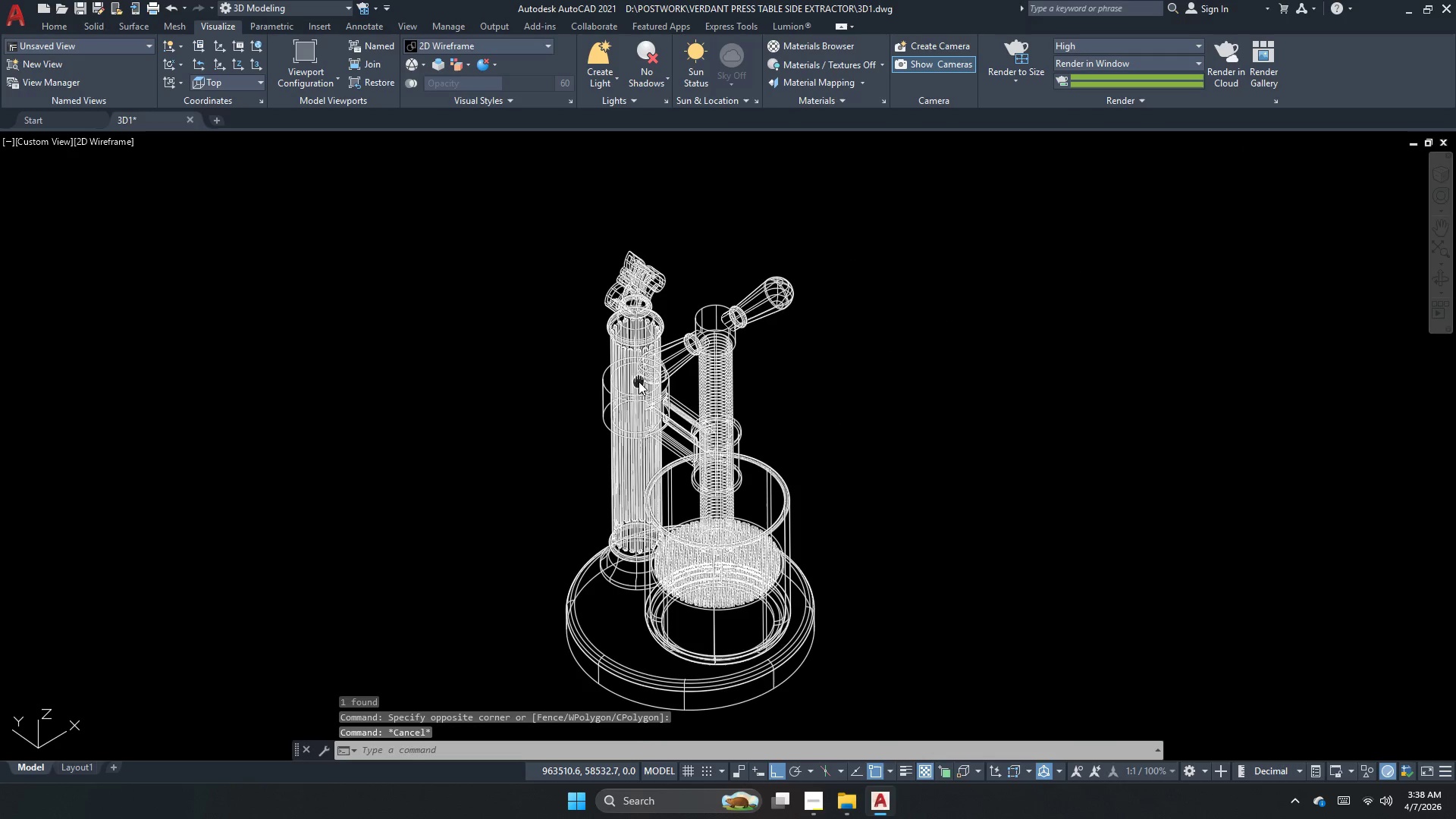 
triple_click([639, 381])
 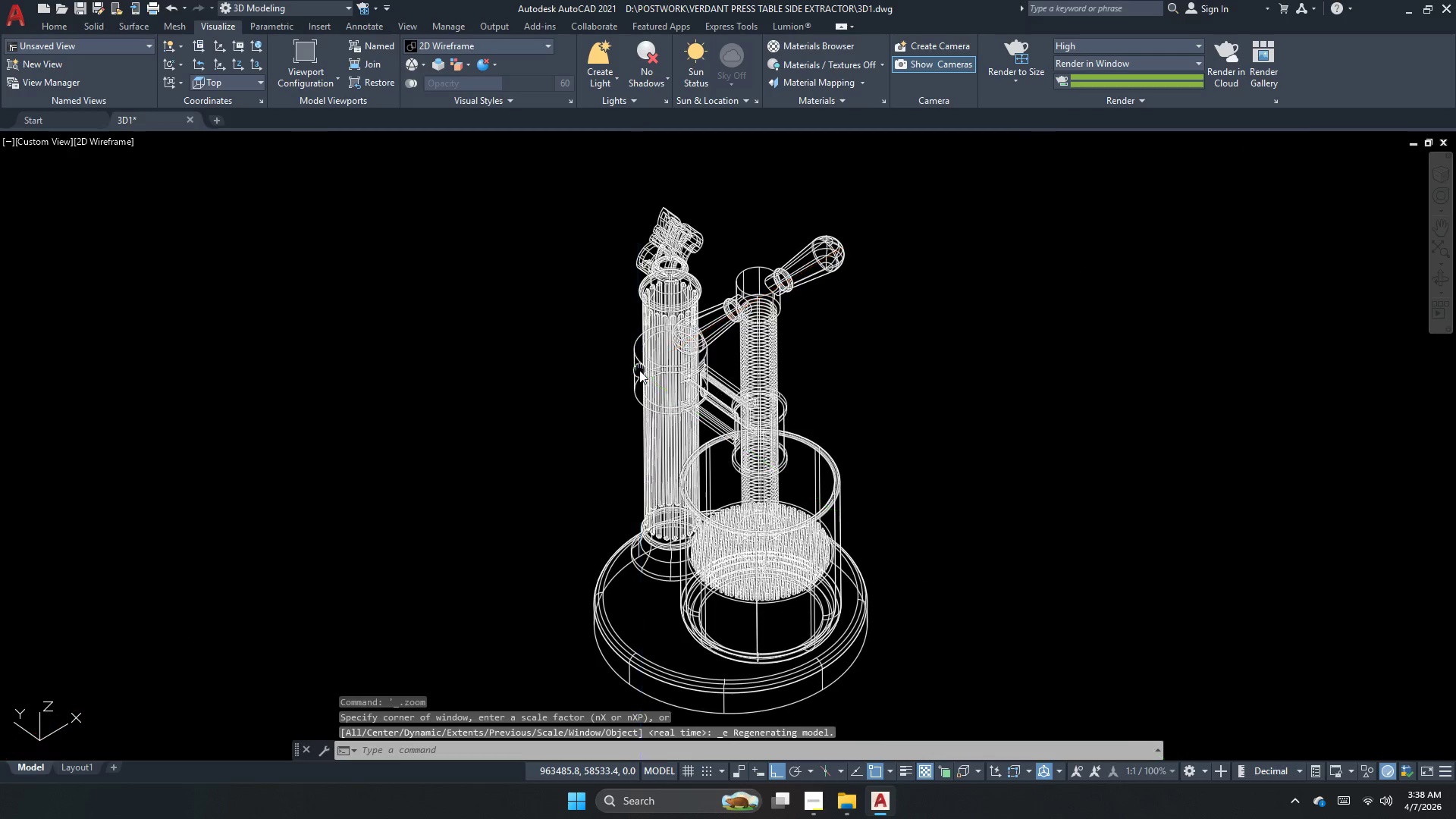 
scroll: coordinate [639, 385], scroll_direction: down, amount: 1.0
 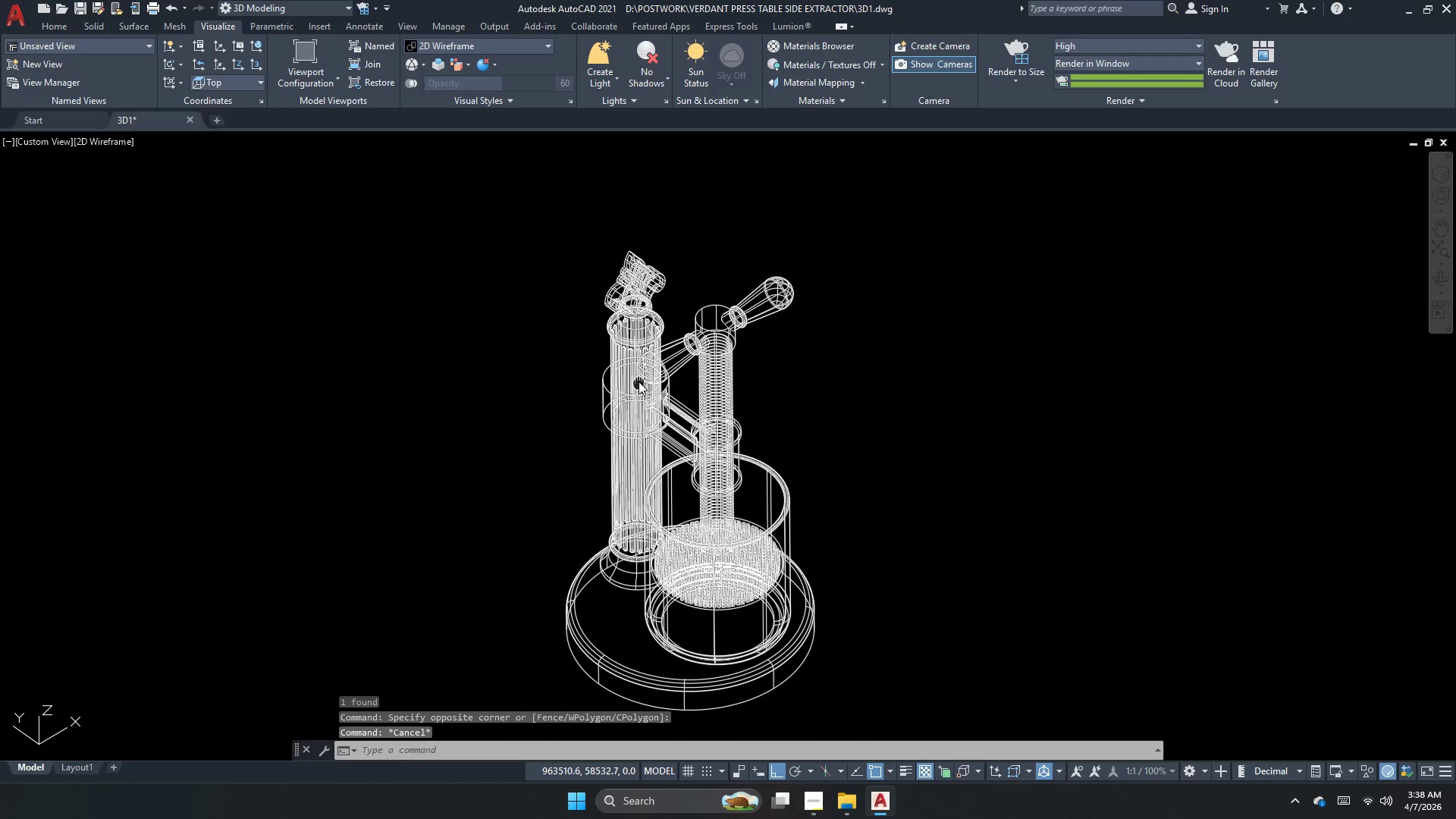 
triple_click([637, 364])
 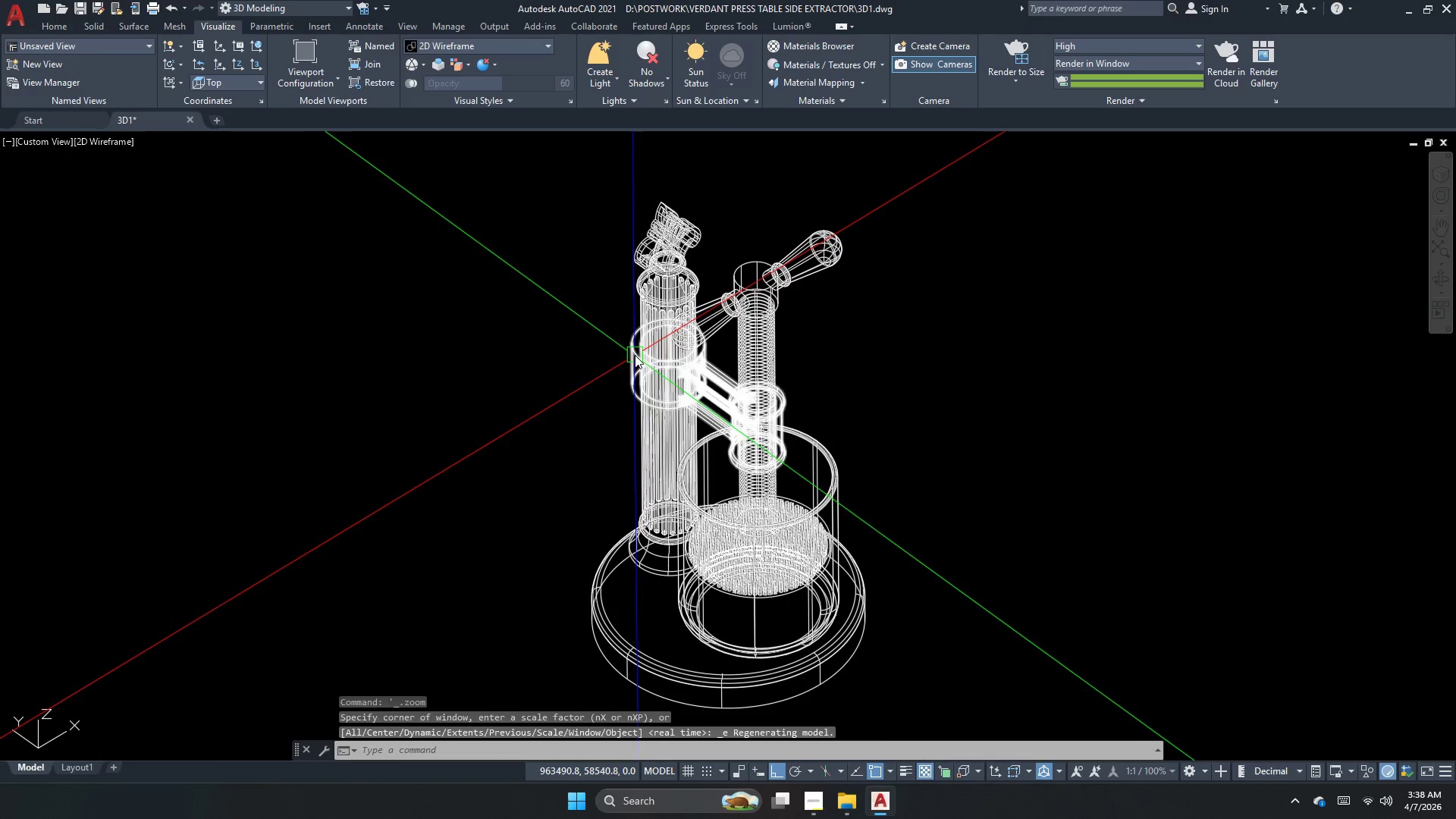 
triple_click([634, 354])
 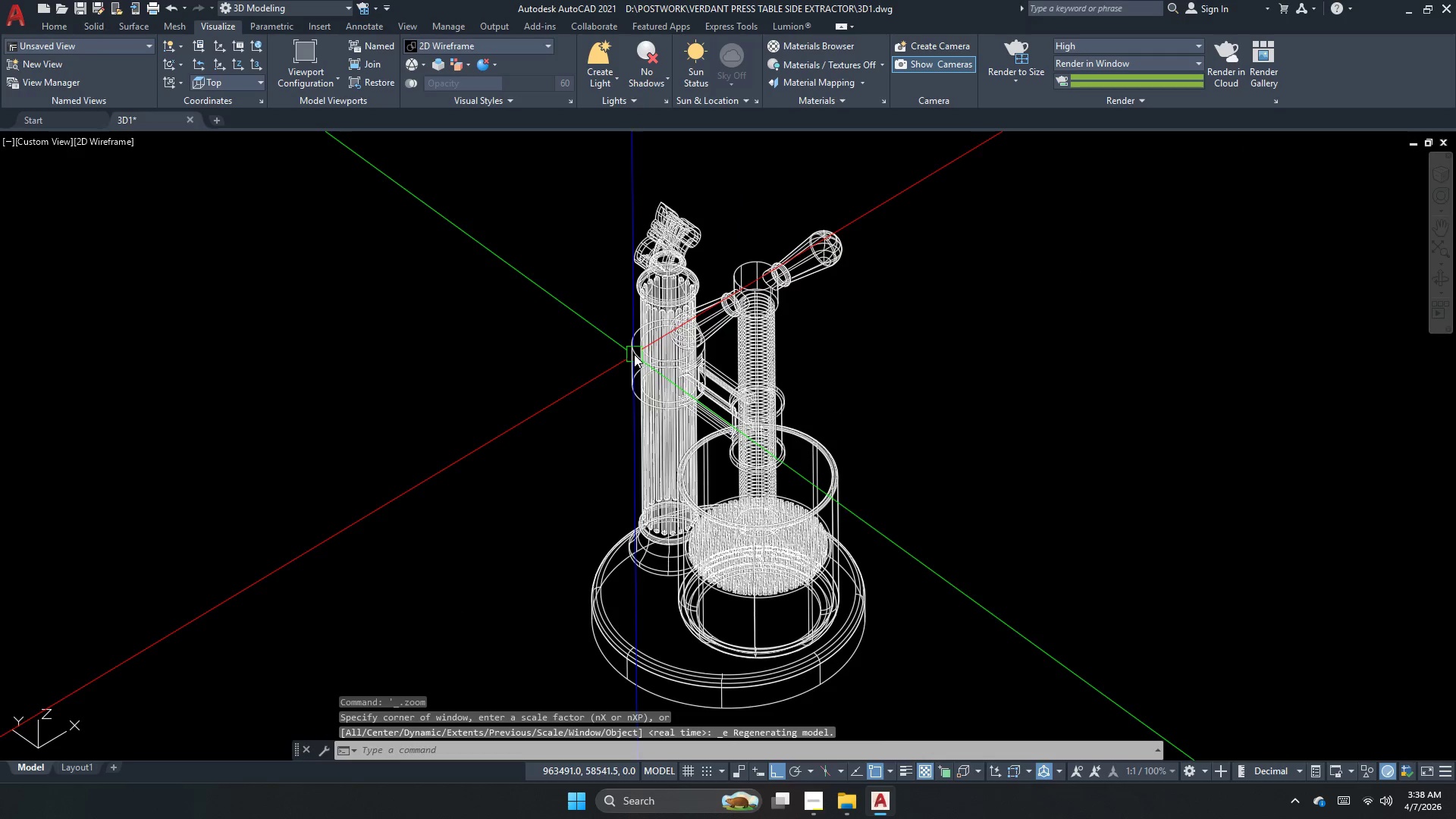 
triple_click([634, 354])
 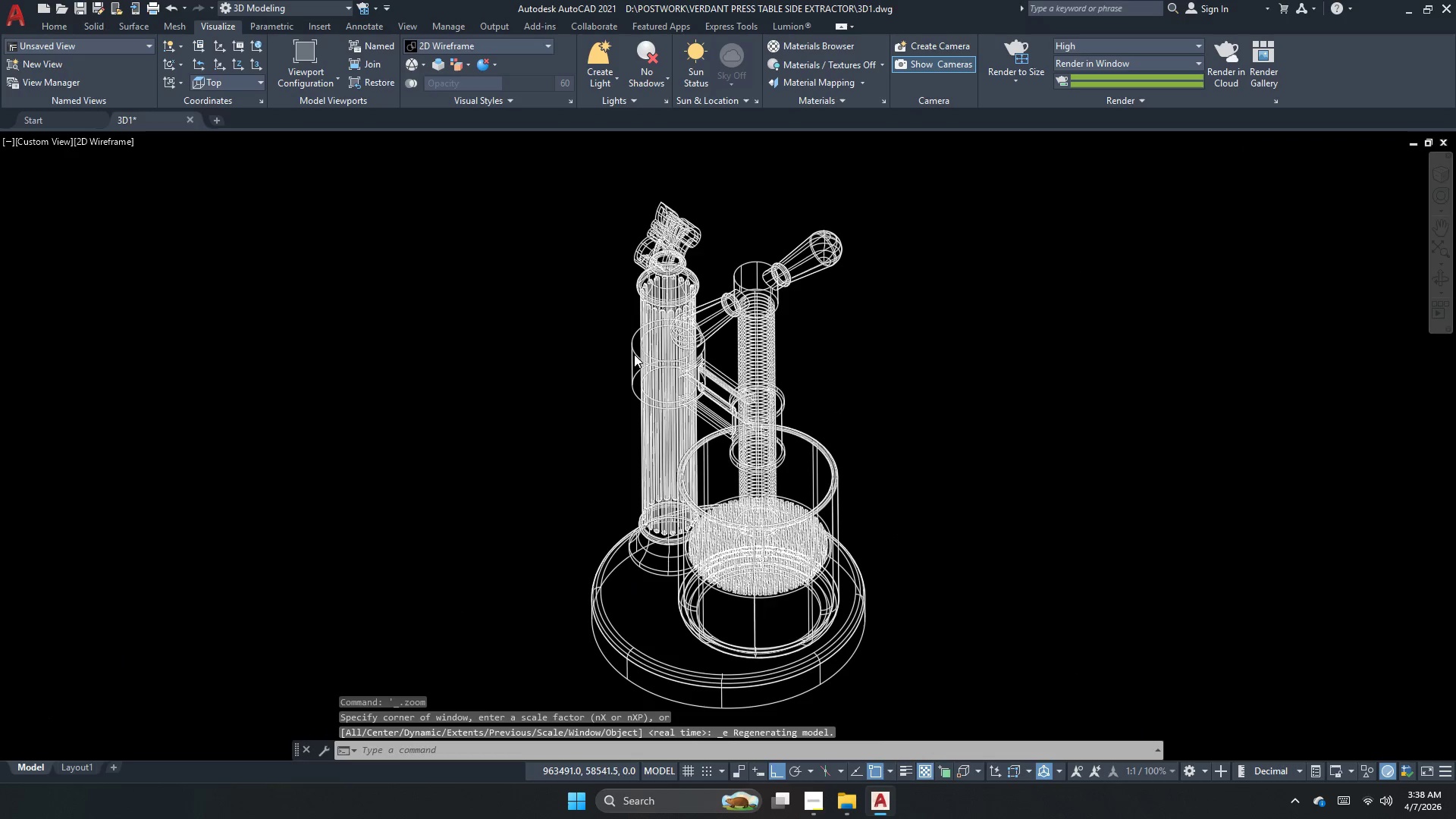 
triple_click([634, 354])
 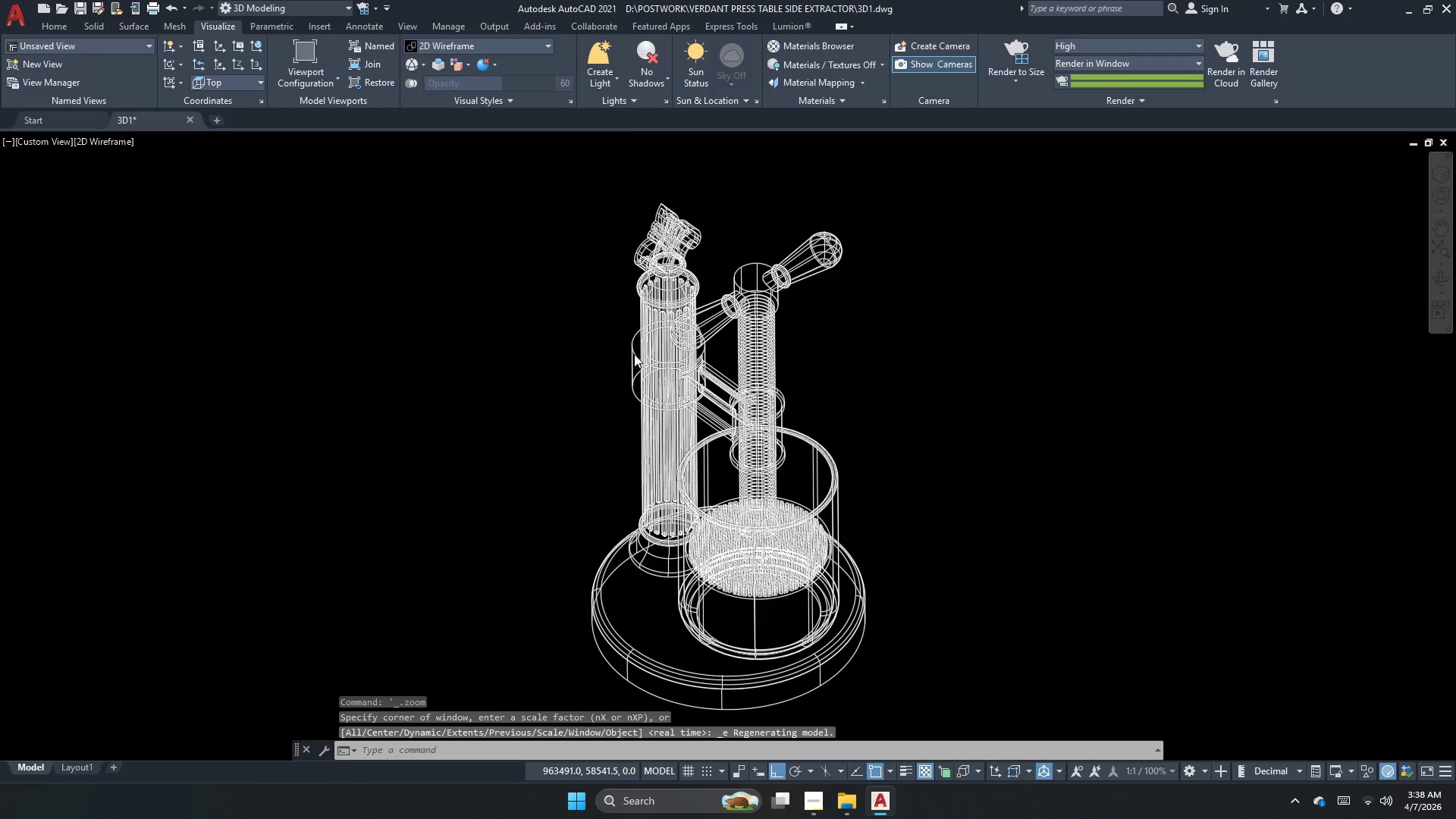 
scroll: coordinate [634, 354], scroll_direction: down, amount: 1.0
 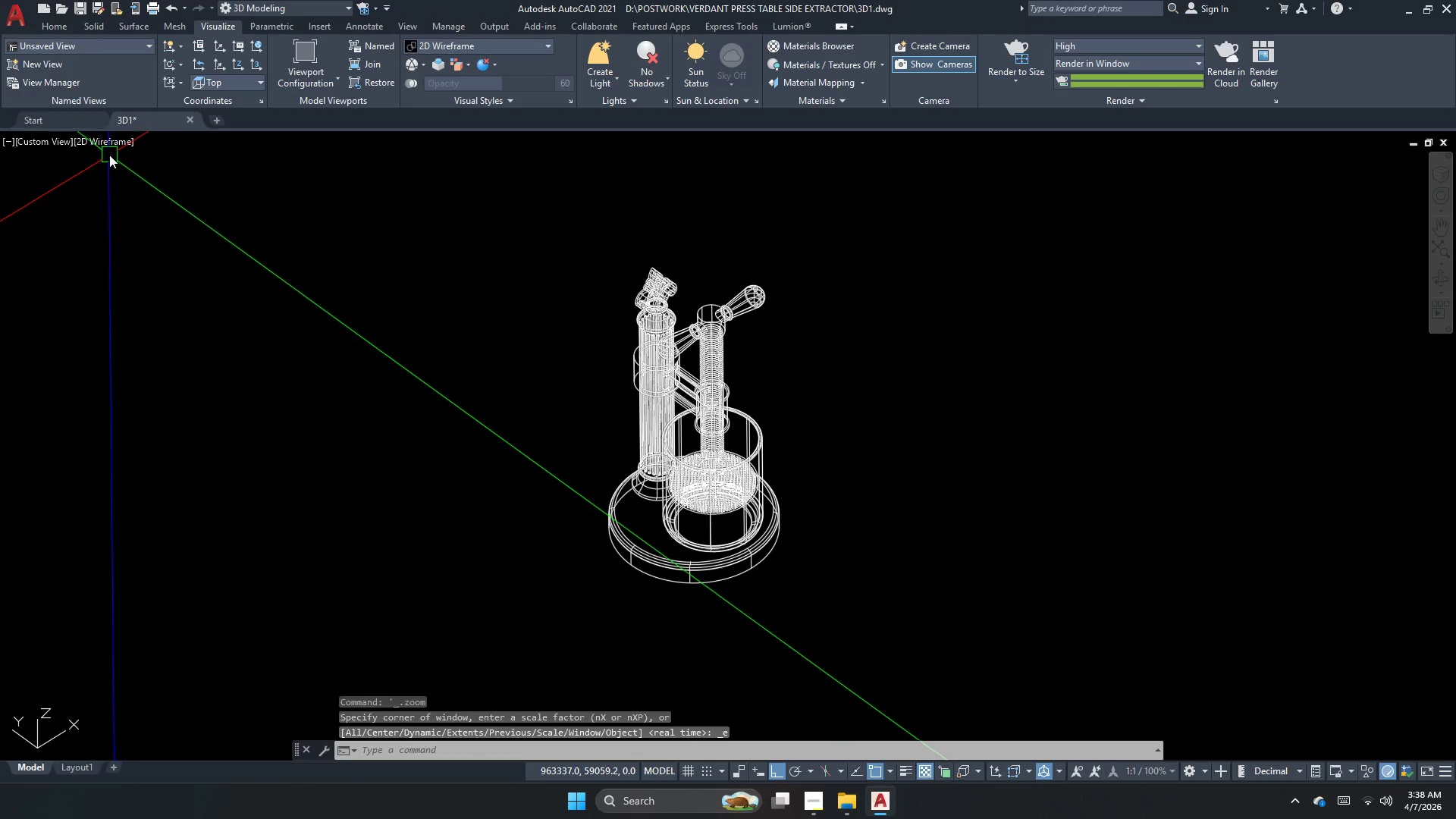 
key(Escape)
 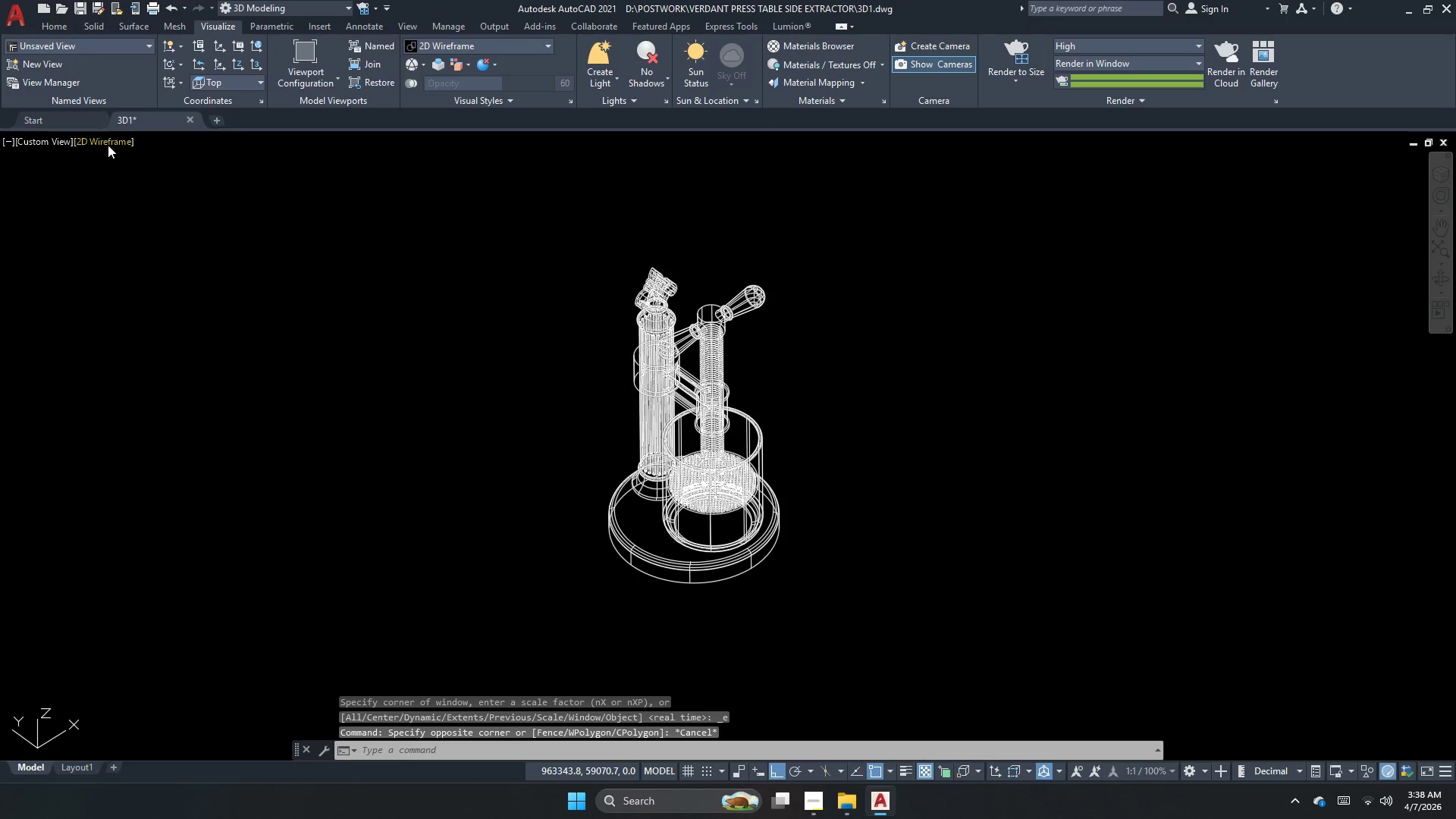 
left_click([108, 144])
 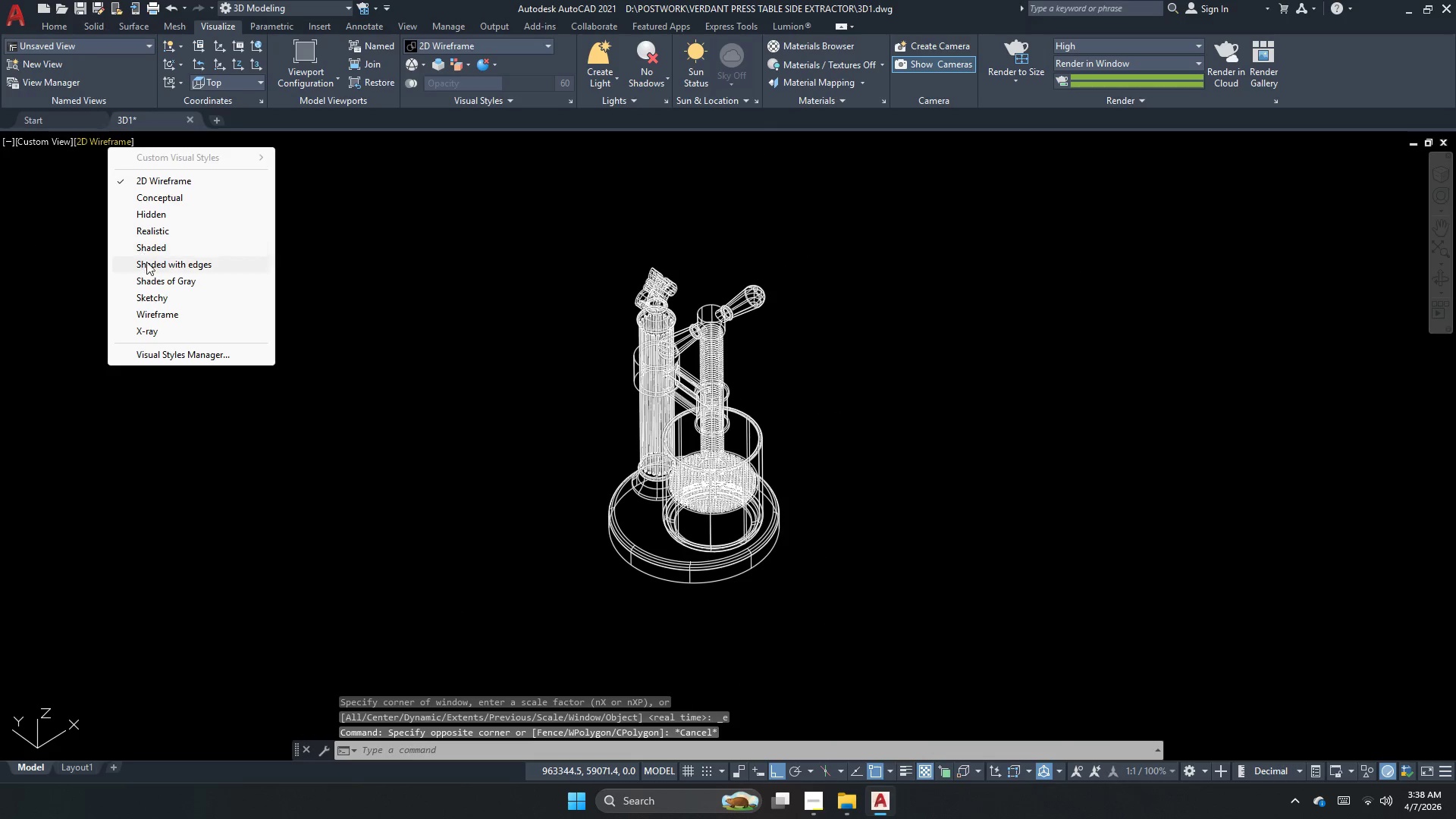 
left_click([146, 281])
 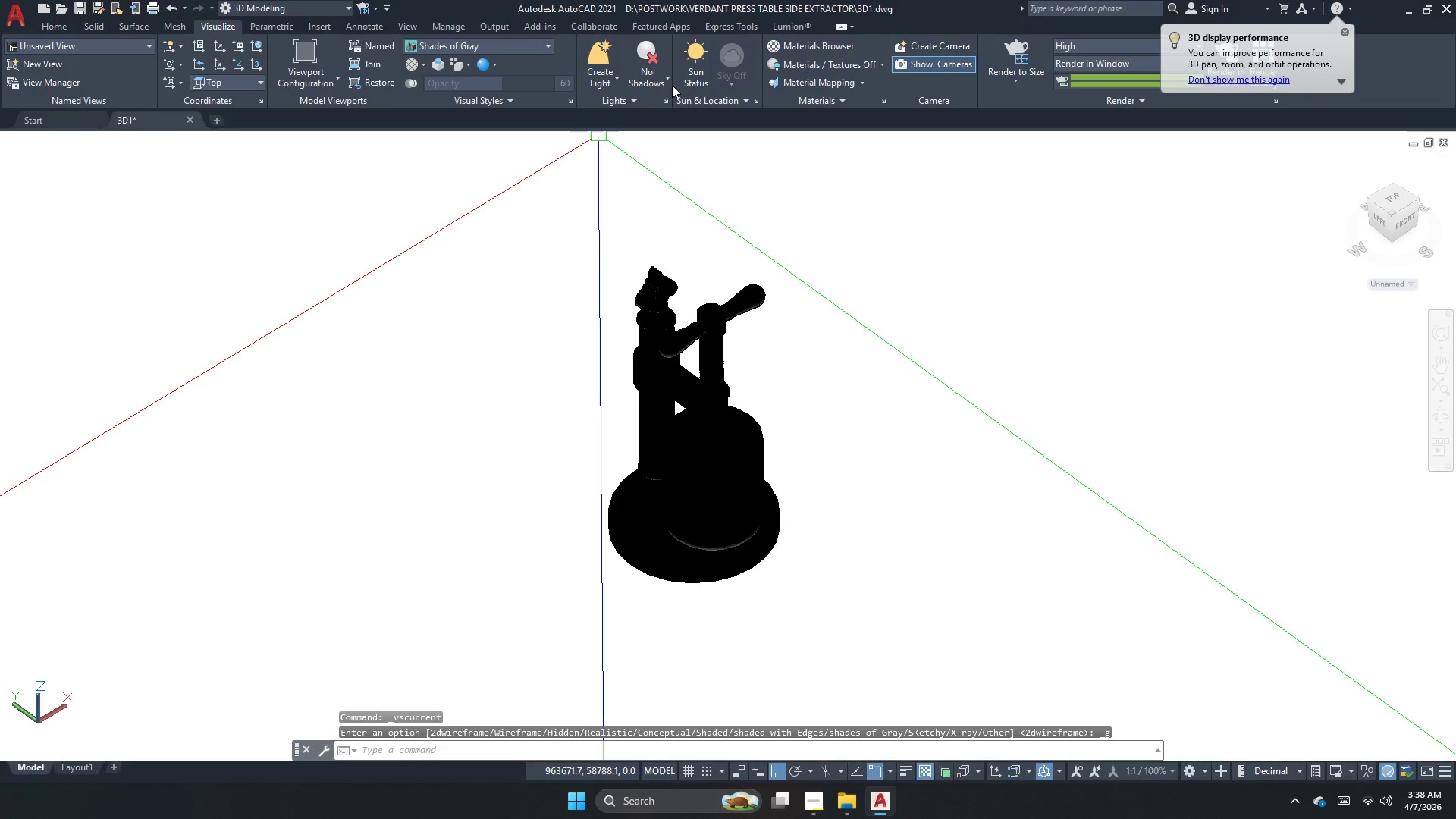 
key(Escape)
 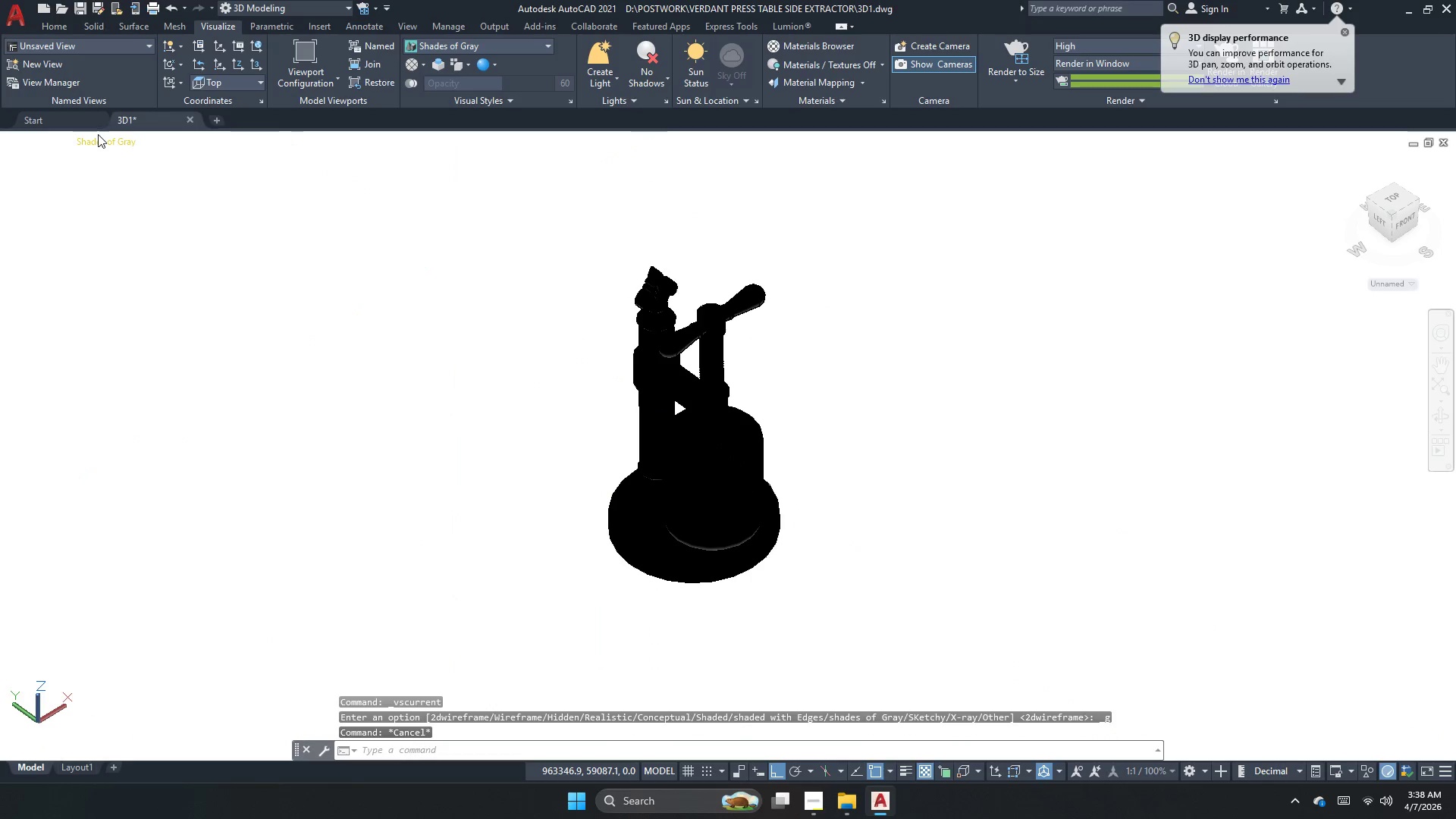 
left_click([98, 137])
 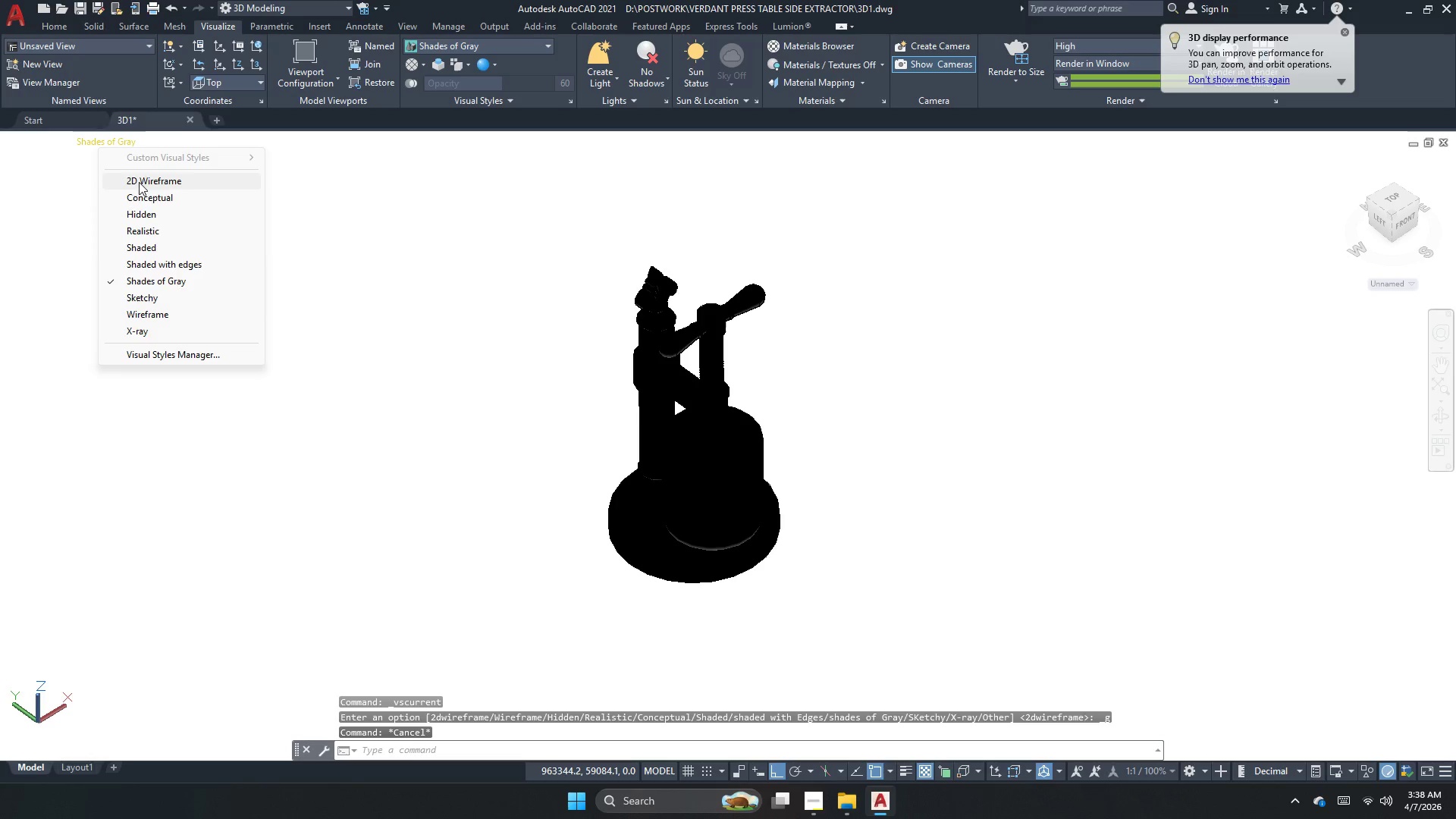 
left_click([140, 187])
 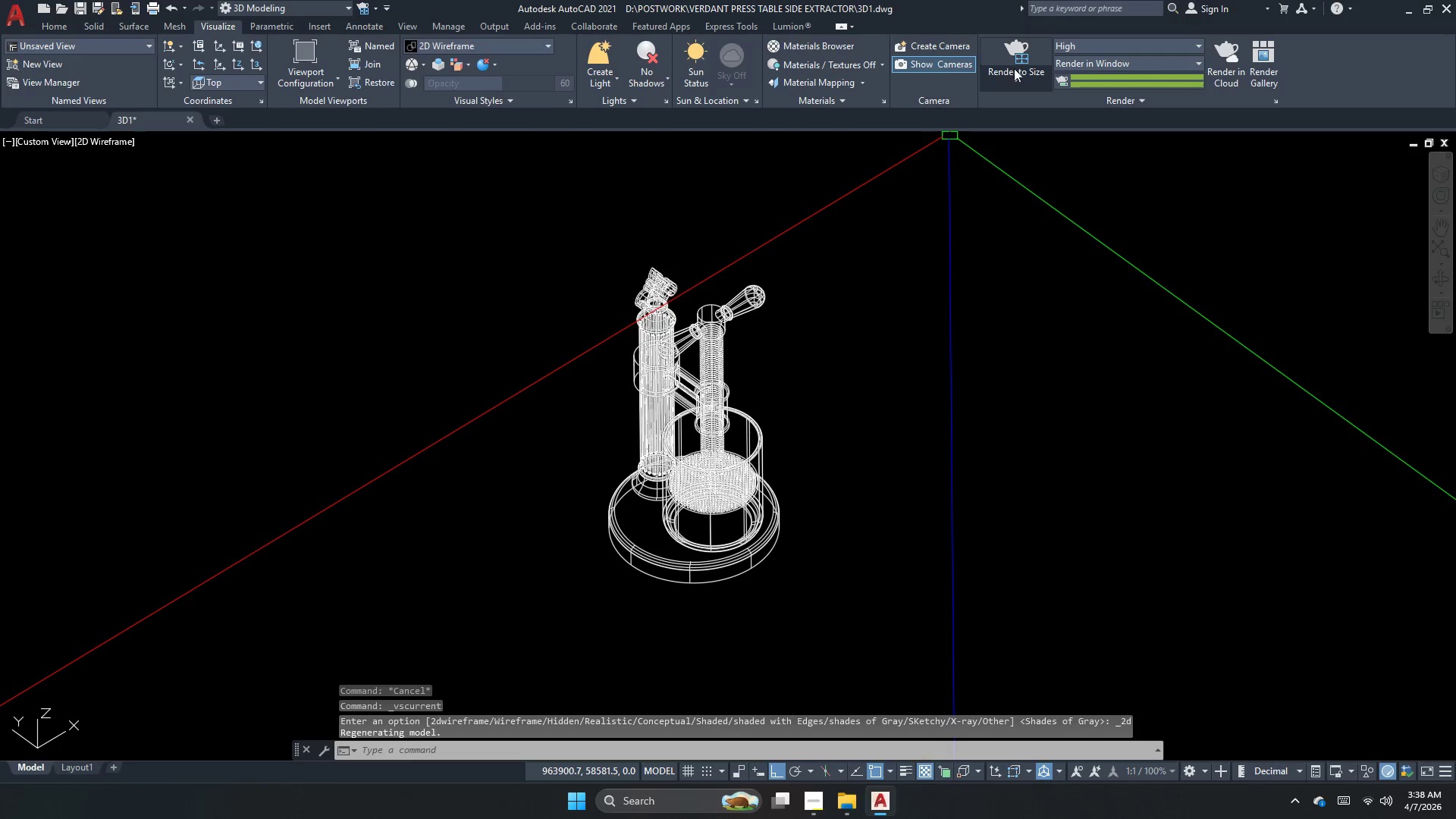 
left_click([1043, 100])
 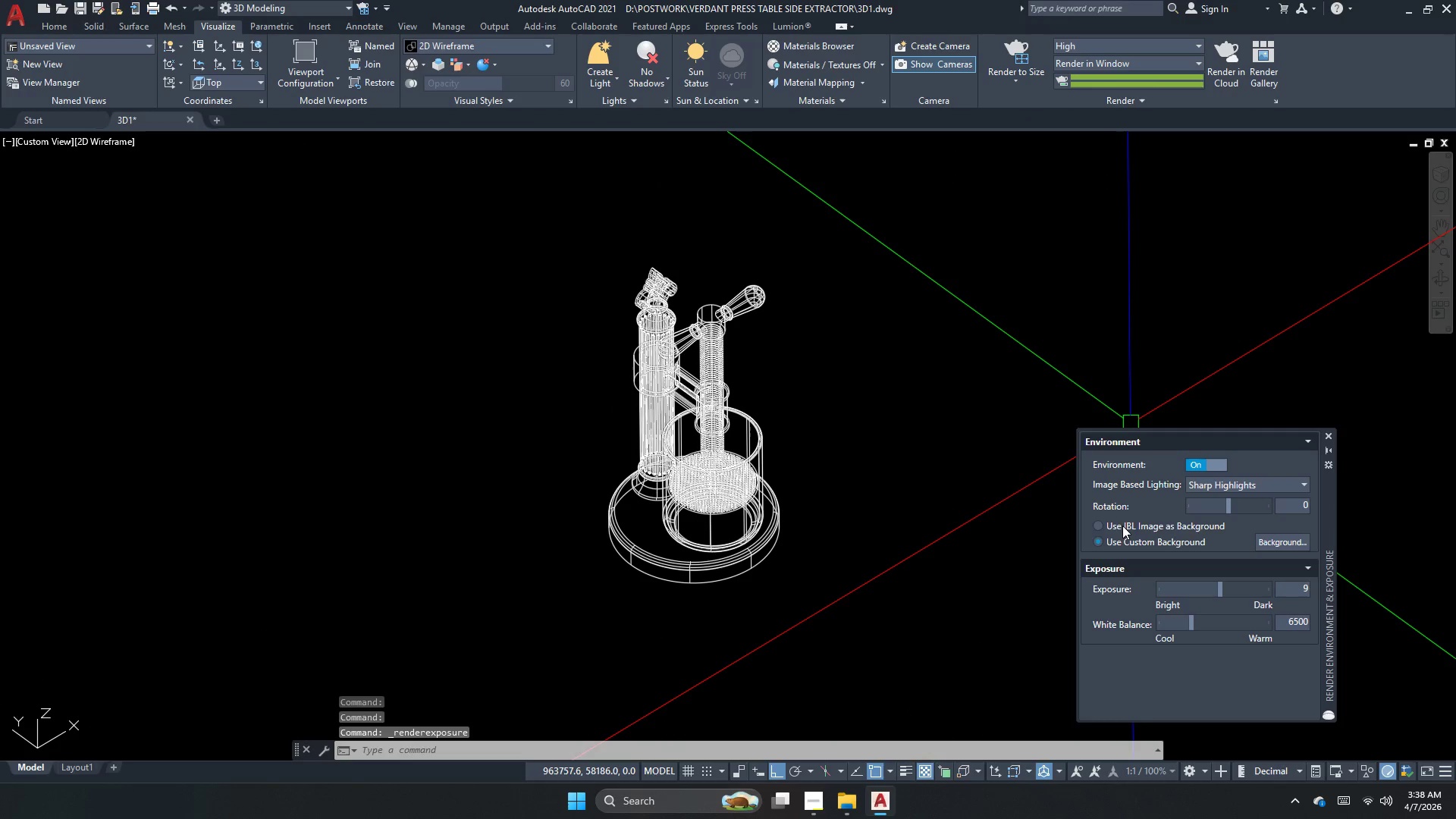 
left_click([1188, 464])
 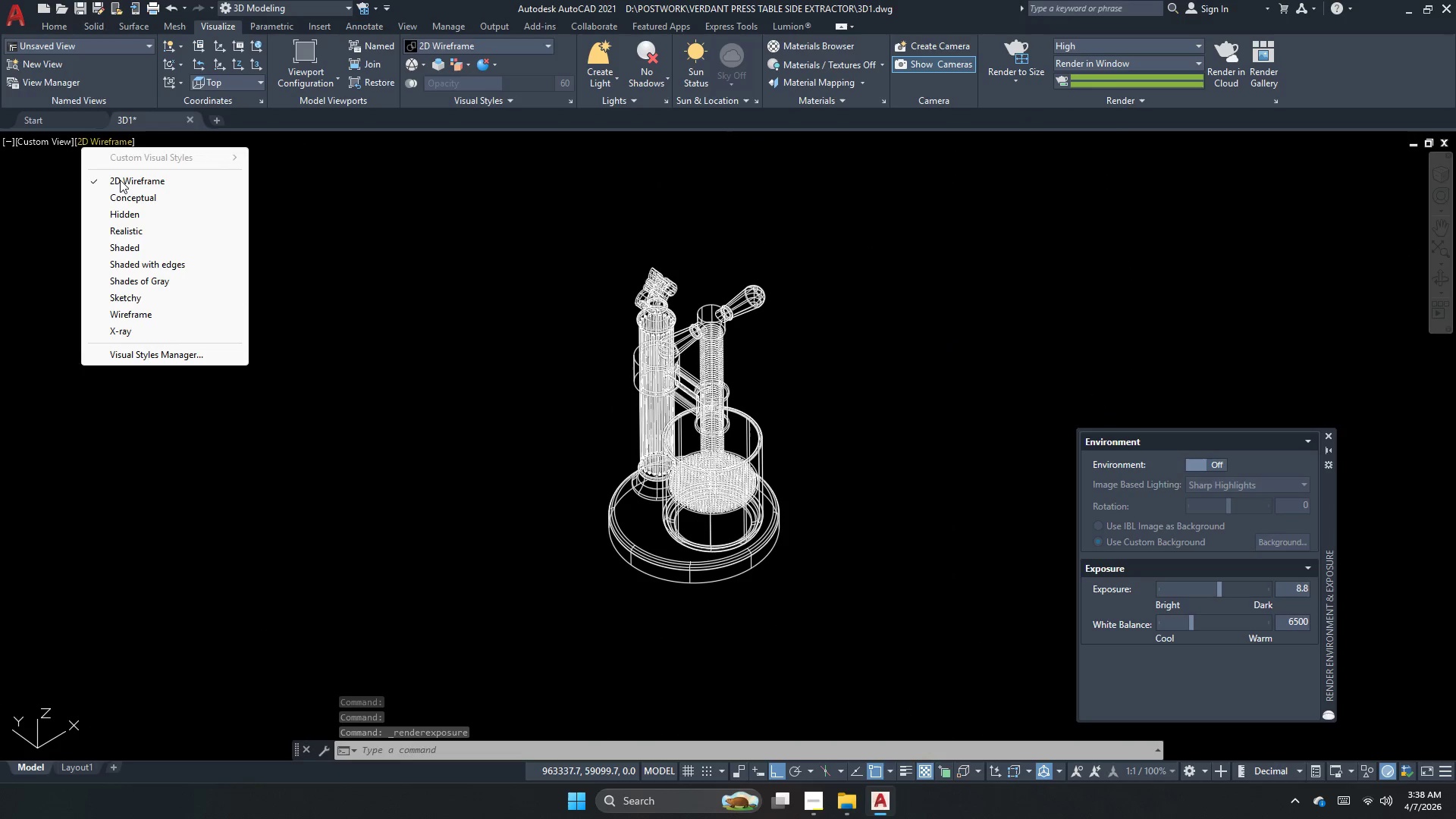 
left_click([185, 286])
 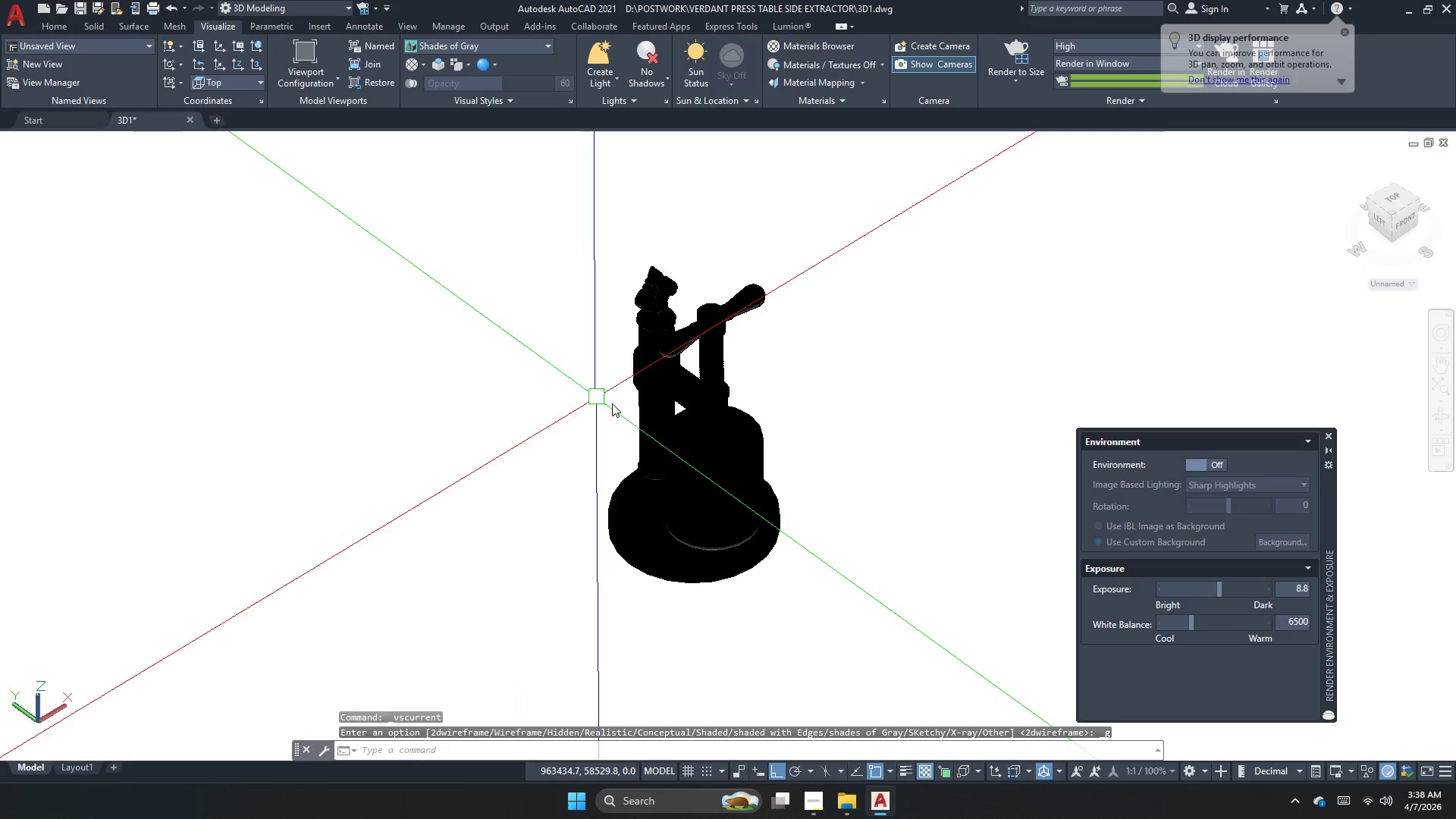 
left_click([691, 455])
 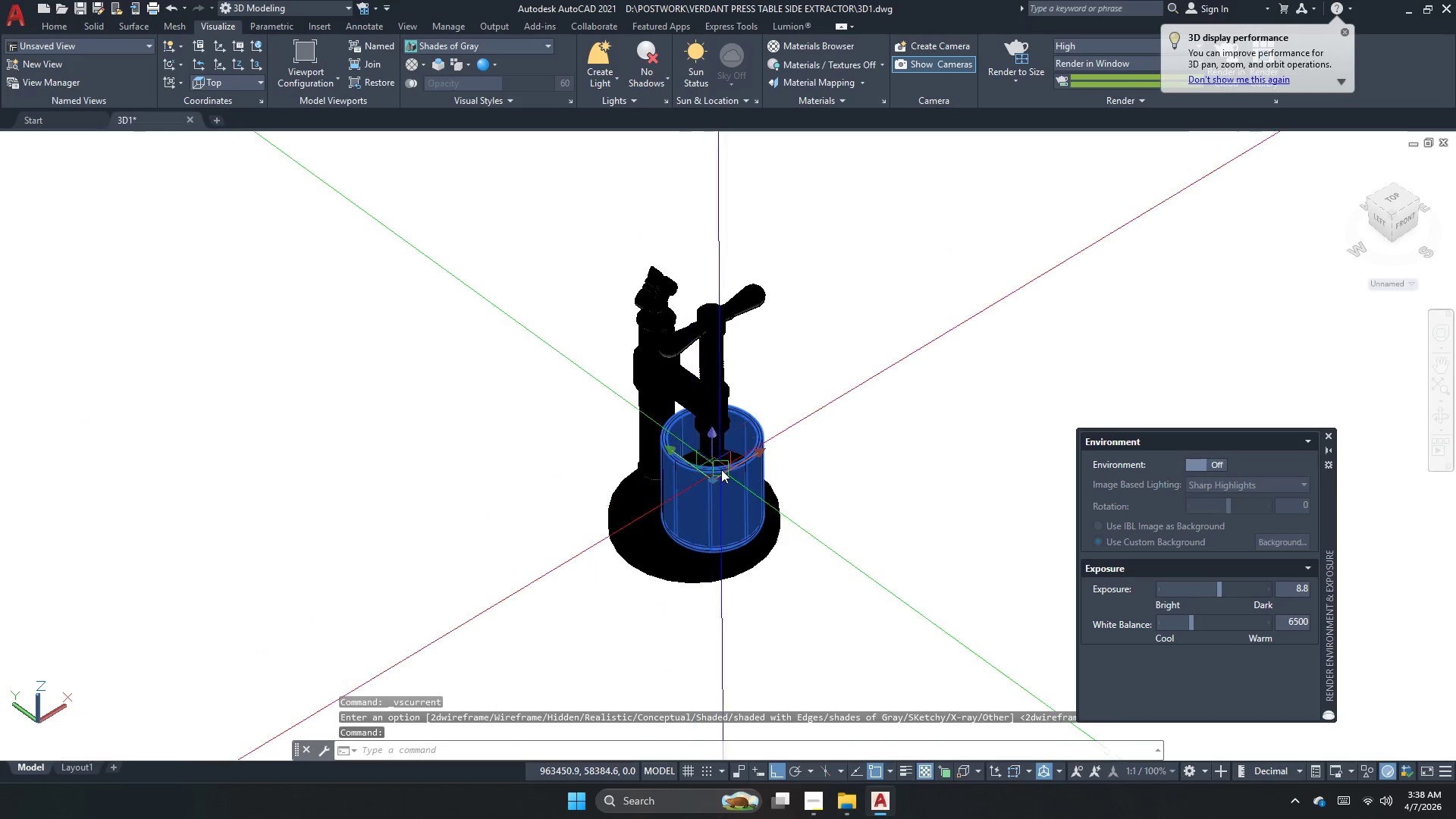 
scroll: coordinate [721, 475], scroll_direction: up, amount: 3.0
 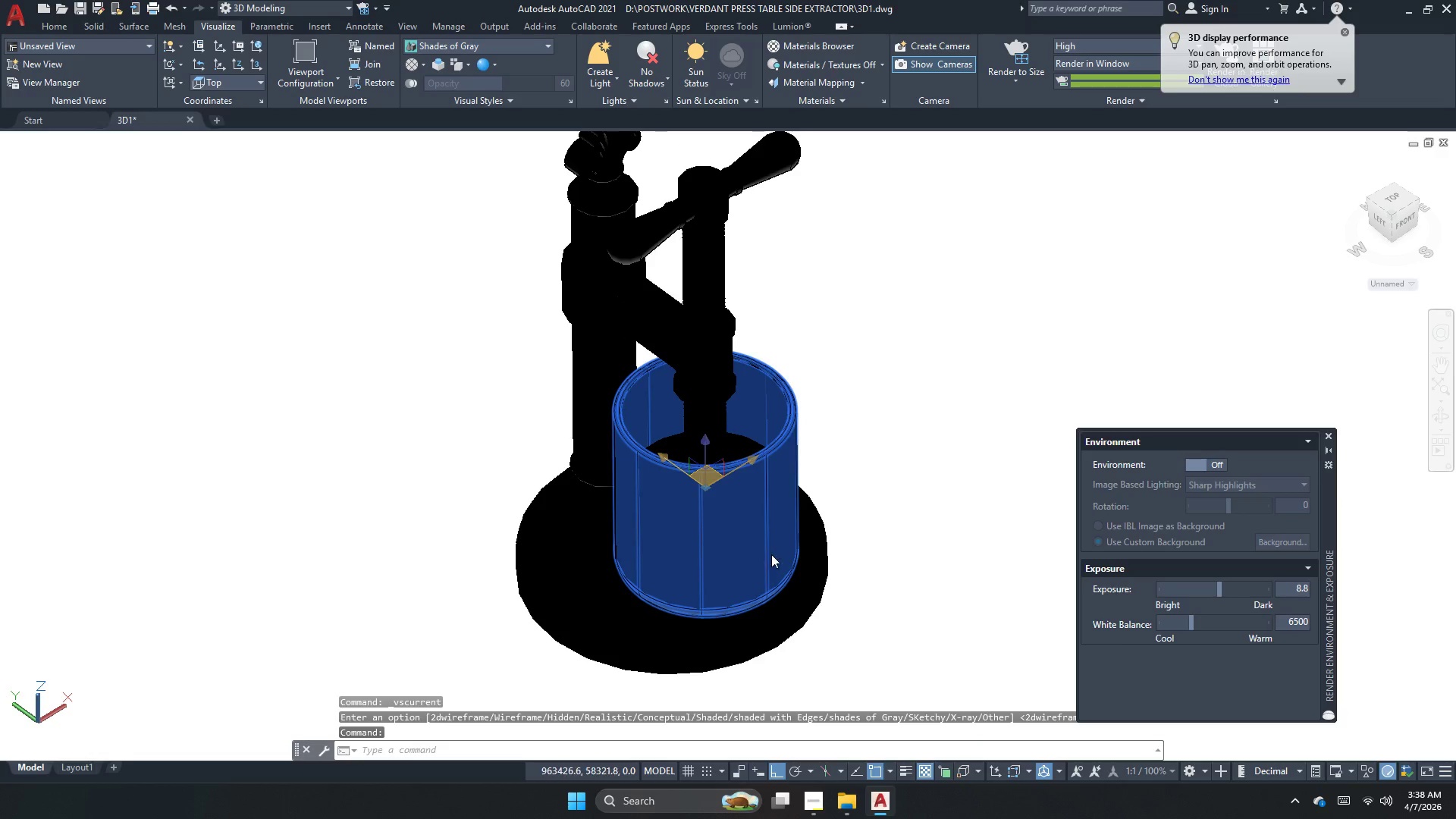 
key(Escape)
 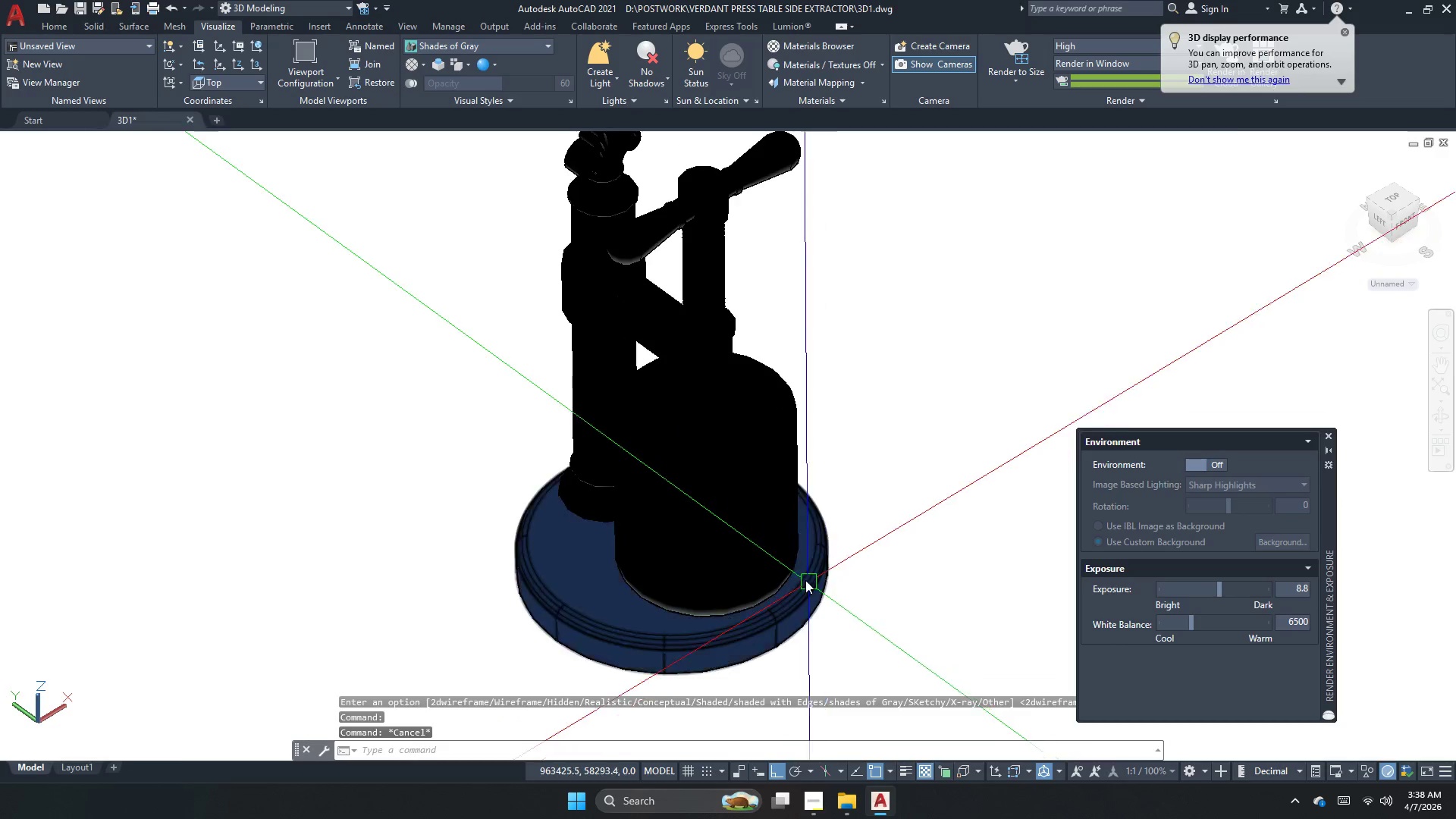 
scroll: coordinate [690, 454], scroll_direction: down, amount: 3.0
 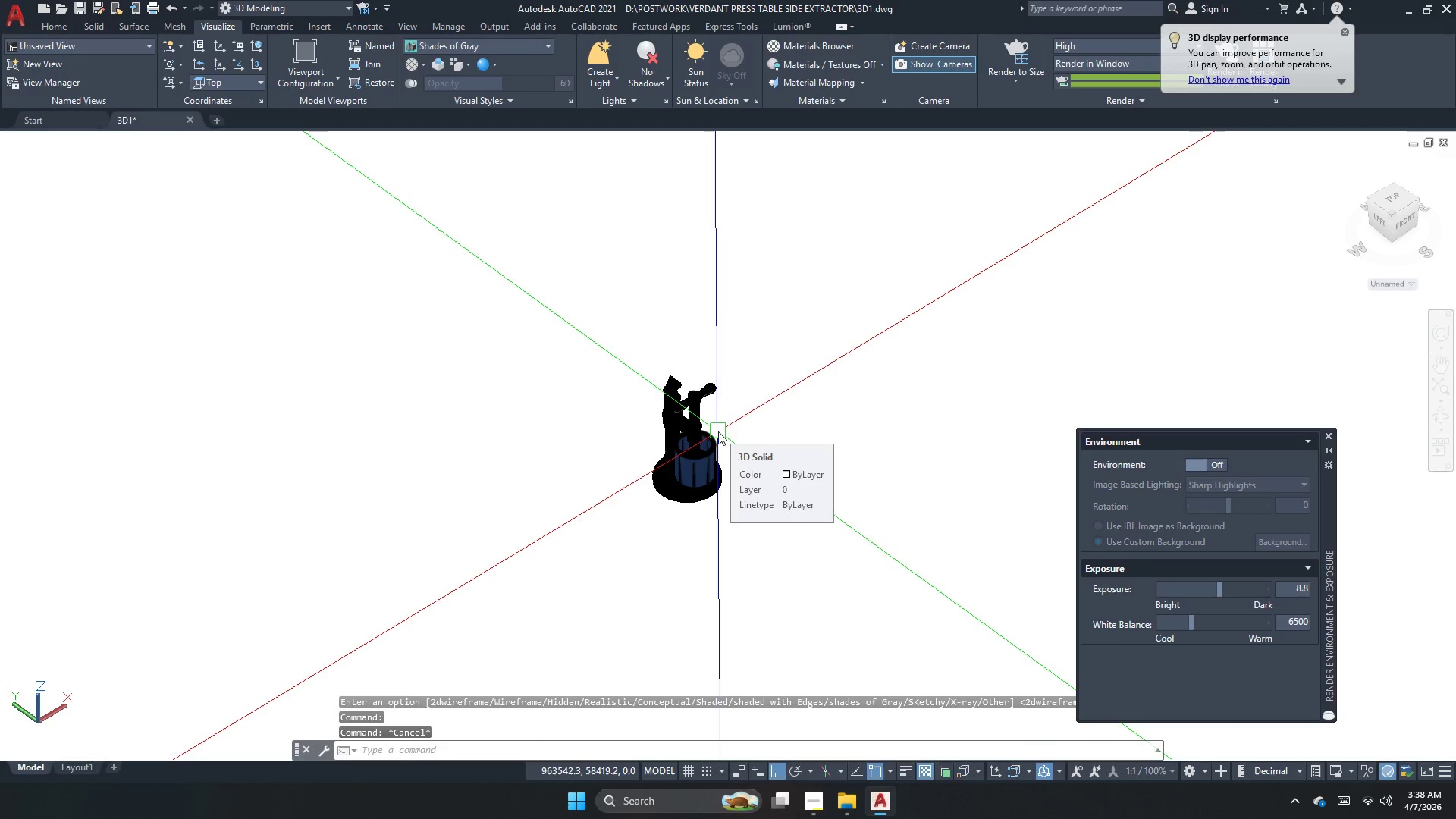 
key(Control+A)
 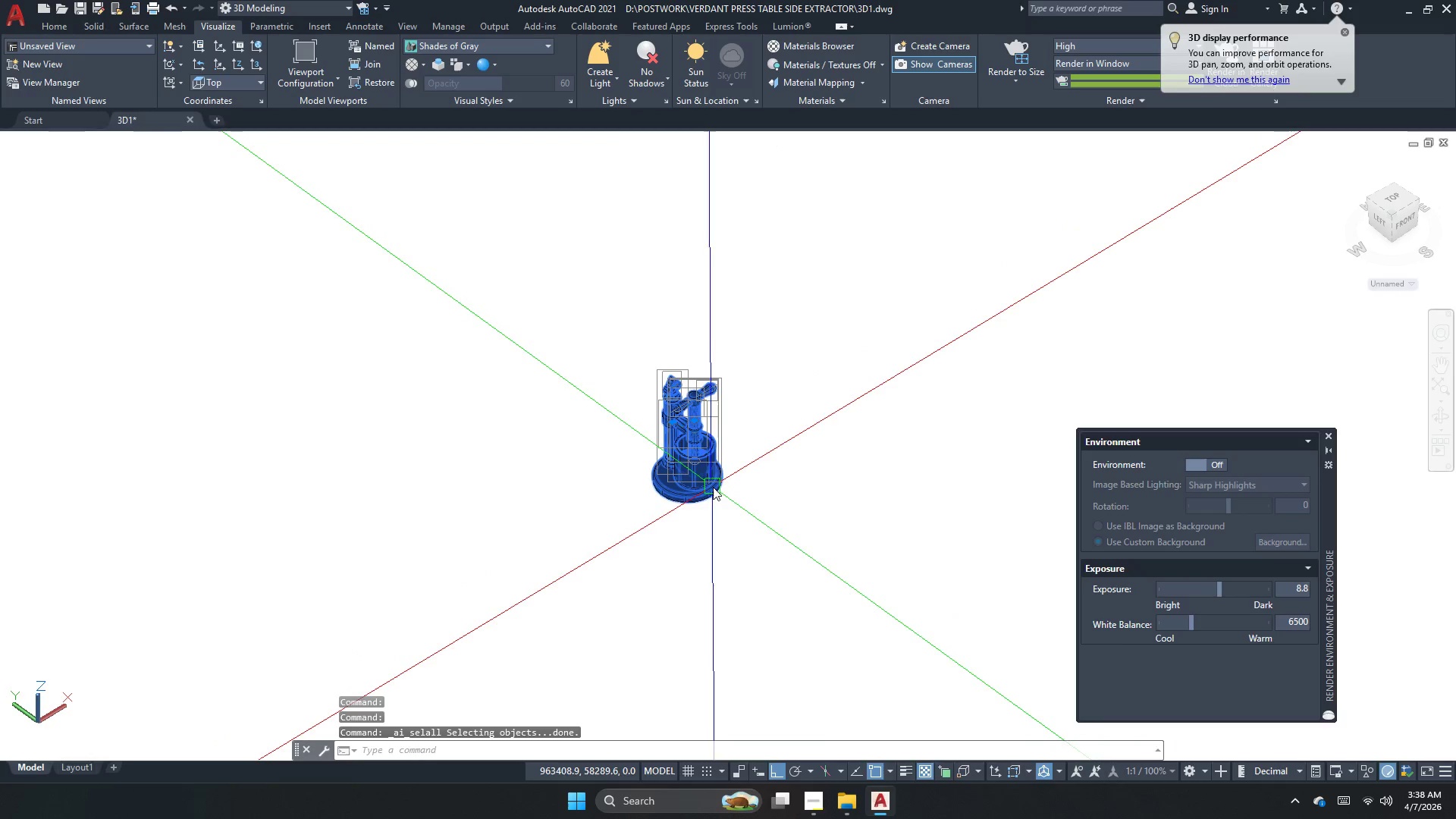 
key(Escape)
key(Escape)
type(ch )
 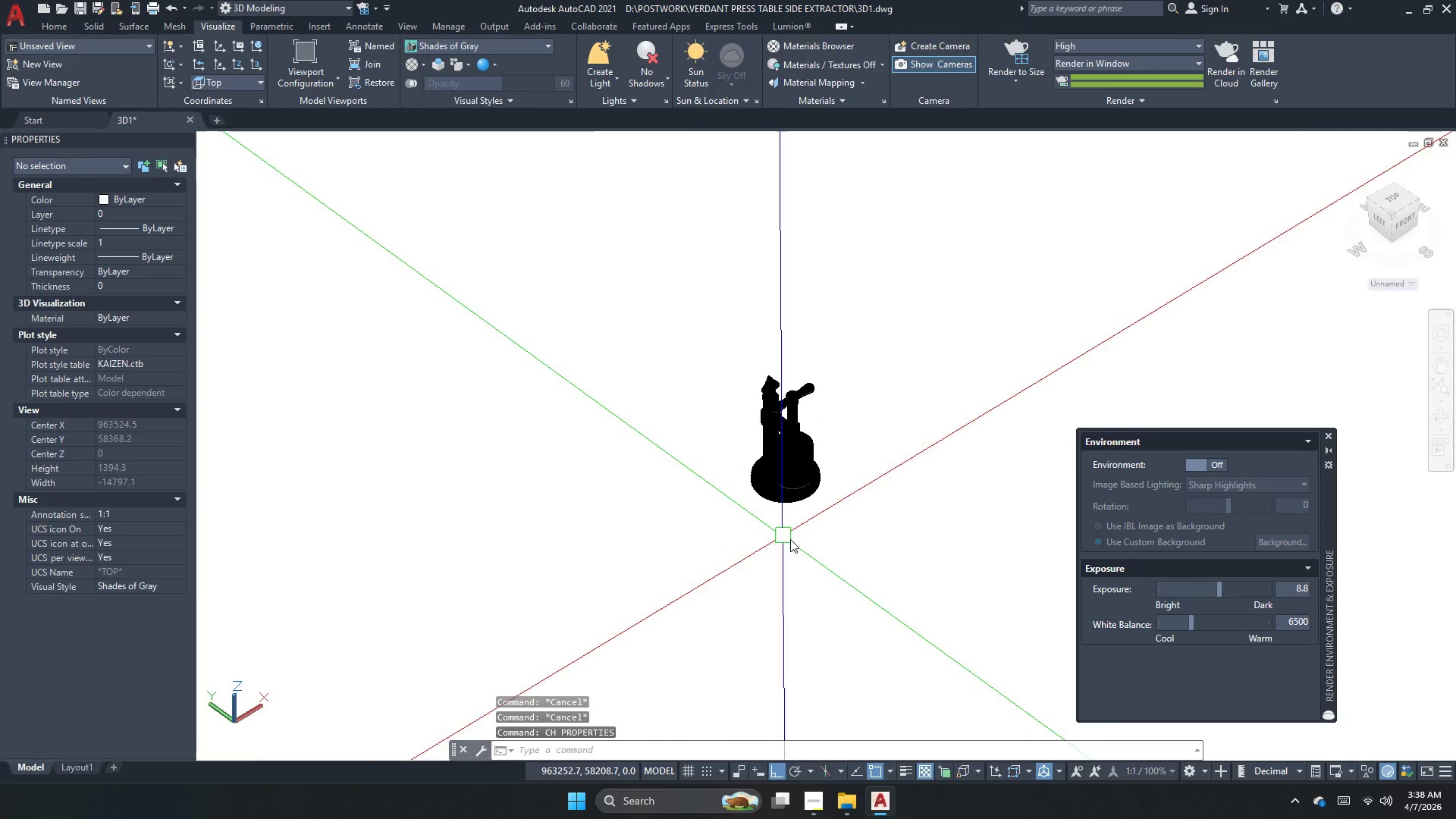 
left_click_drag(start_coordinate=[904, 573], to_coordinate=[863, 536])
 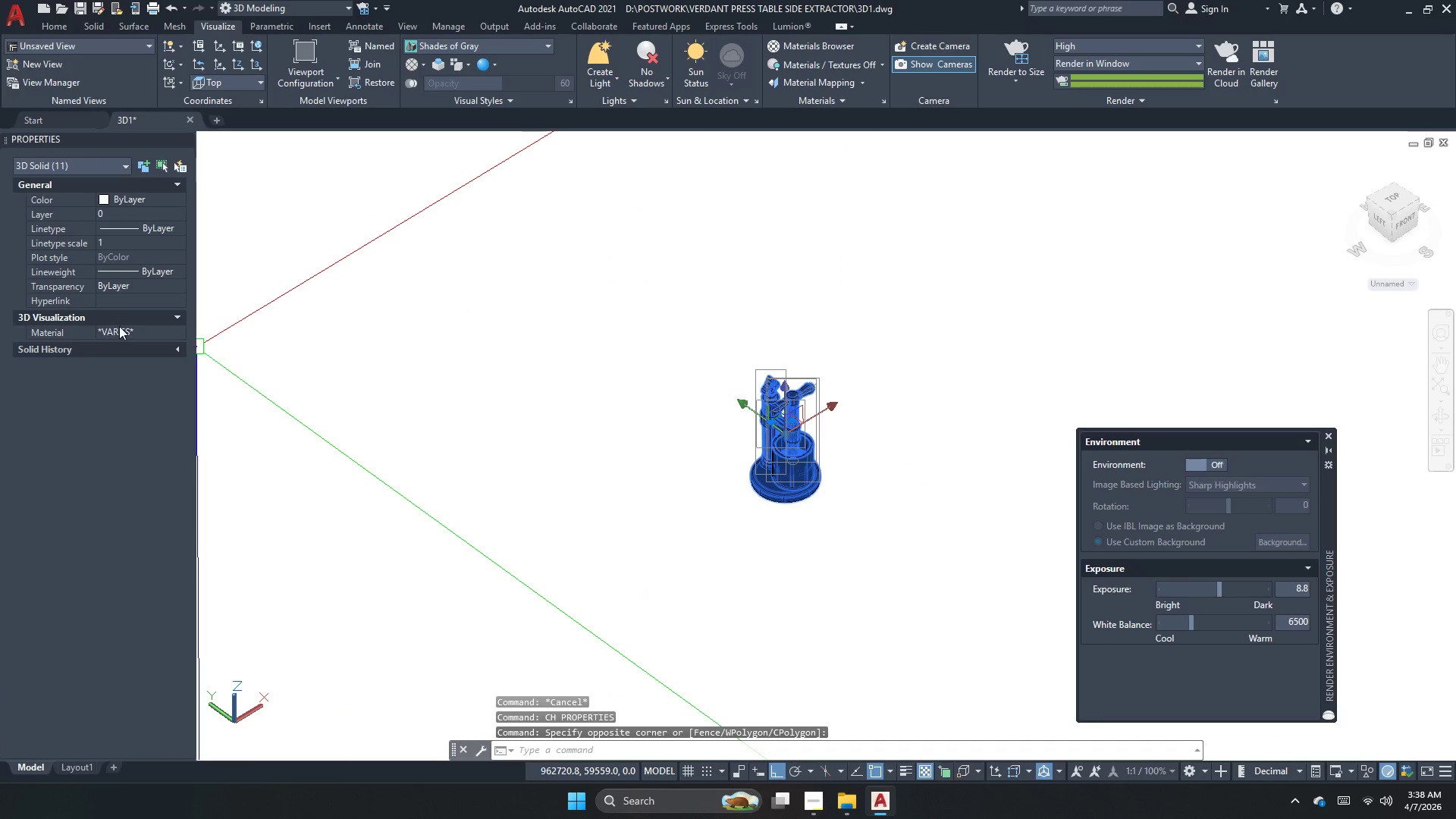 
double_click([119, 330])
 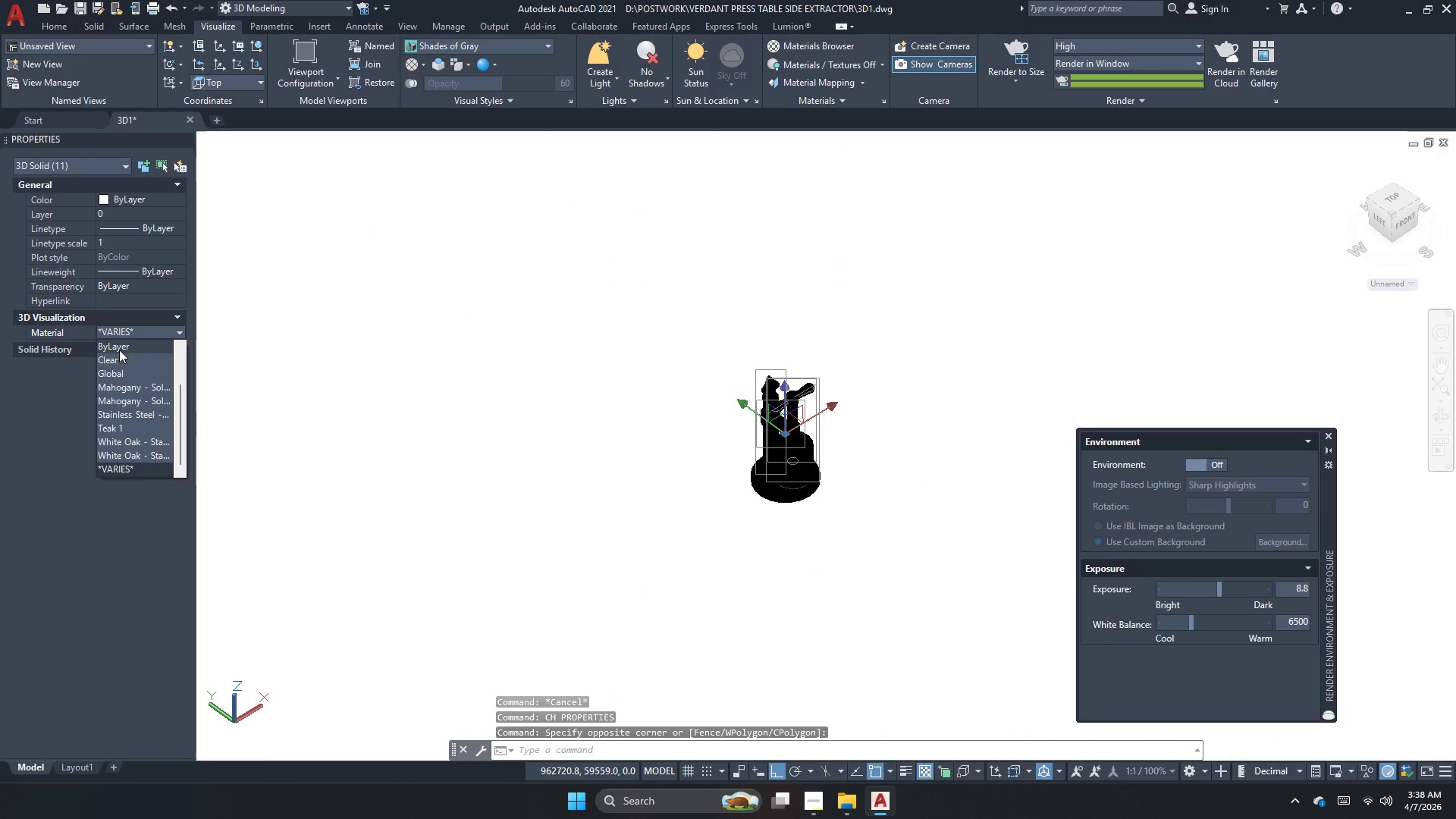 
left_click([127, 374])
 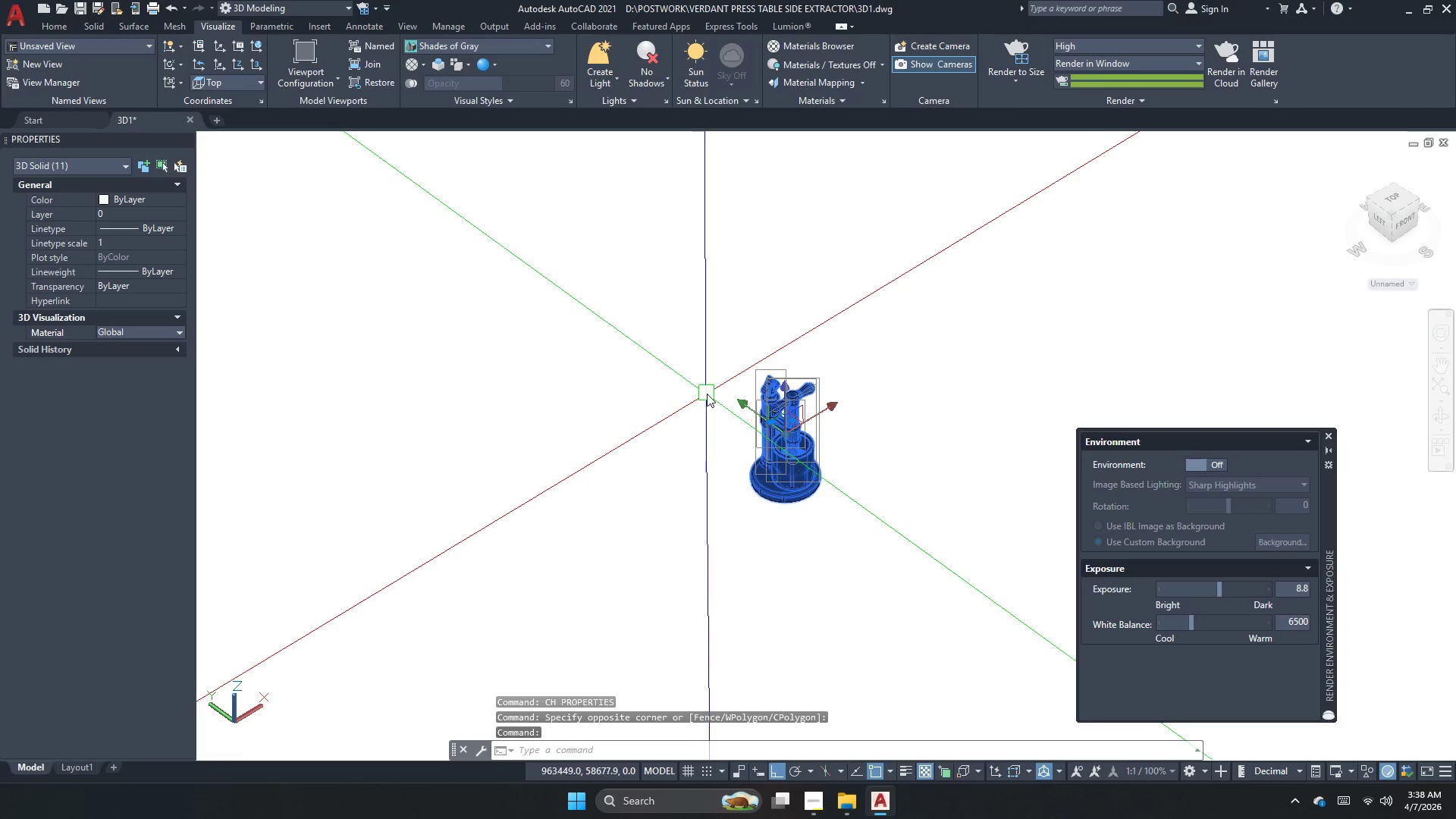 
key(Escape)
type(purge)
 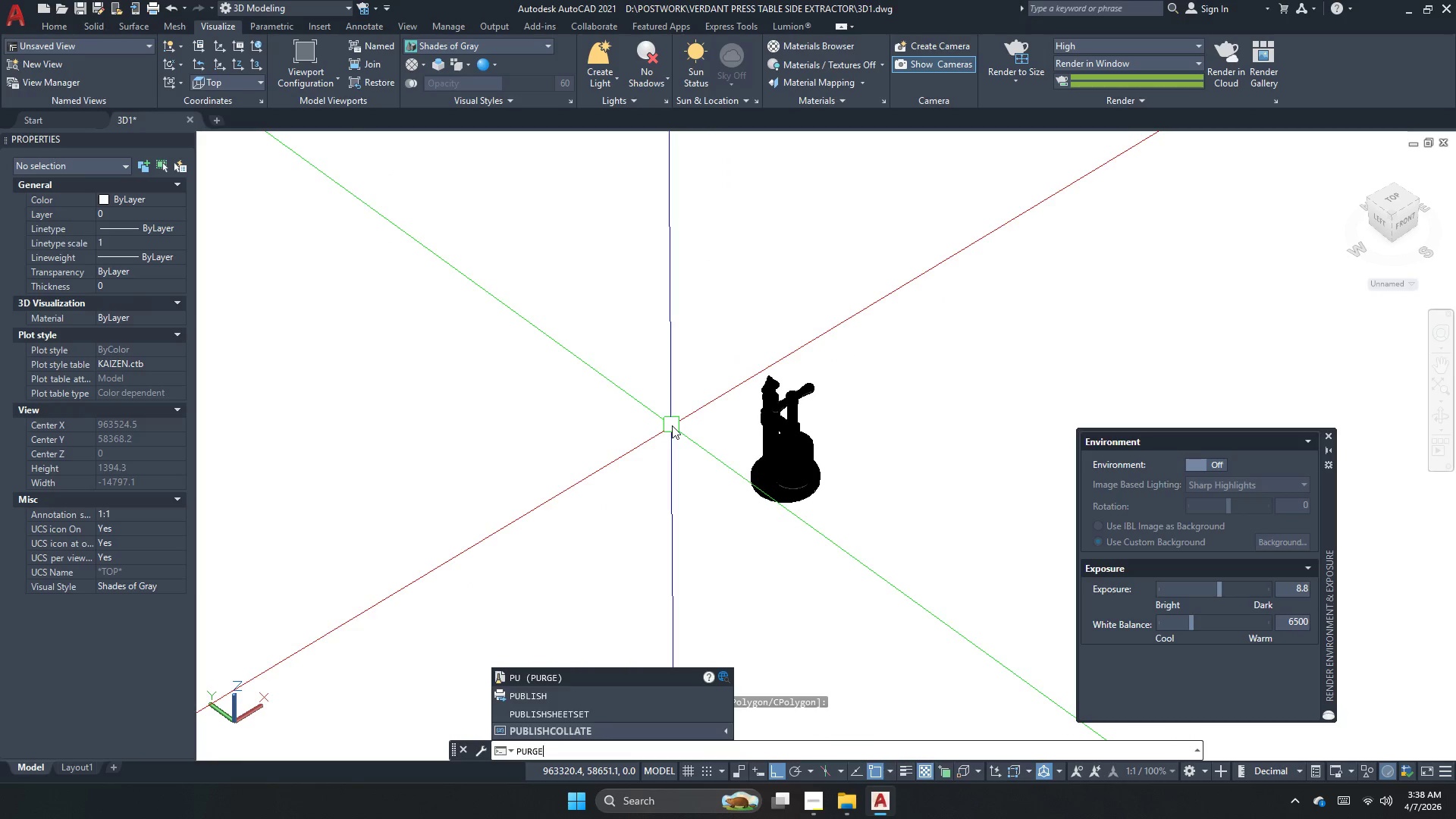 
key(Enter)
 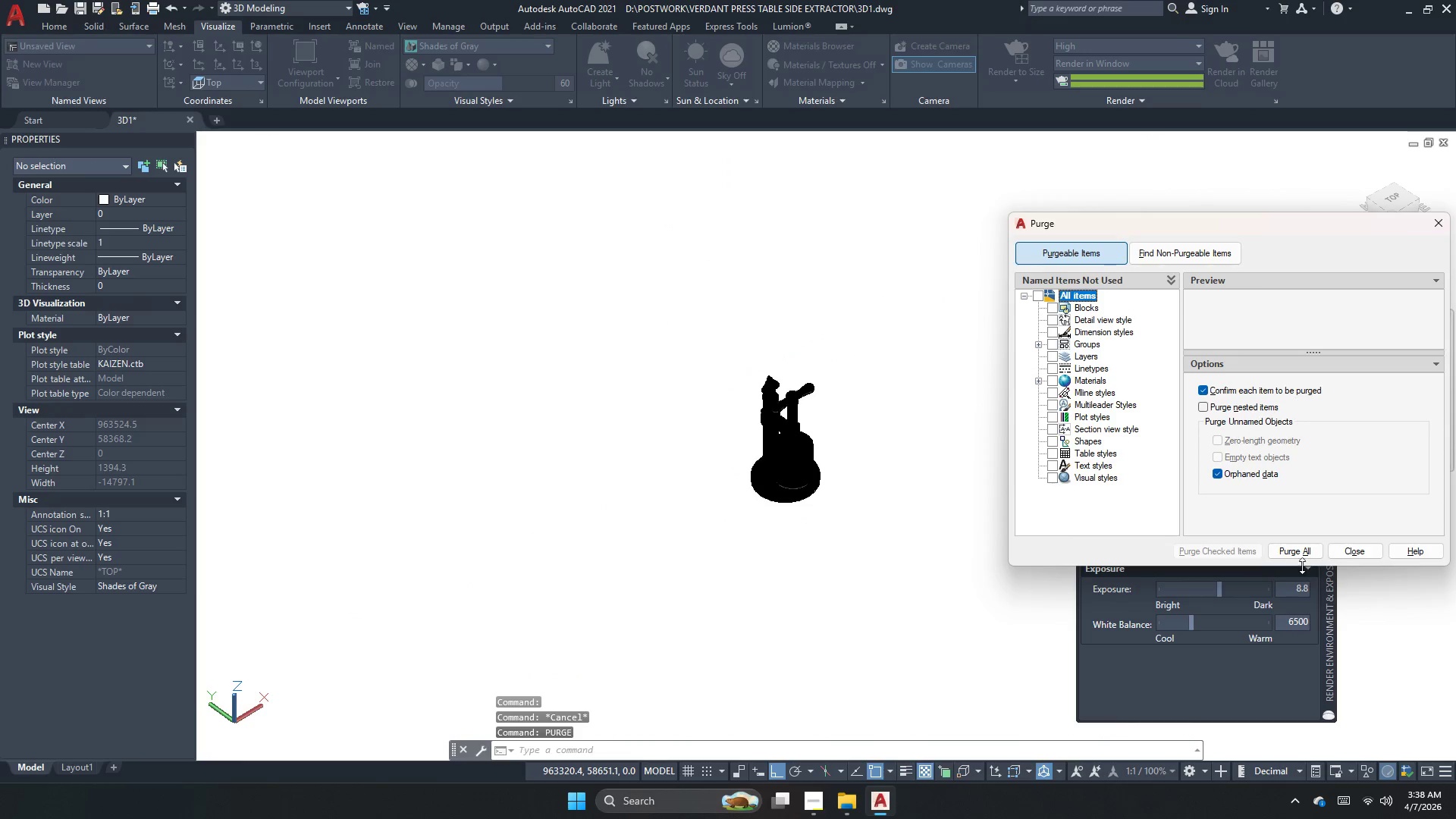 
left_click([1301, 548])
 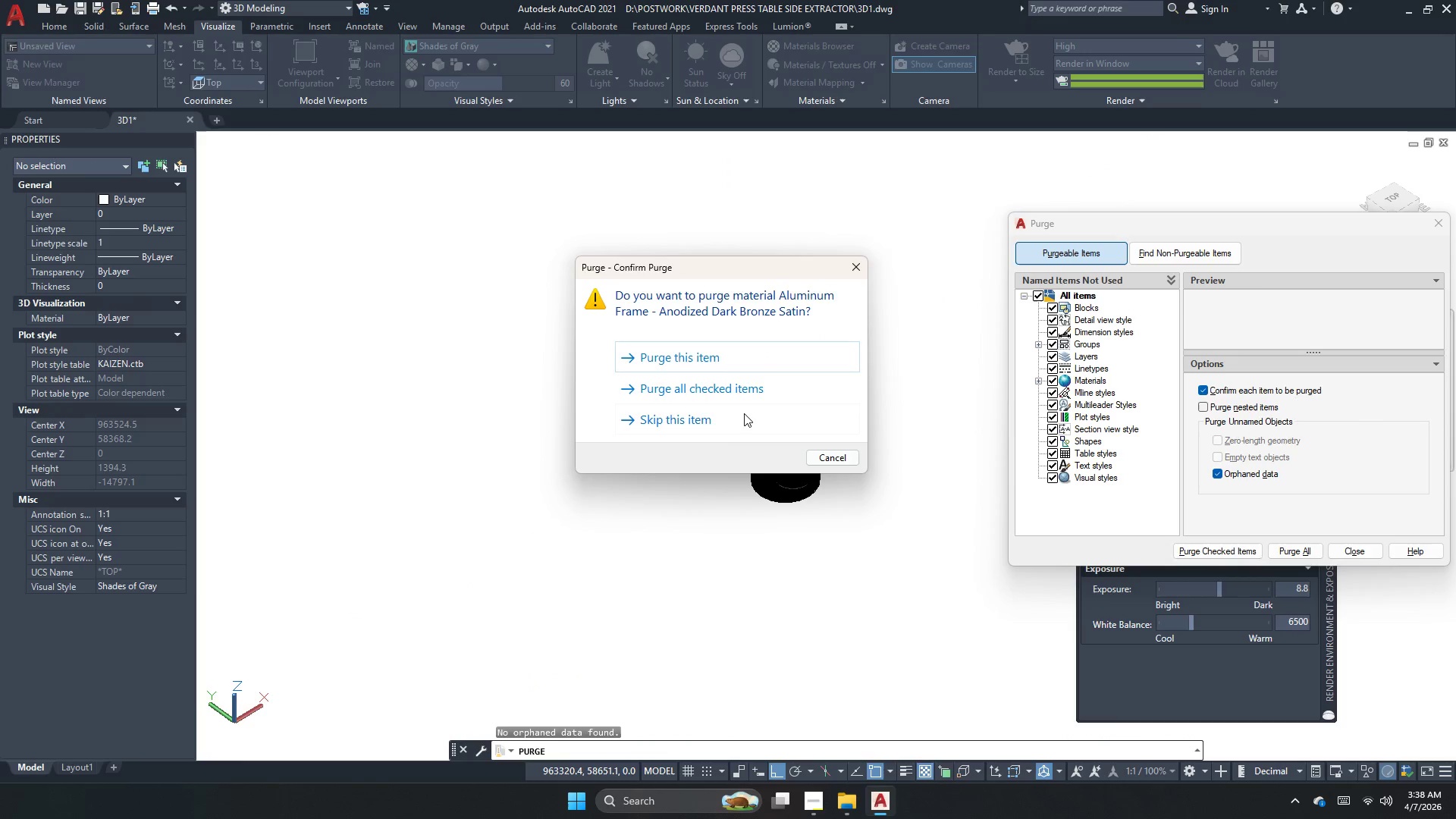 
left_click([748, 392])
 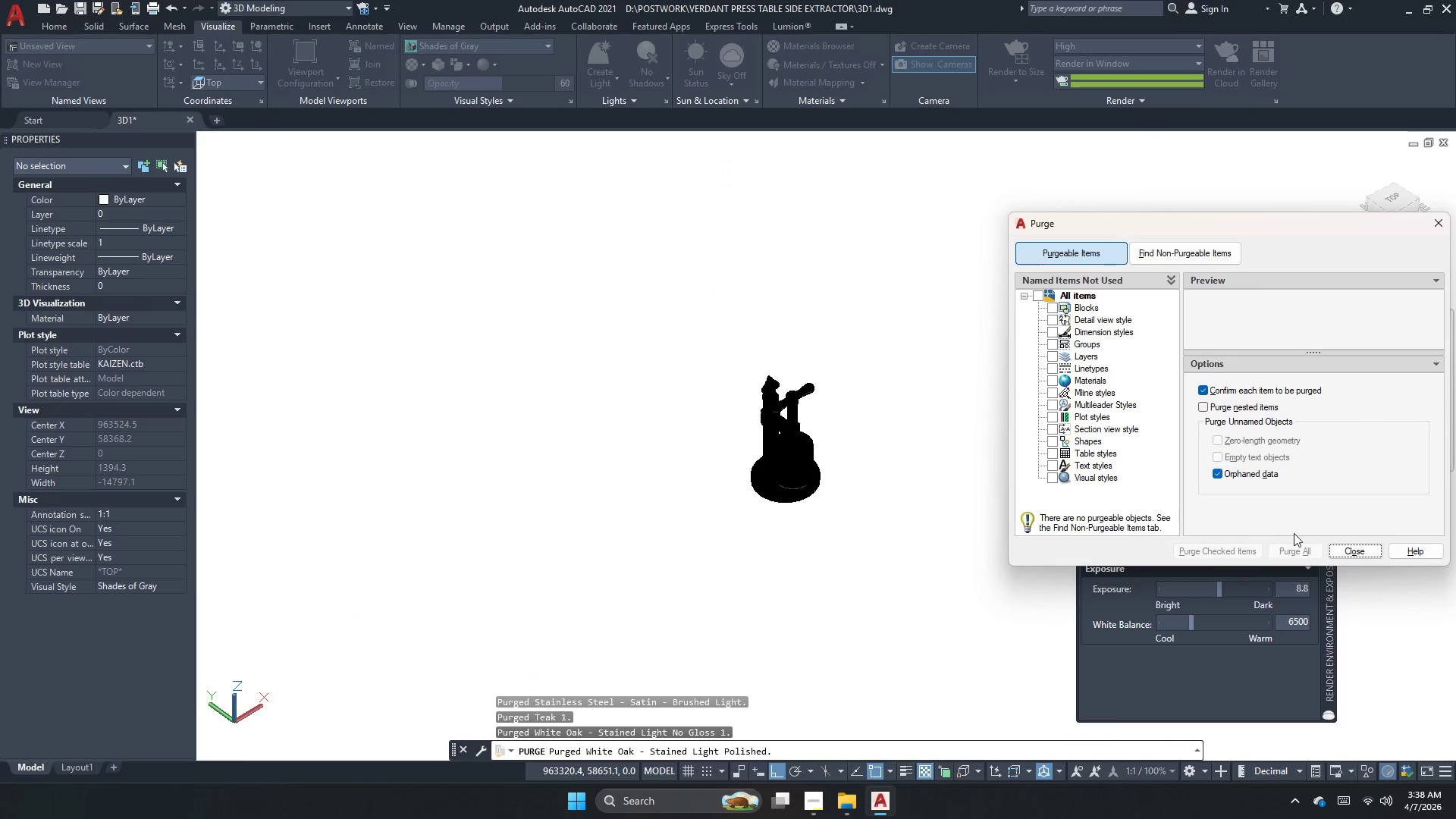 
left_click([1338, 548])
 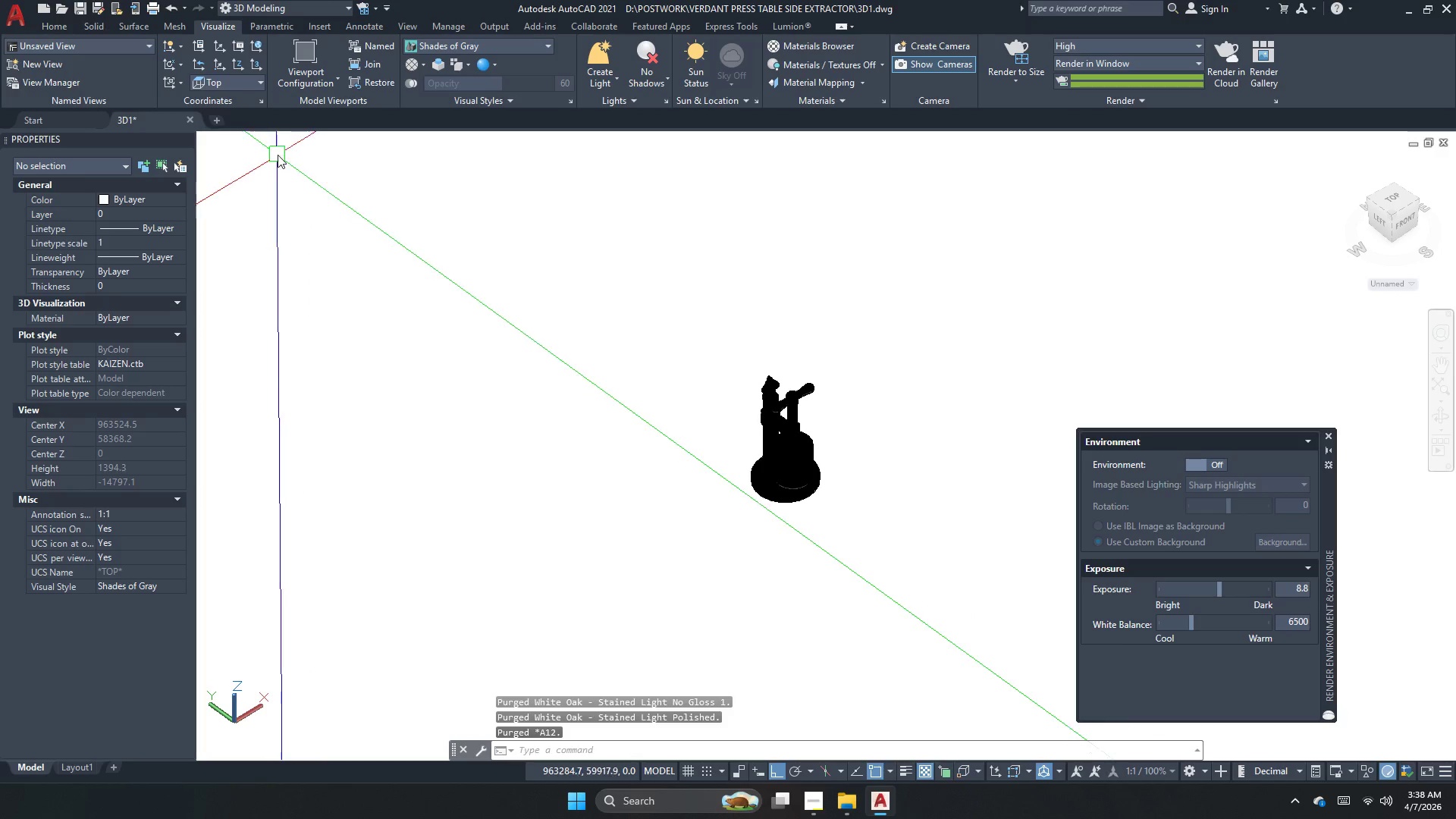 
left_click([294, 137])
 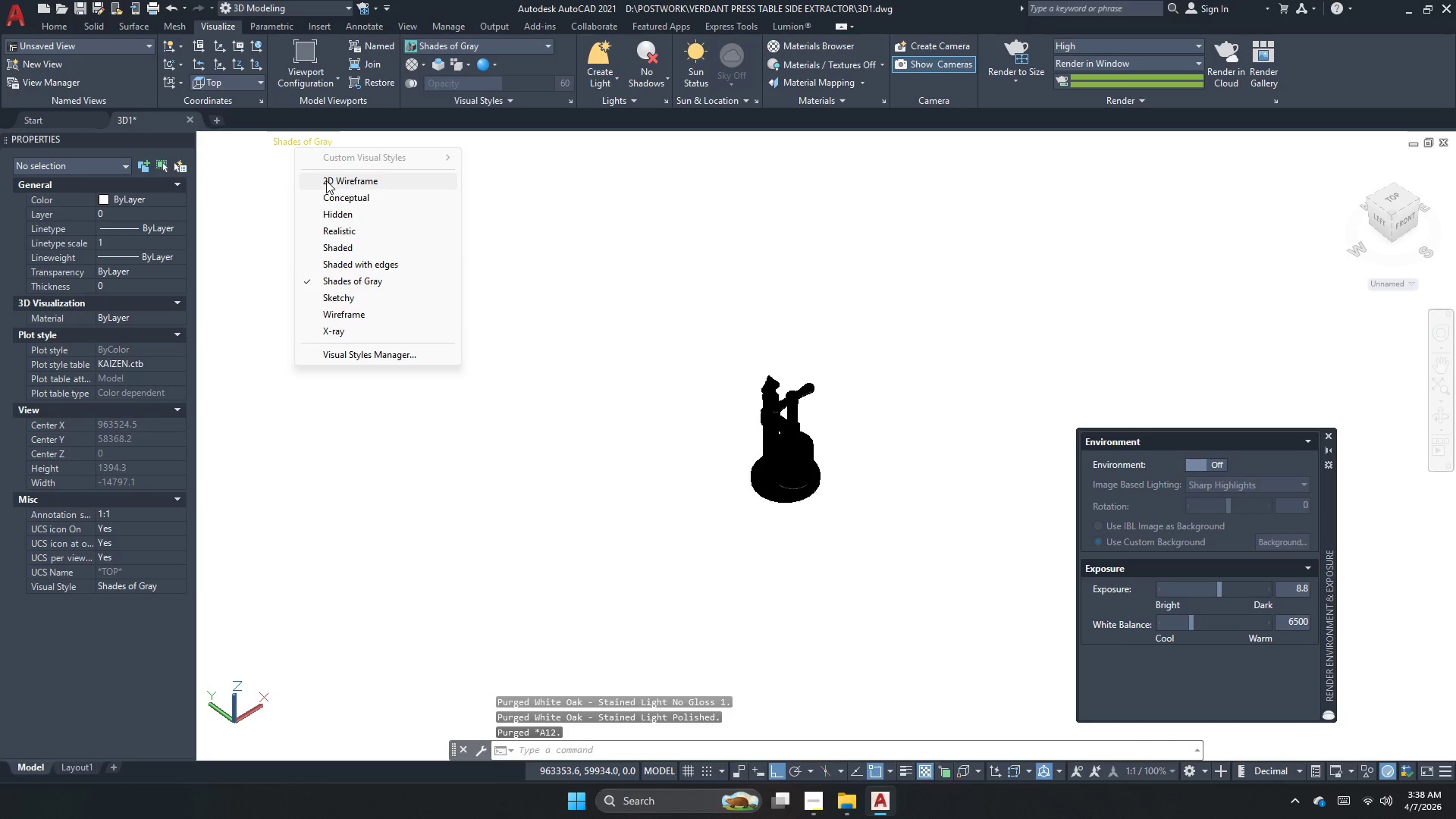 
left_click([326, 180])
 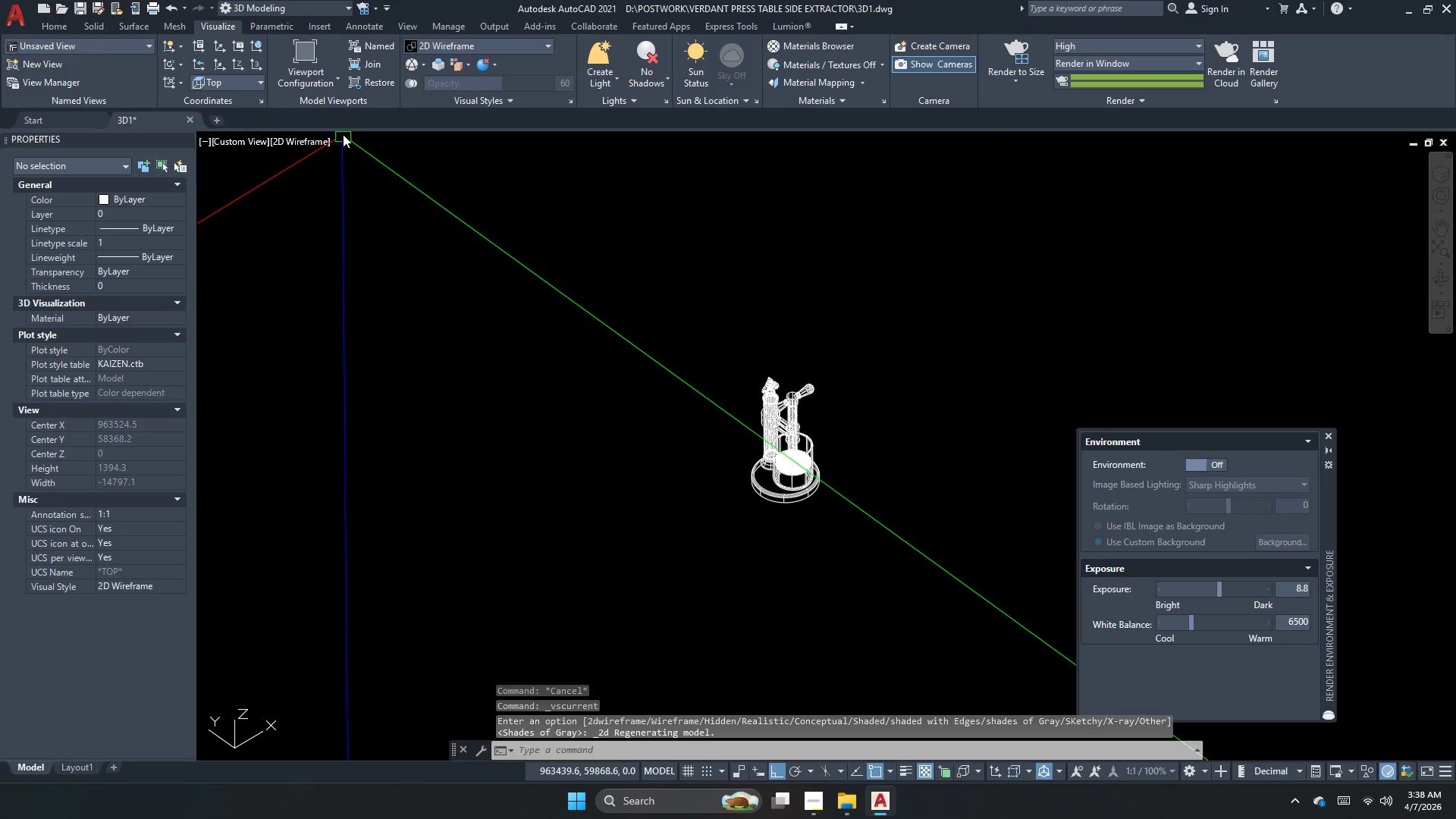 
left_click([317, 142])
 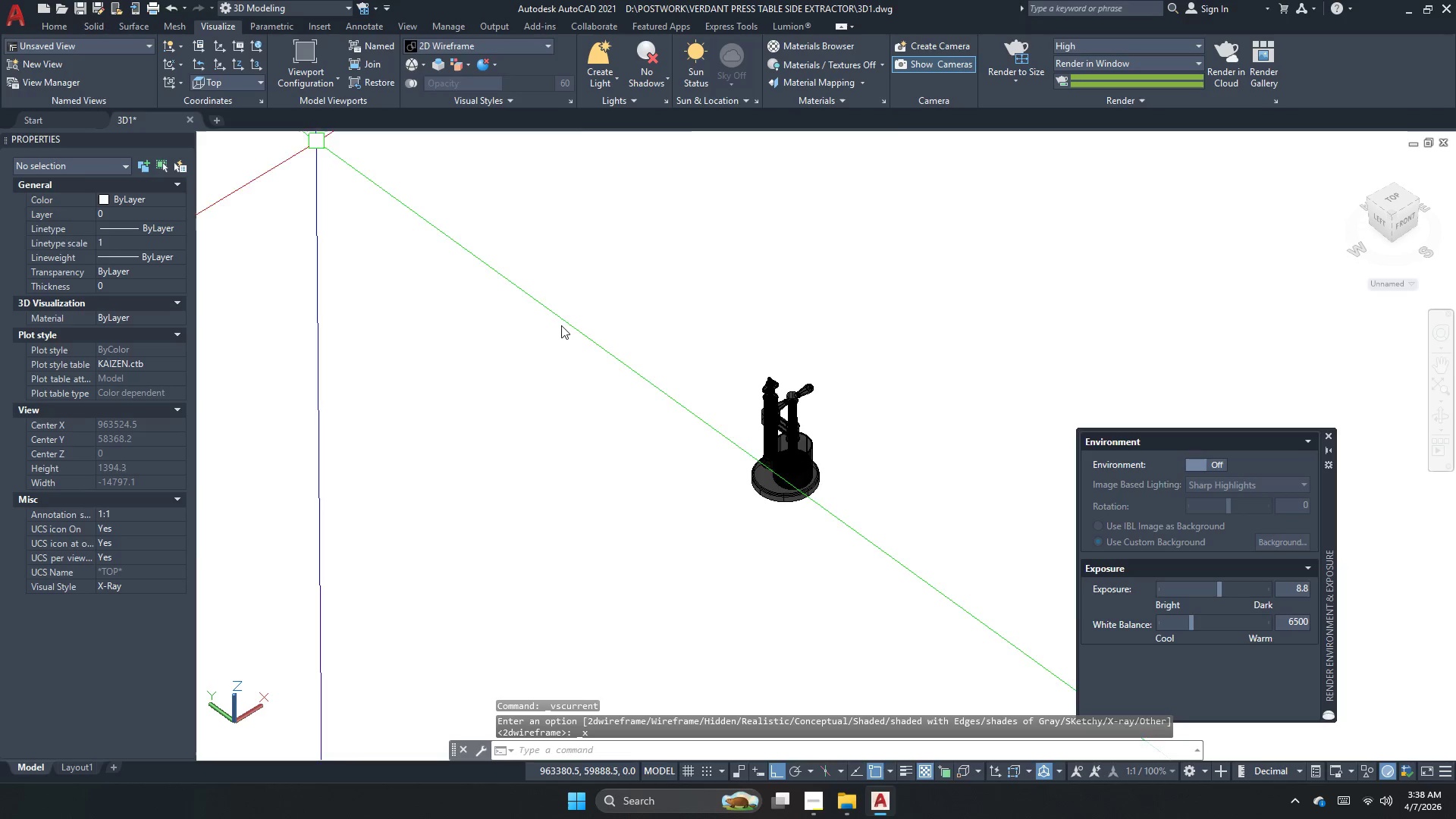 
scroll: coordinate [921, 496], scroll_direction: up, amount: 5.0
 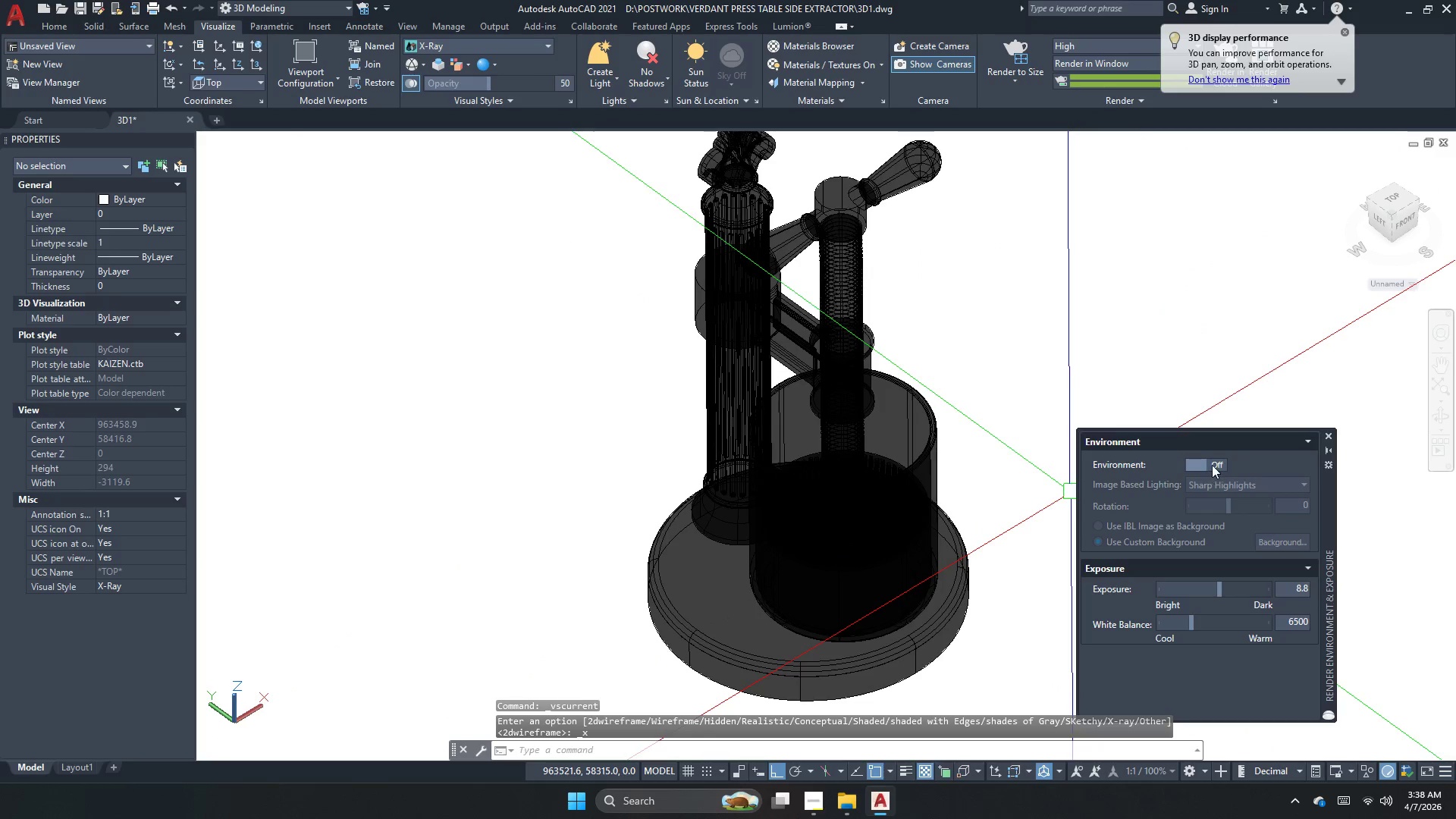 
left_click([1212, 463])
 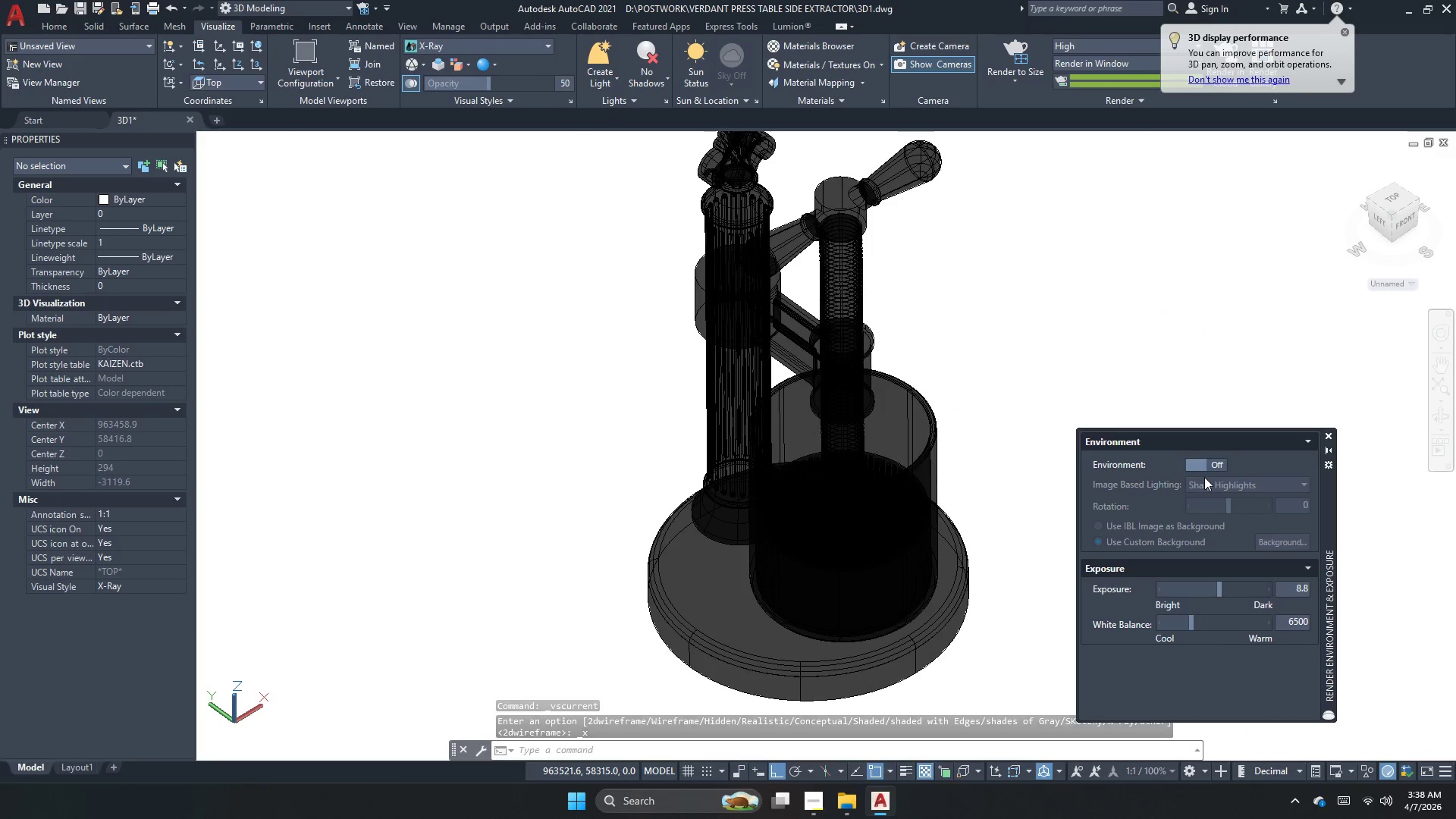 
left_click([1210, 469])
 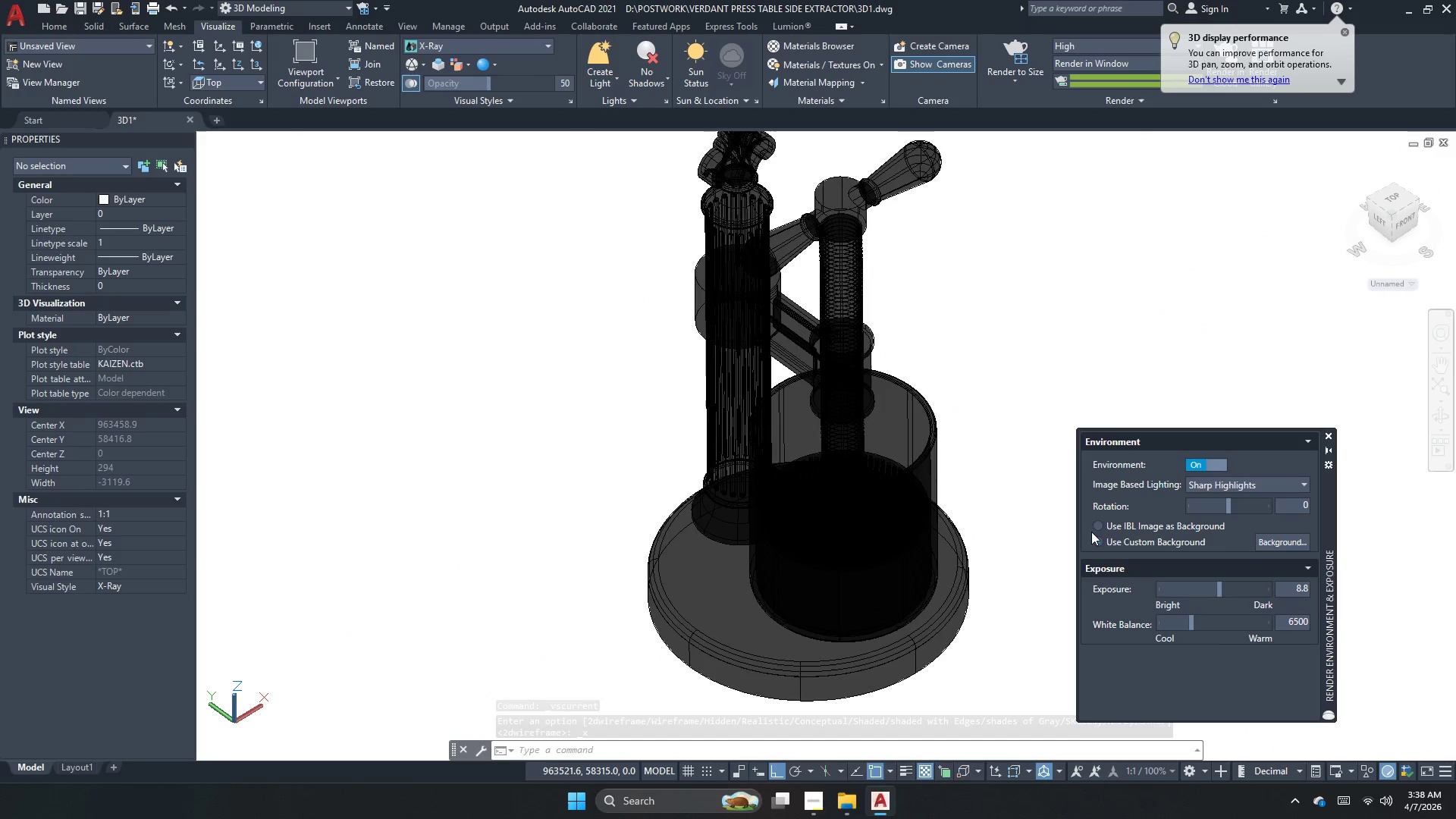 
double_click([1100, 530])
 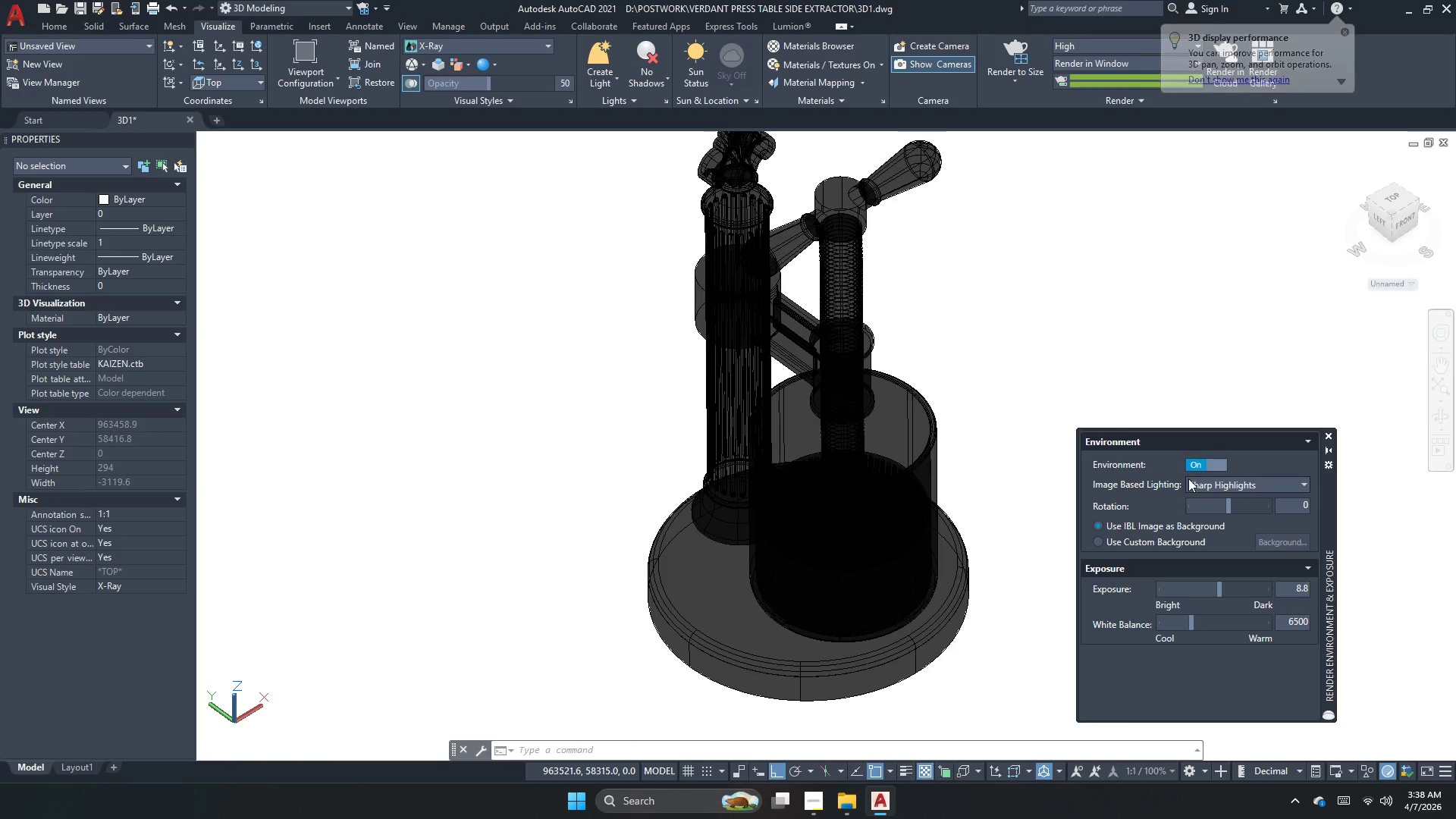 
left_click([1197, 460])
 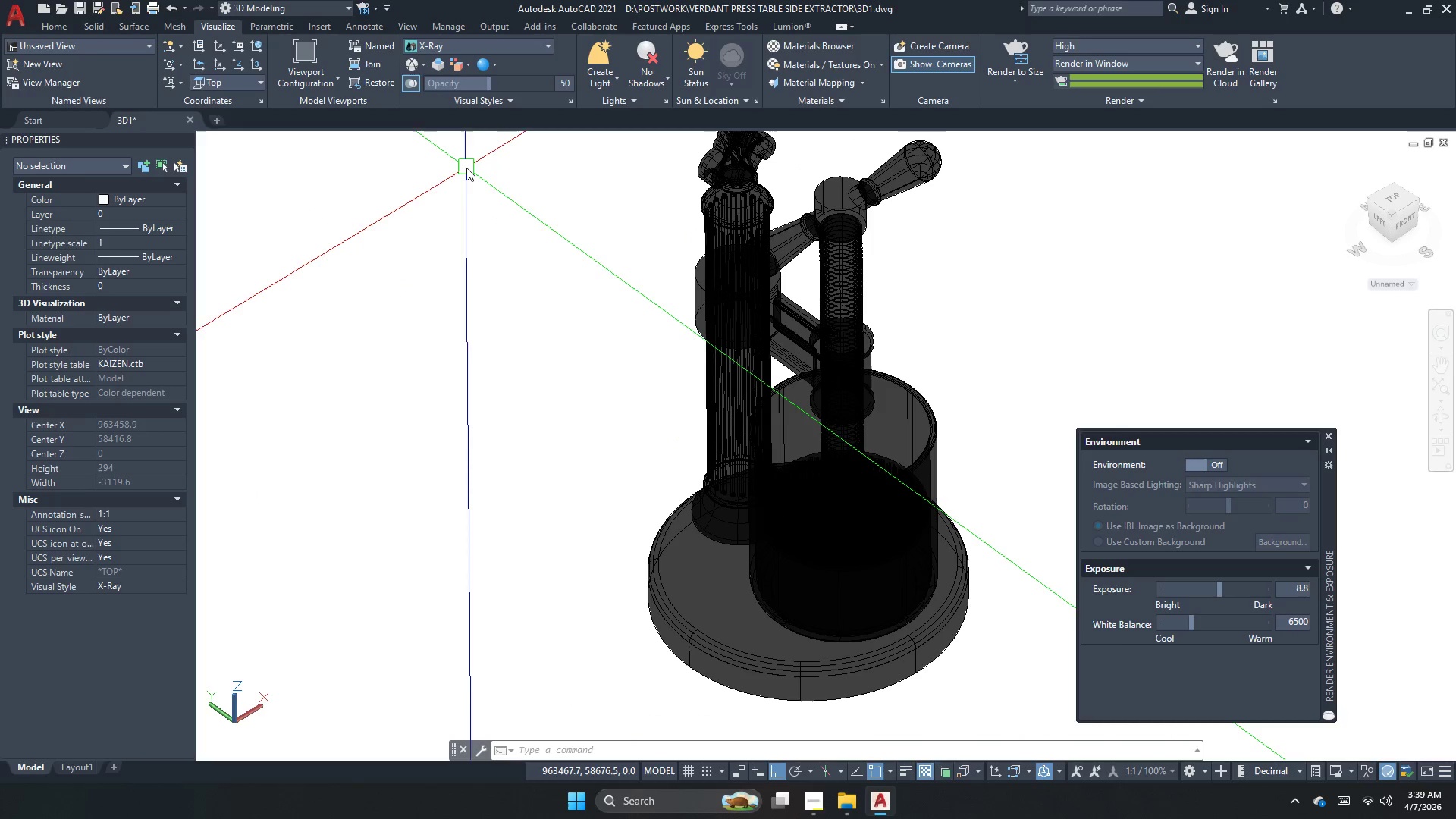 
key(Escape)
 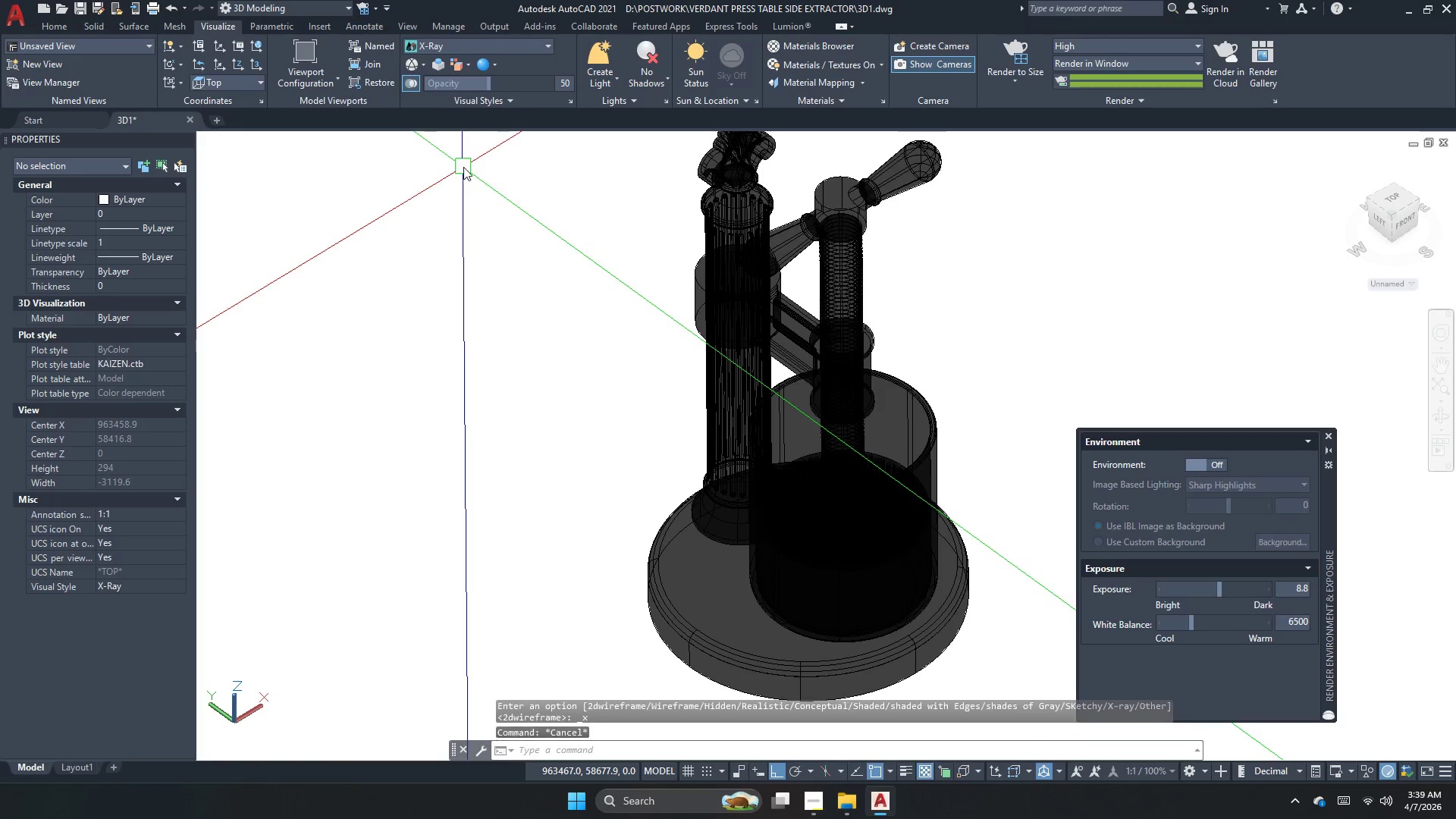 
key(Escape)
 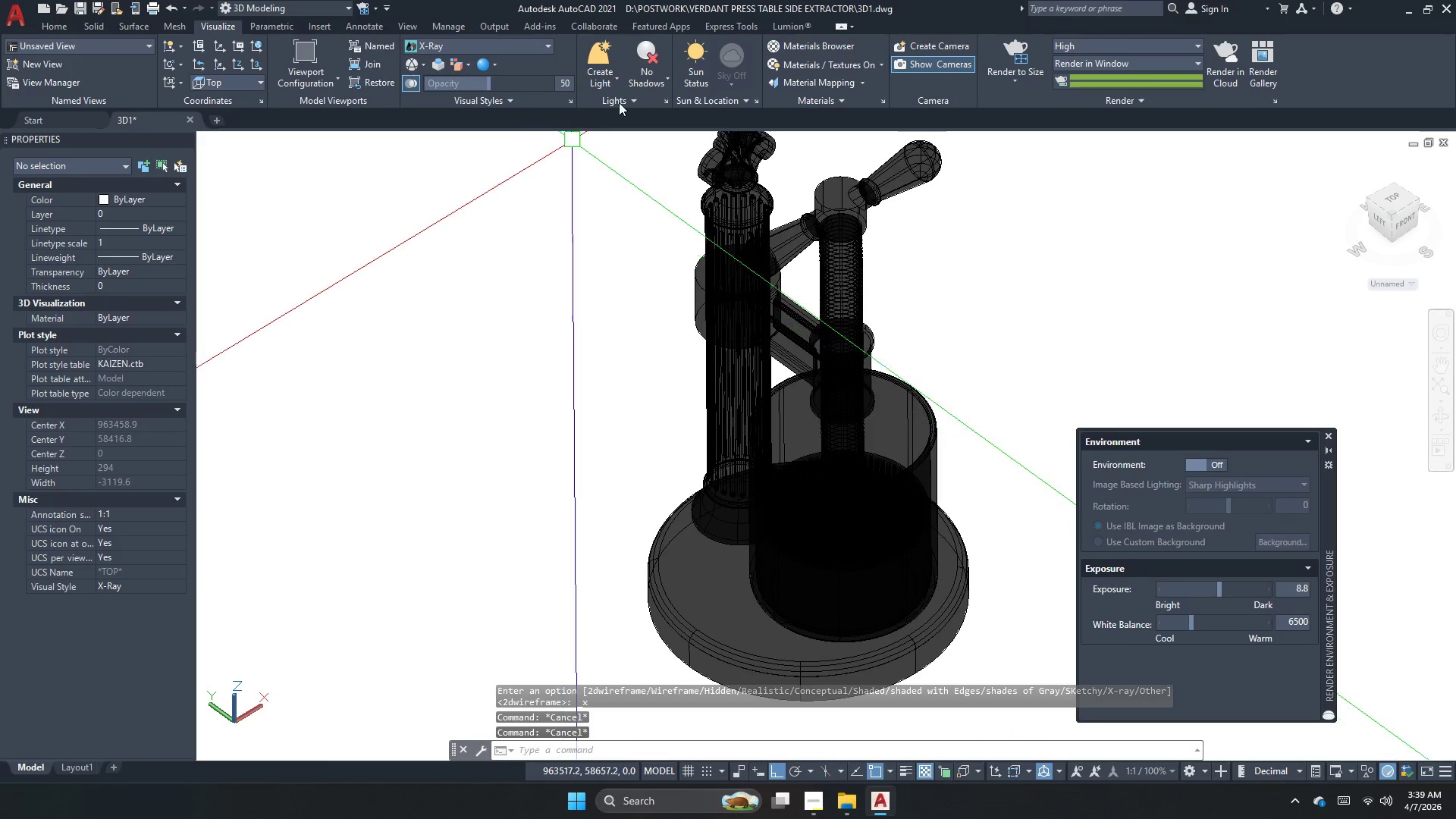 
mouse_move([629, 86])
 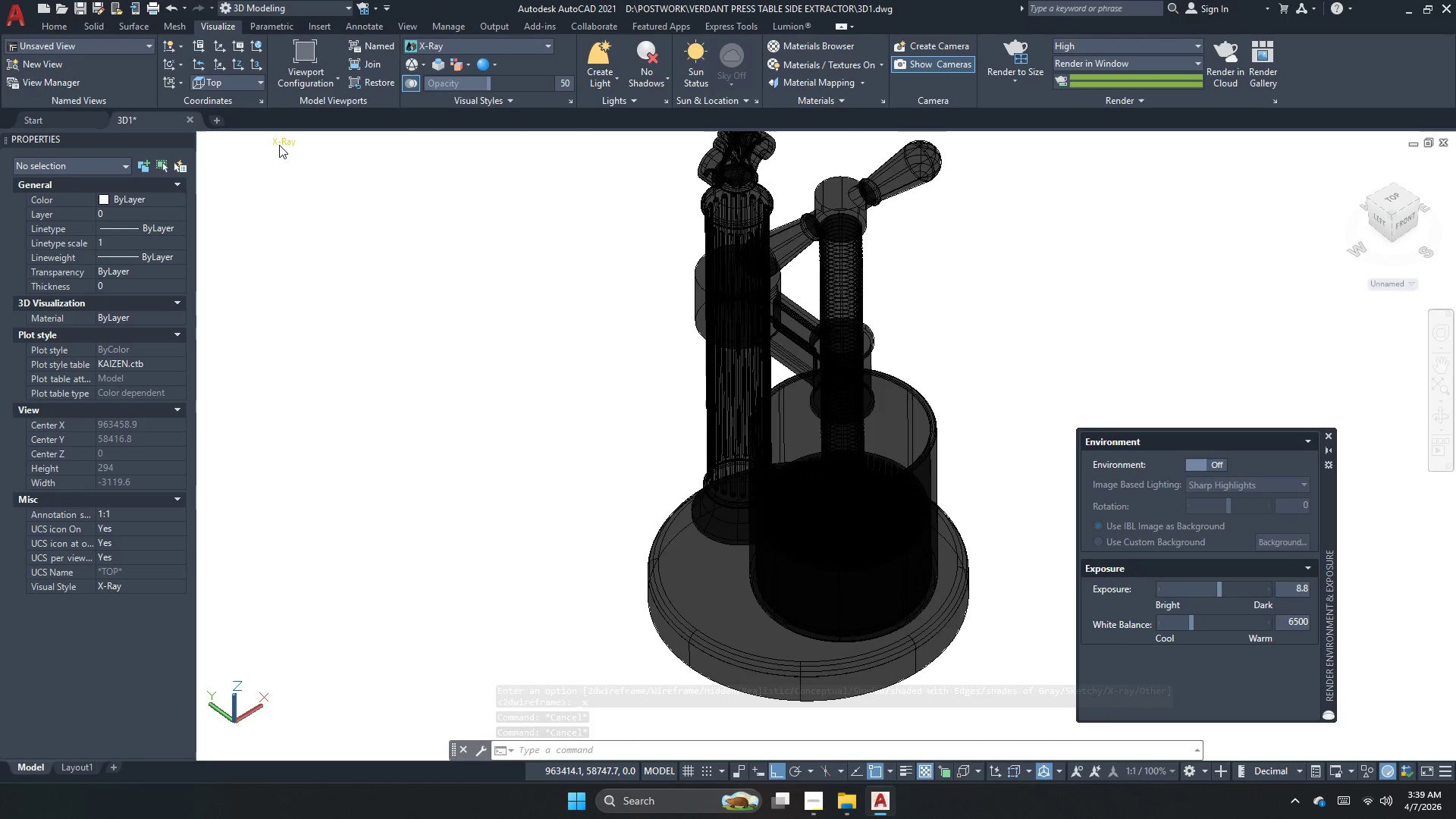 
left_click([254, 141])
 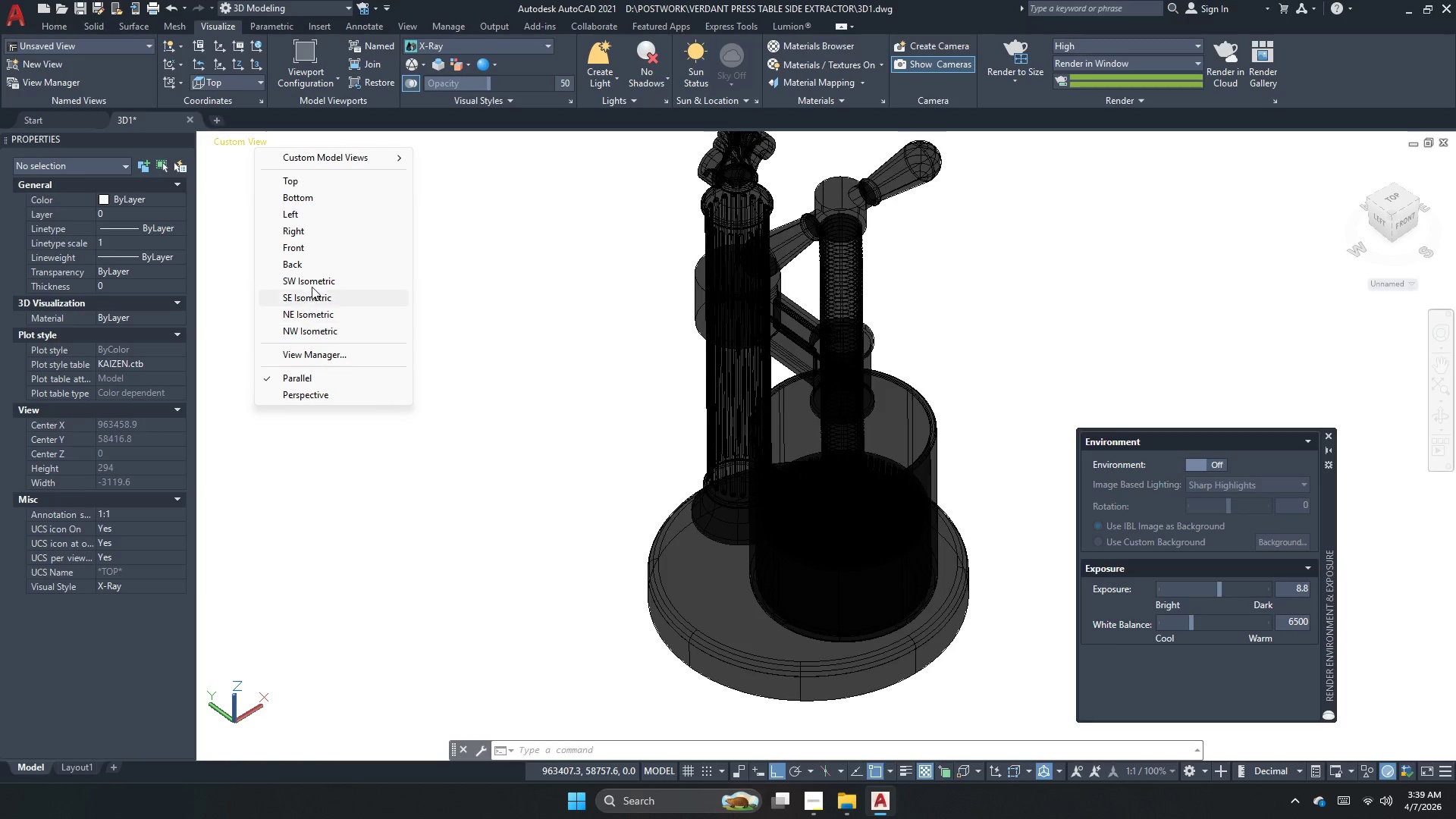 
left_click([312, 284])
 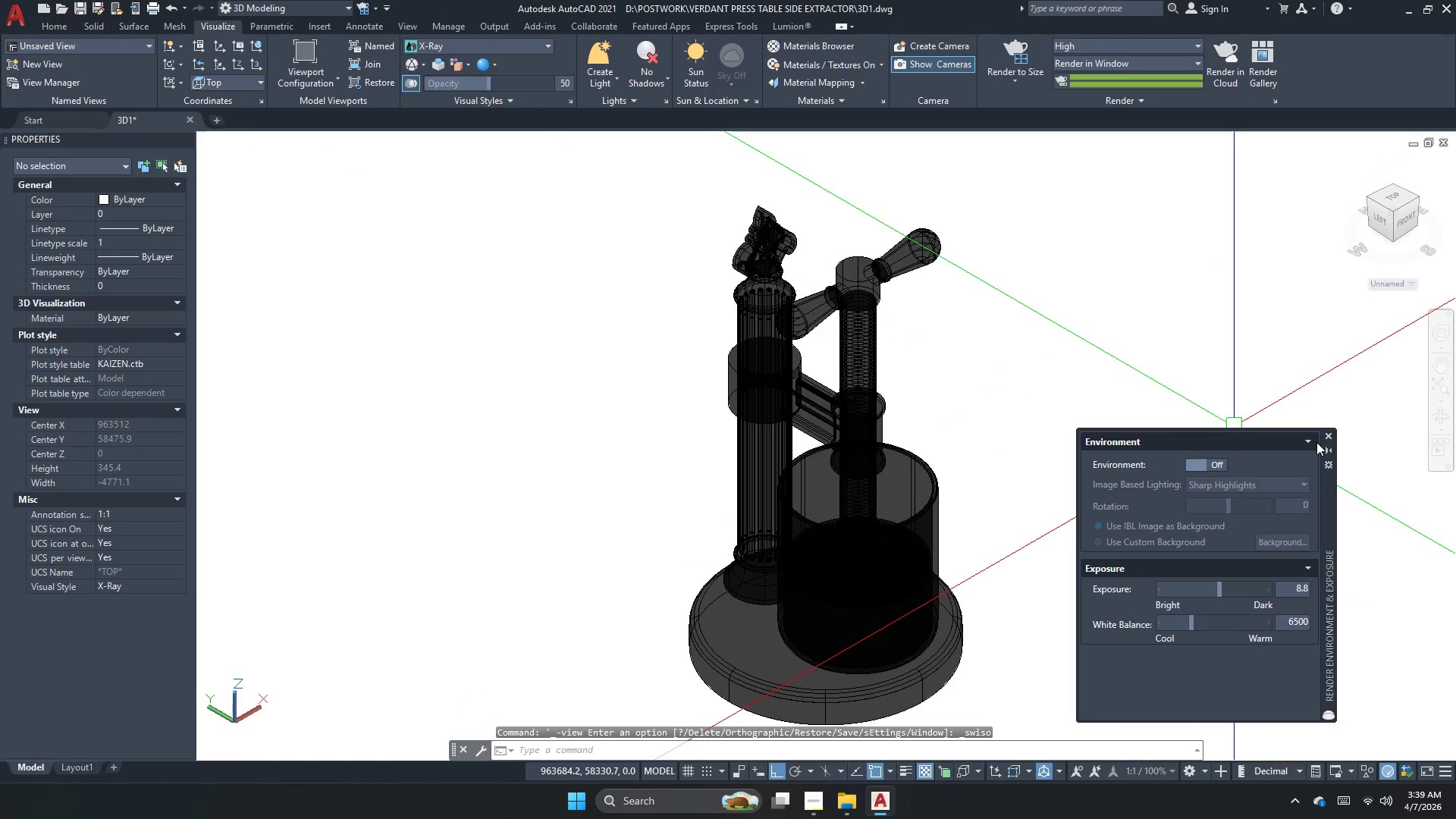 
left_click([1332, 438])
 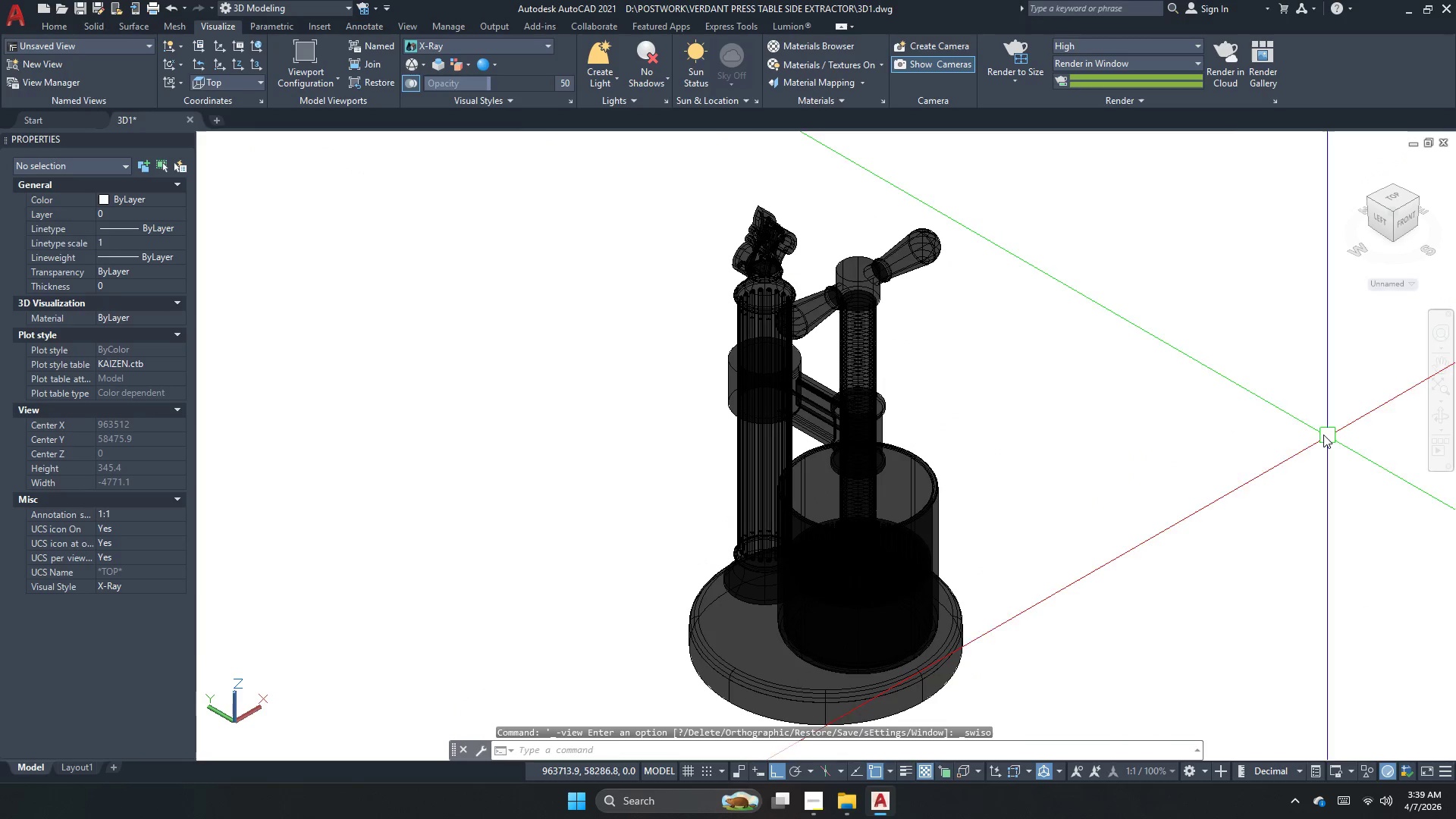 
key(Escape)
 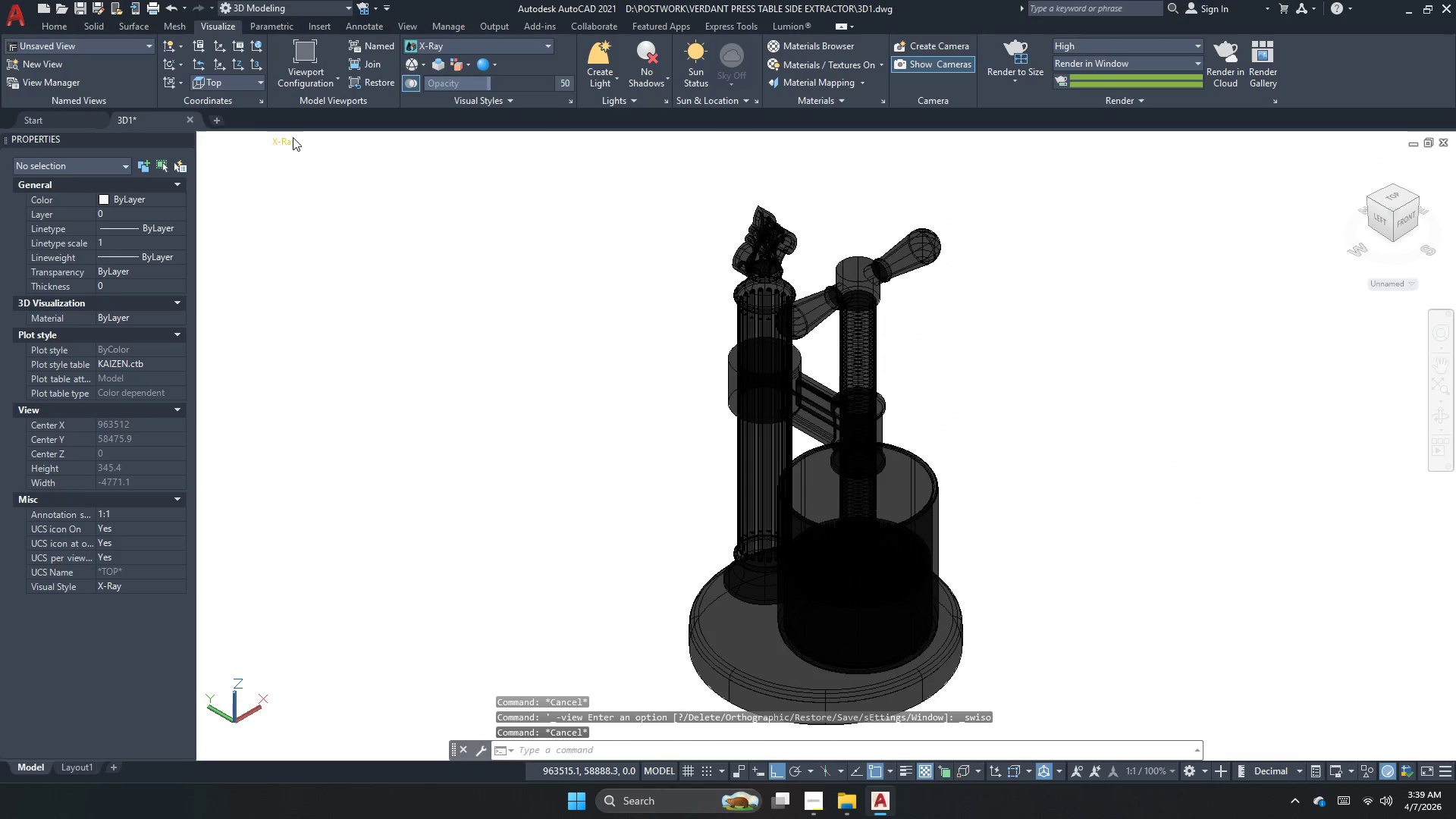 
left_click([288, 137])
 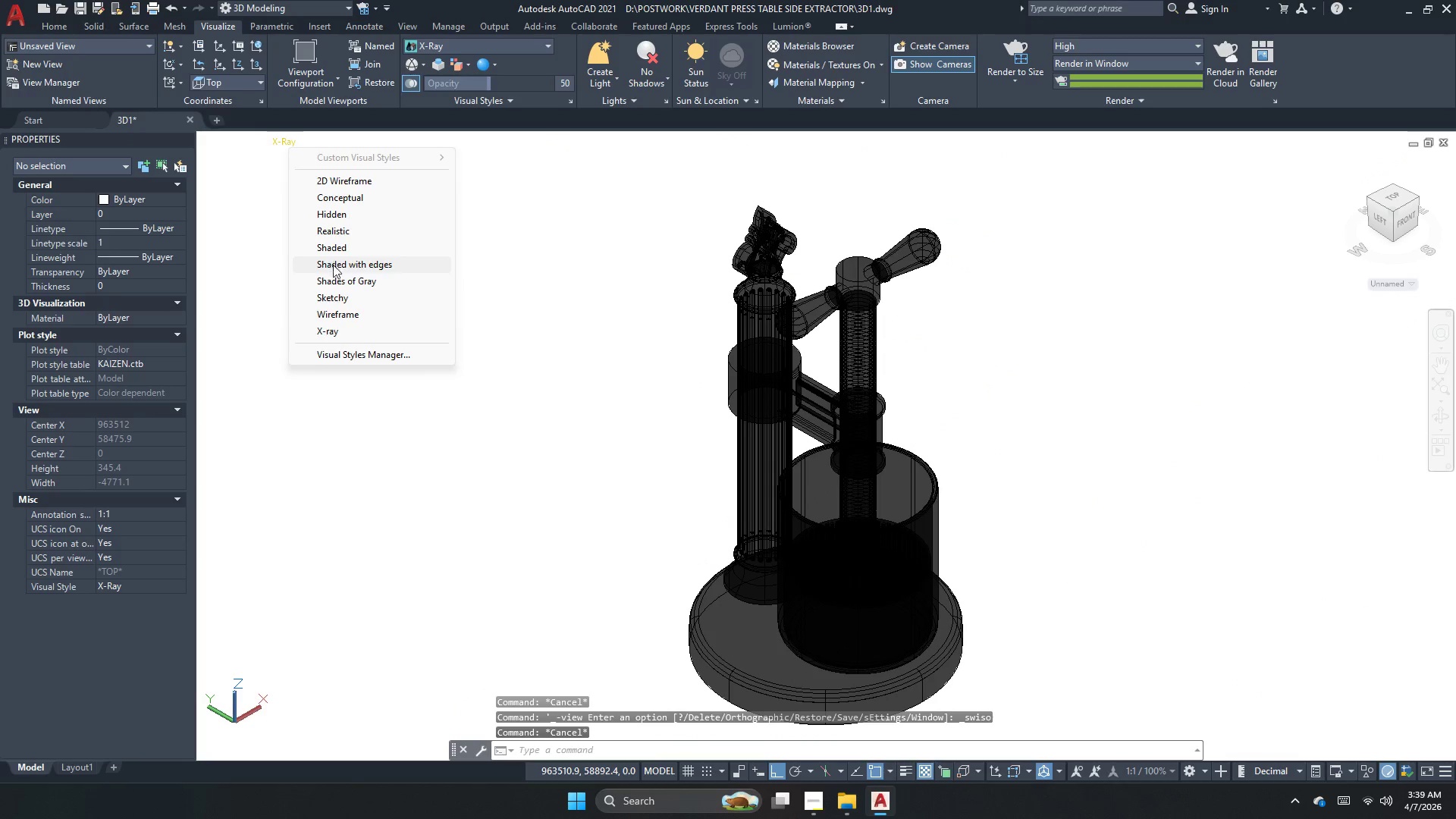 
left_click([329, 283])
 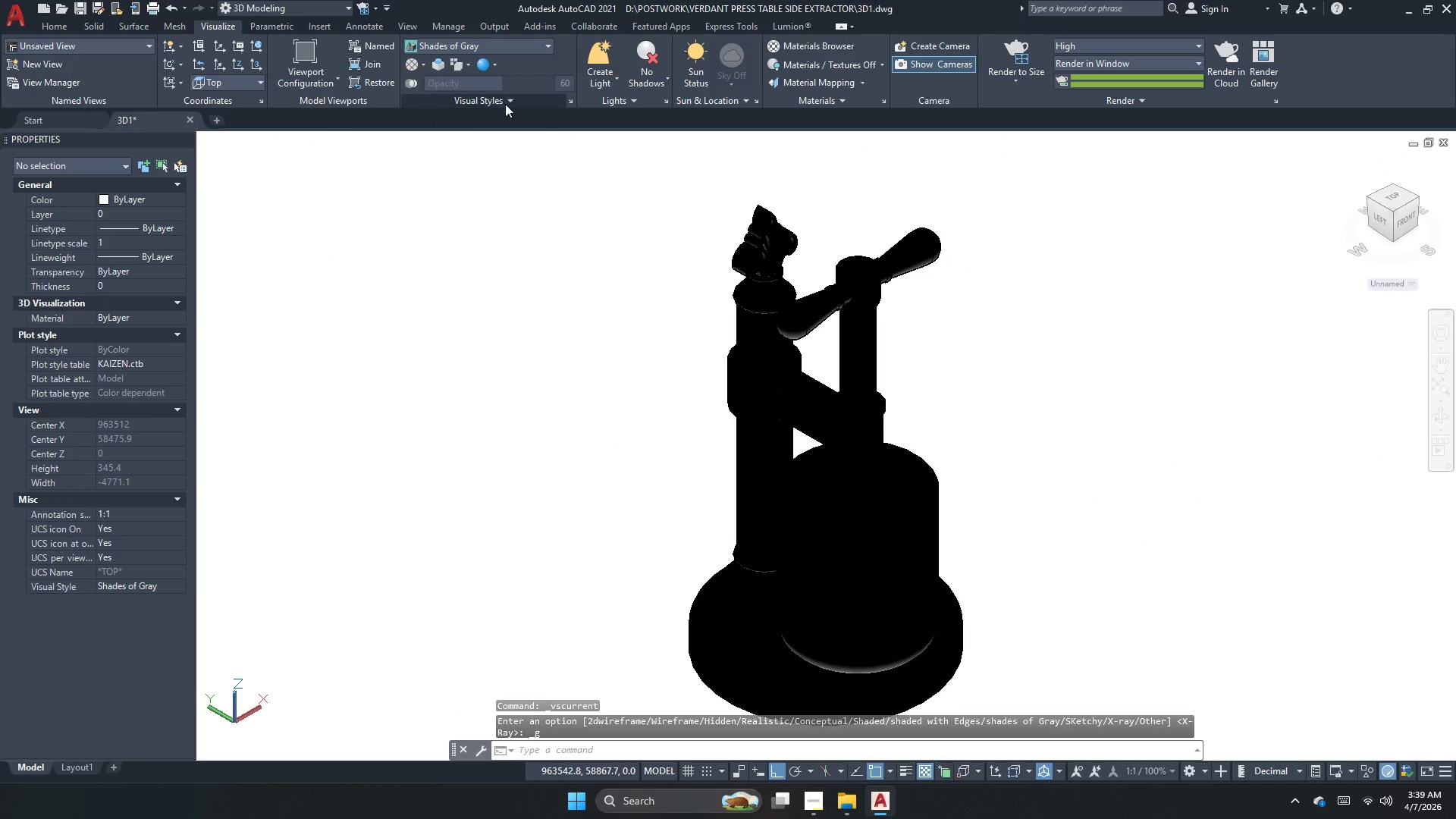 
left_click([637, 76])
 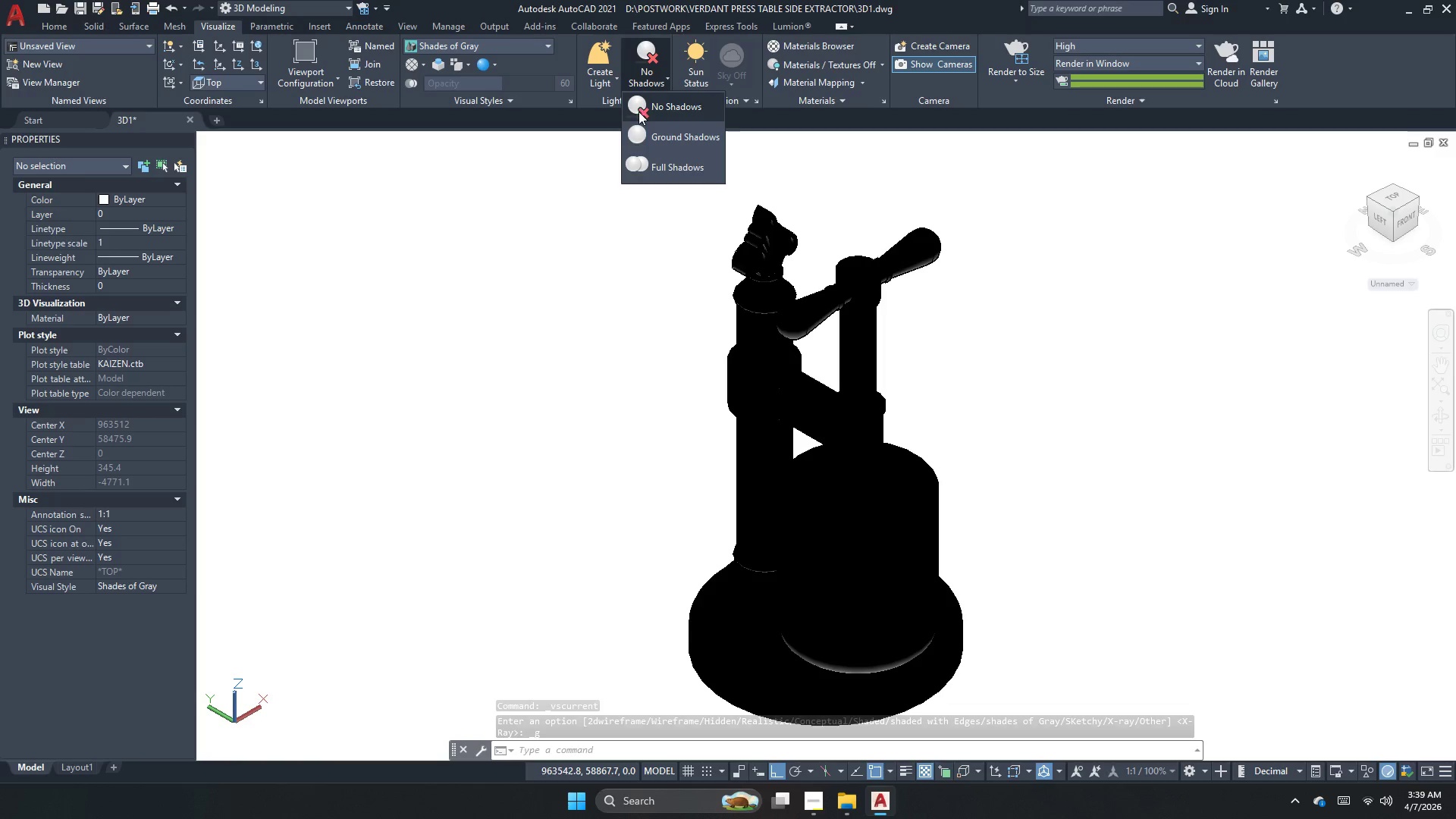 
left_click([656, 101])
 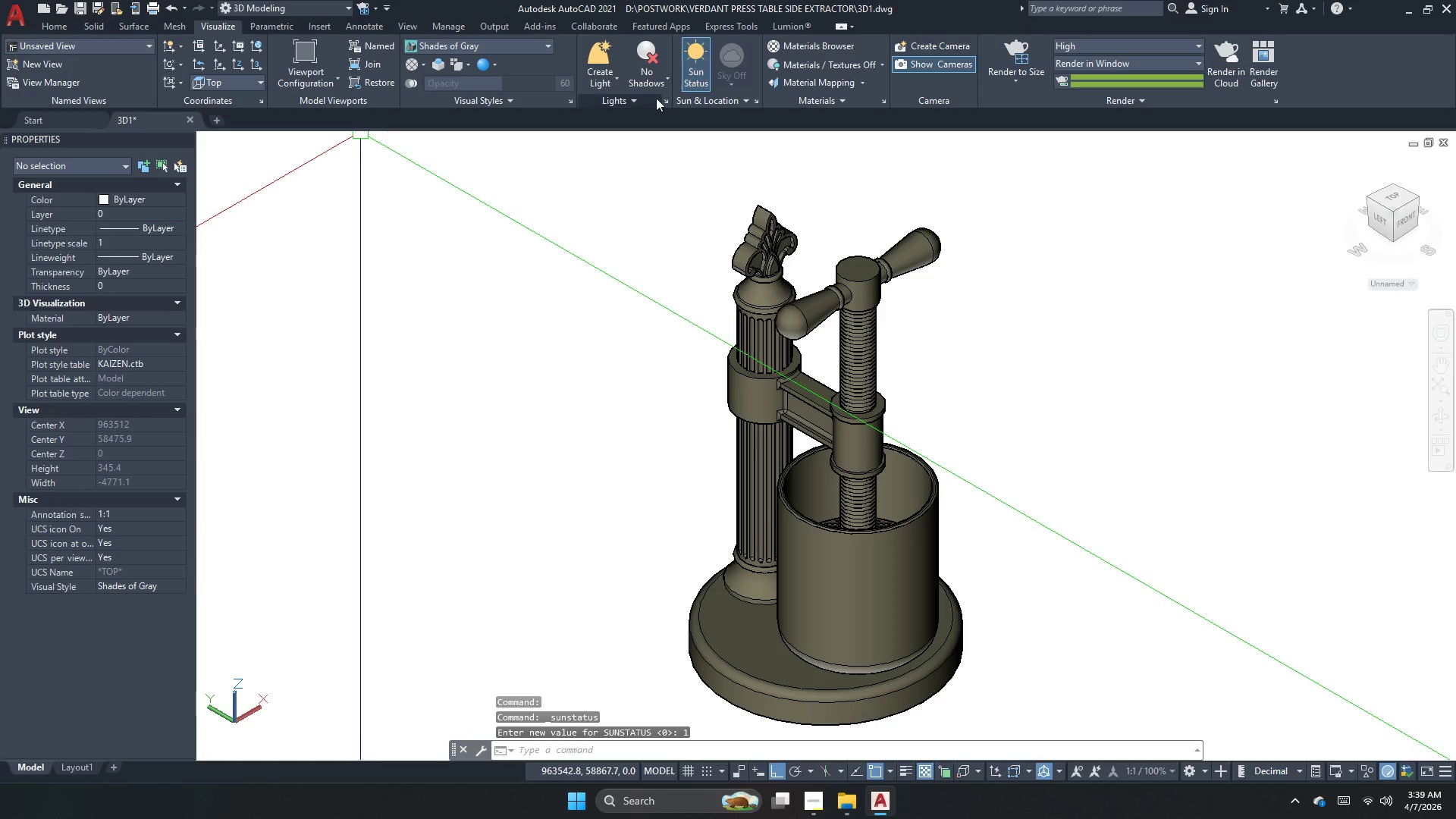 
wait(5.08)
 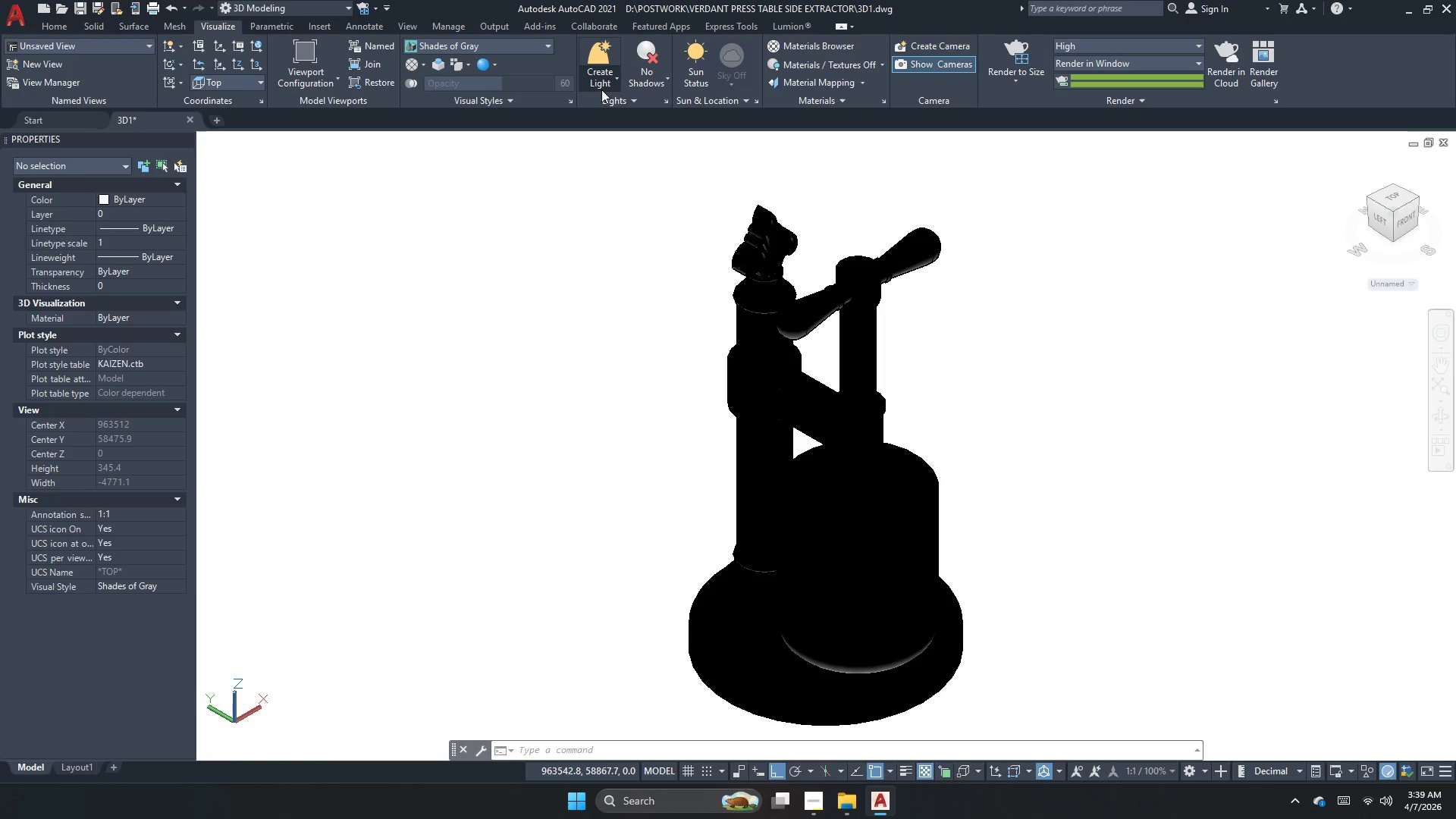 
left_click([700, 79])
 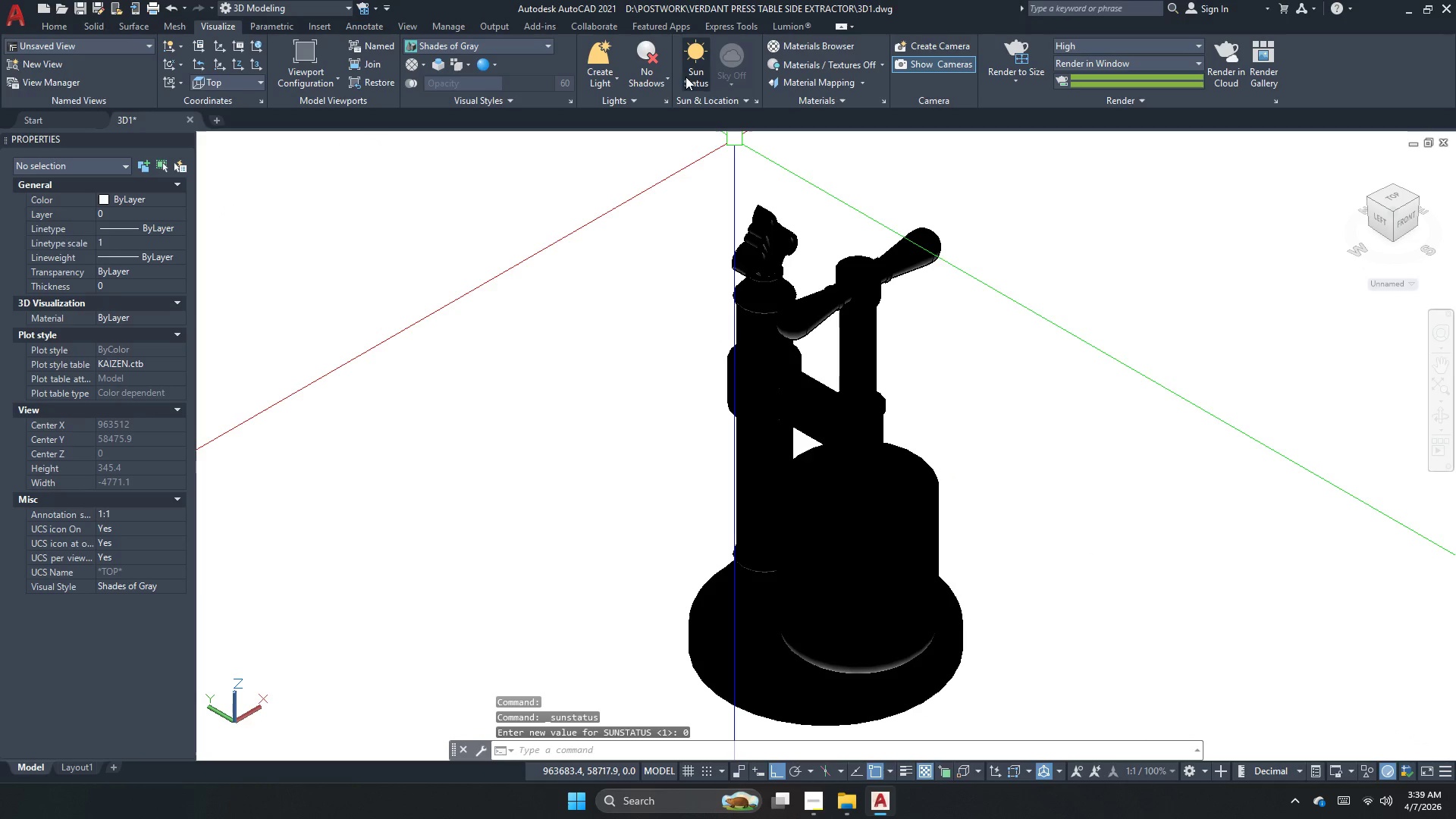 
left_click([683, 70])
 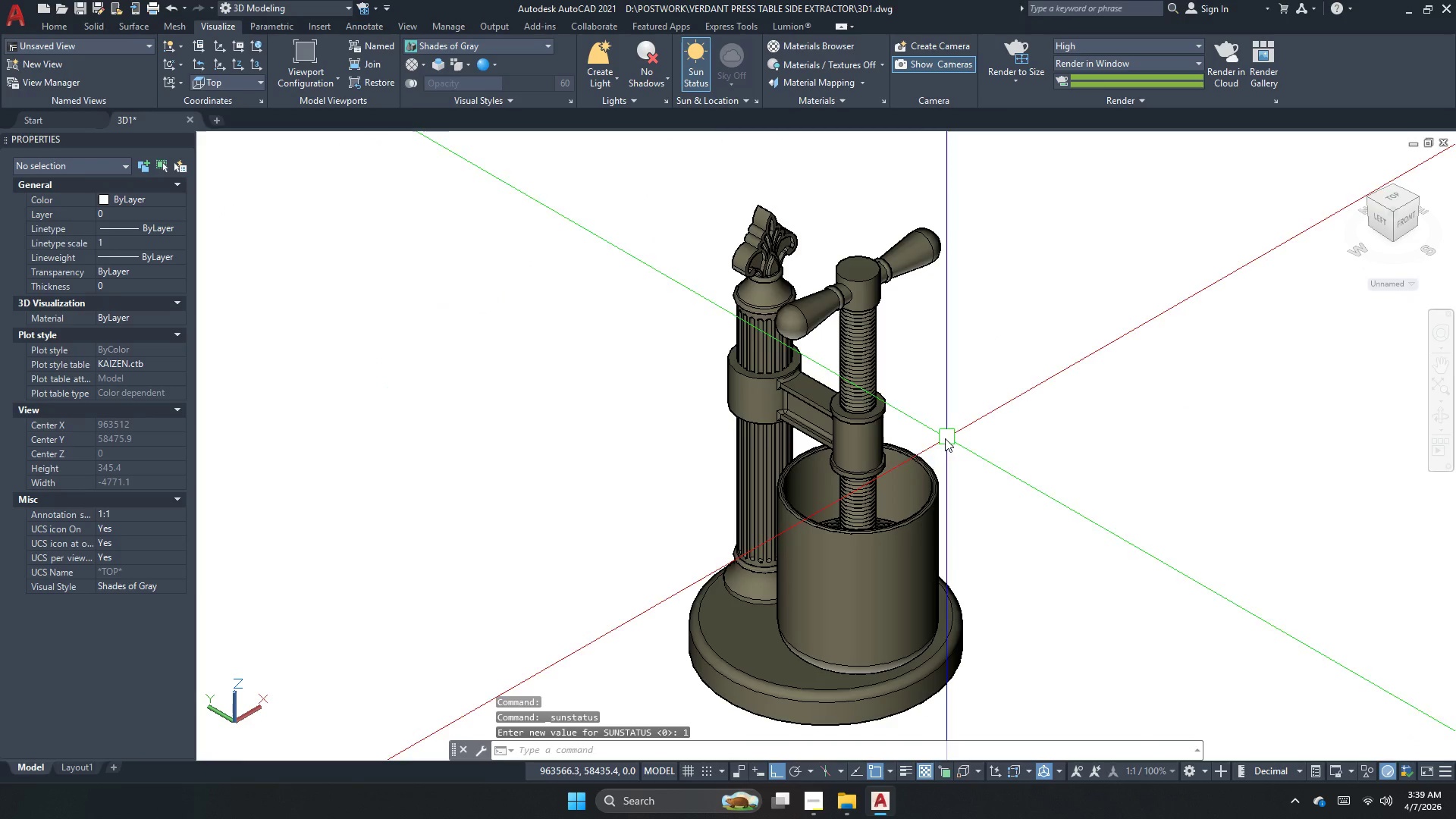 
scroll: coordinate [905, 460], scroll_direction: up, amount: 2.0
 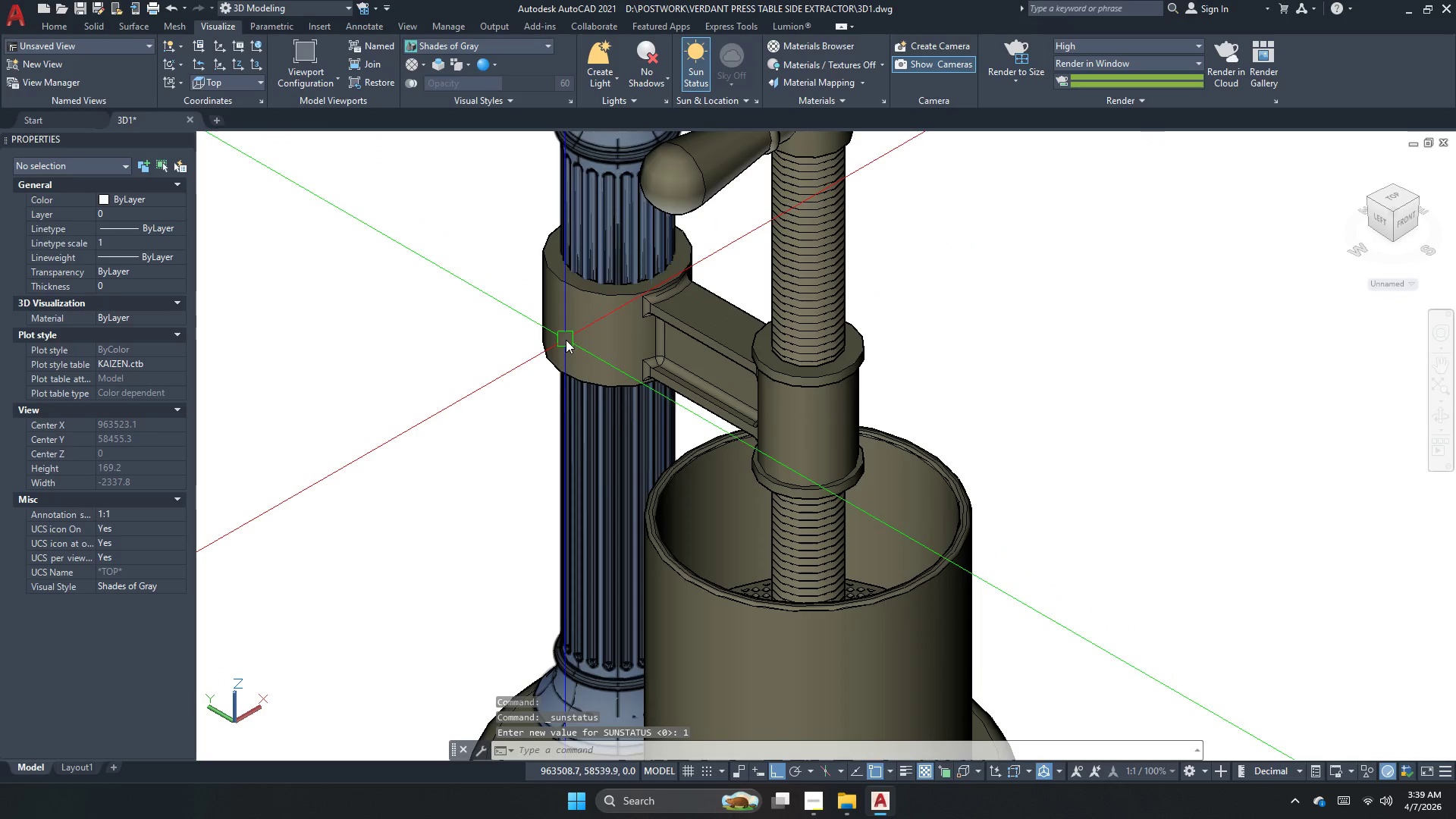 
scroll: coordinate [779, 350], scroll_direction: down, amount: 2.0
 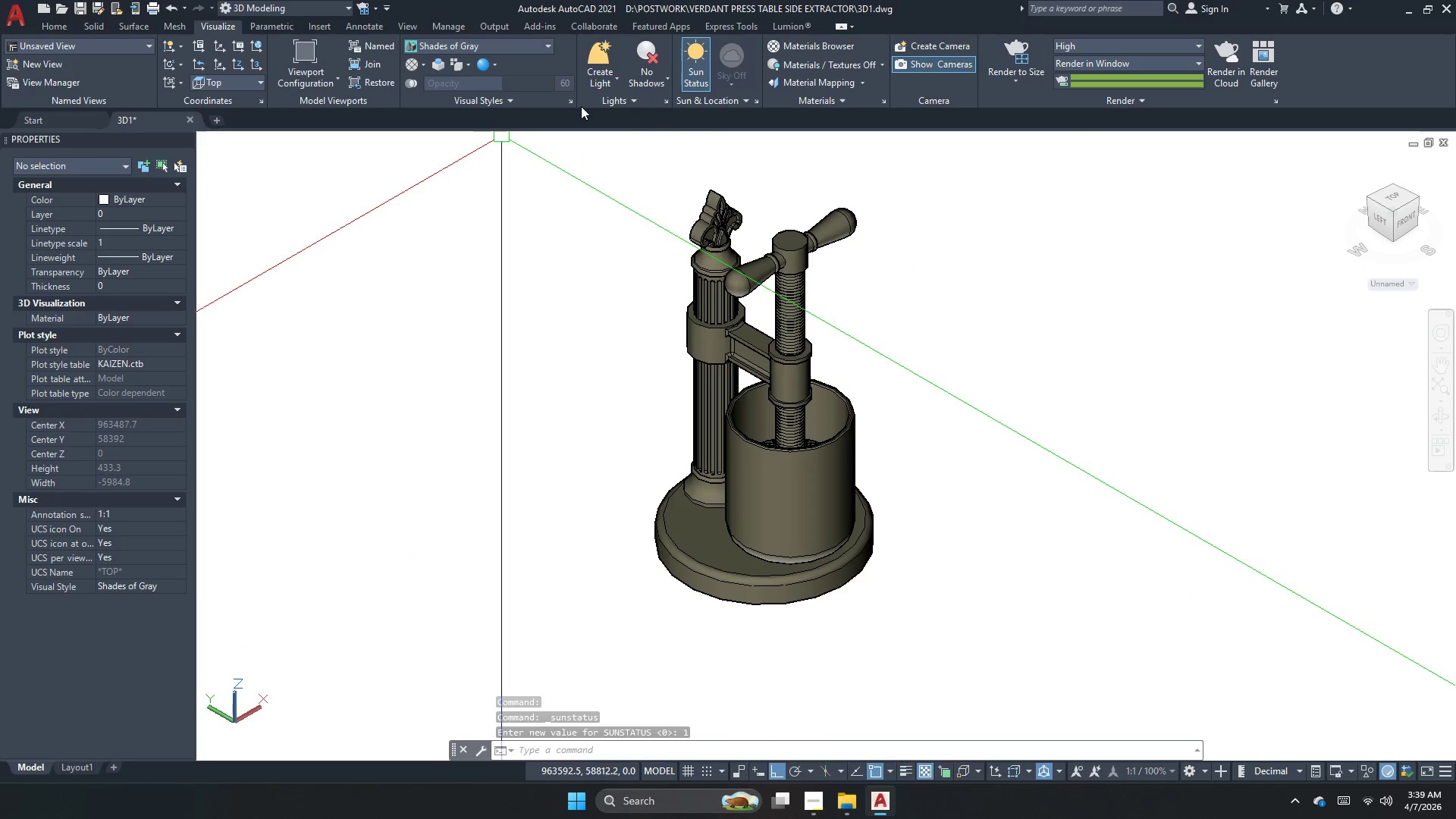 
left_click([609, 81])
 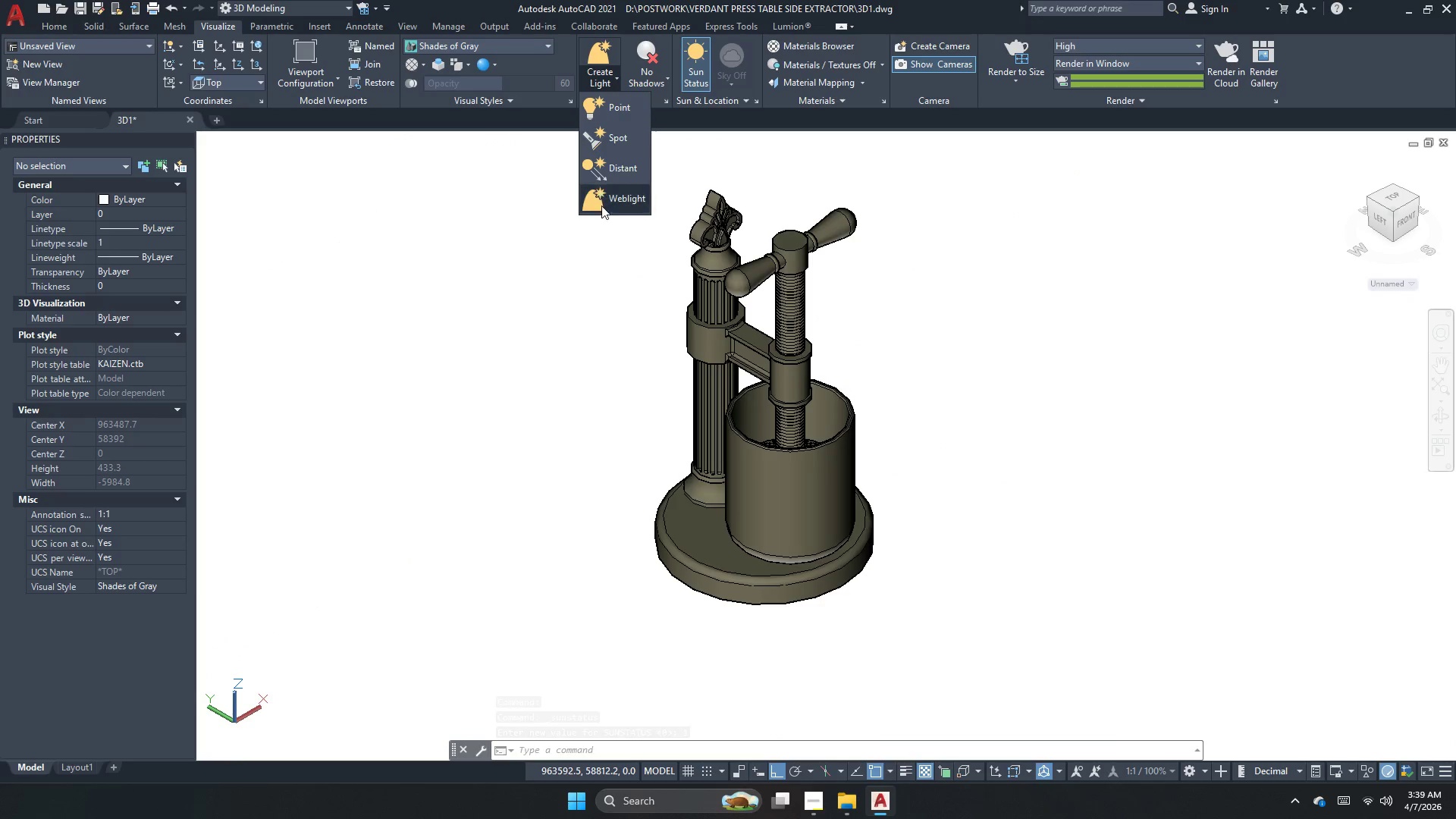 
key(Escape)
 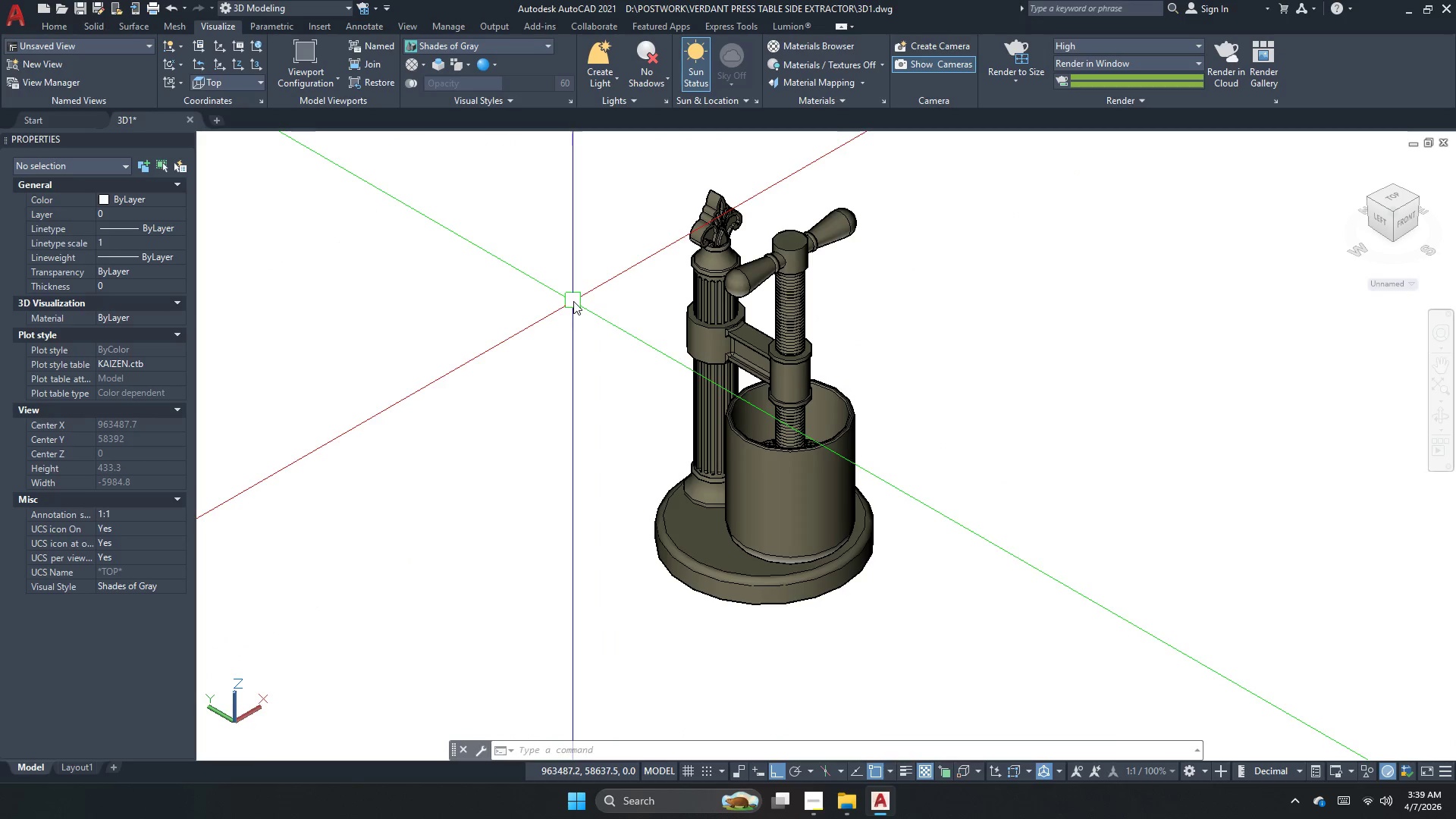 
scroll: coordinate [588, 322], scroll_direction: down, amount: 1.0
 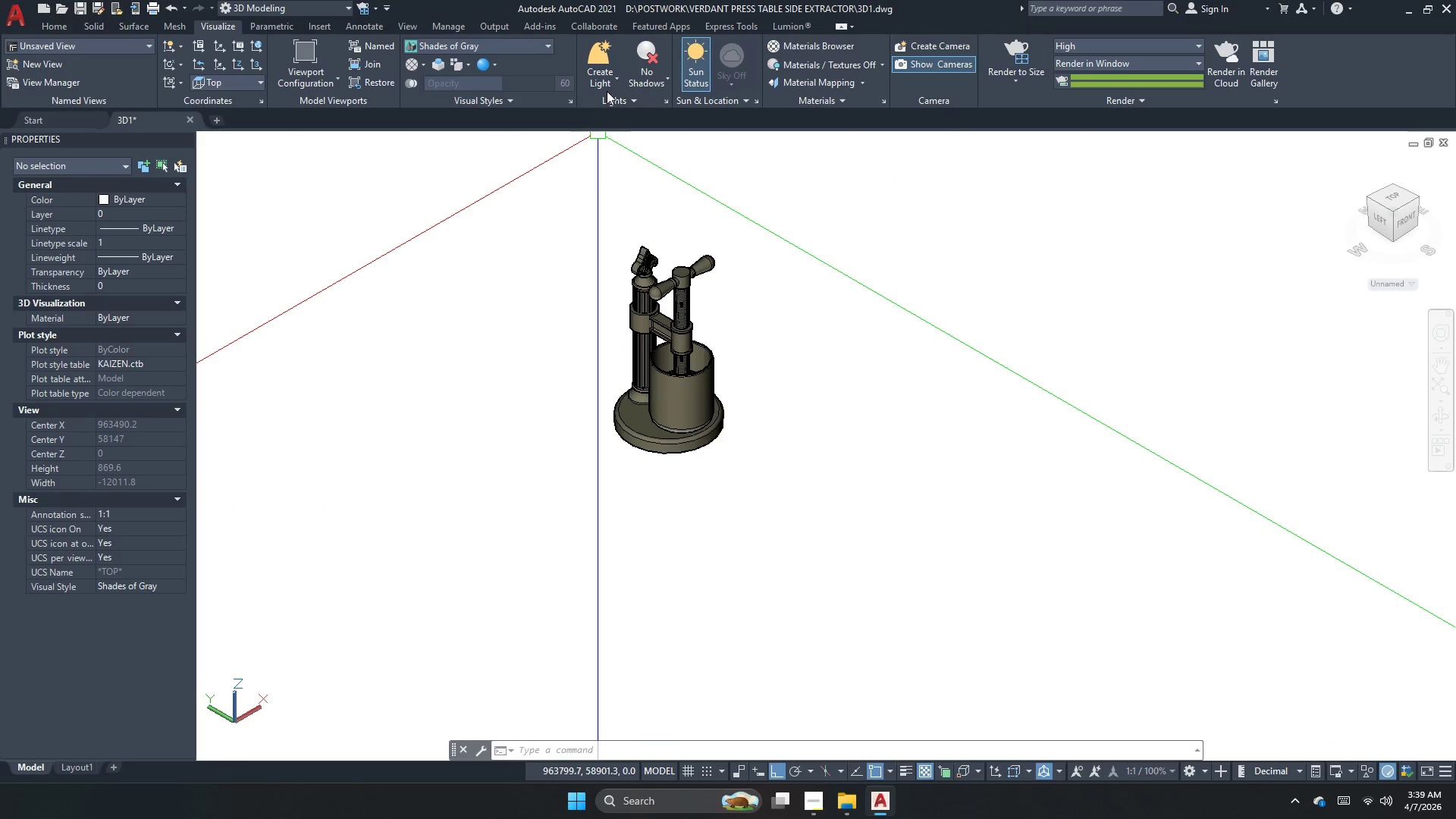 
left_click([607, 88])
 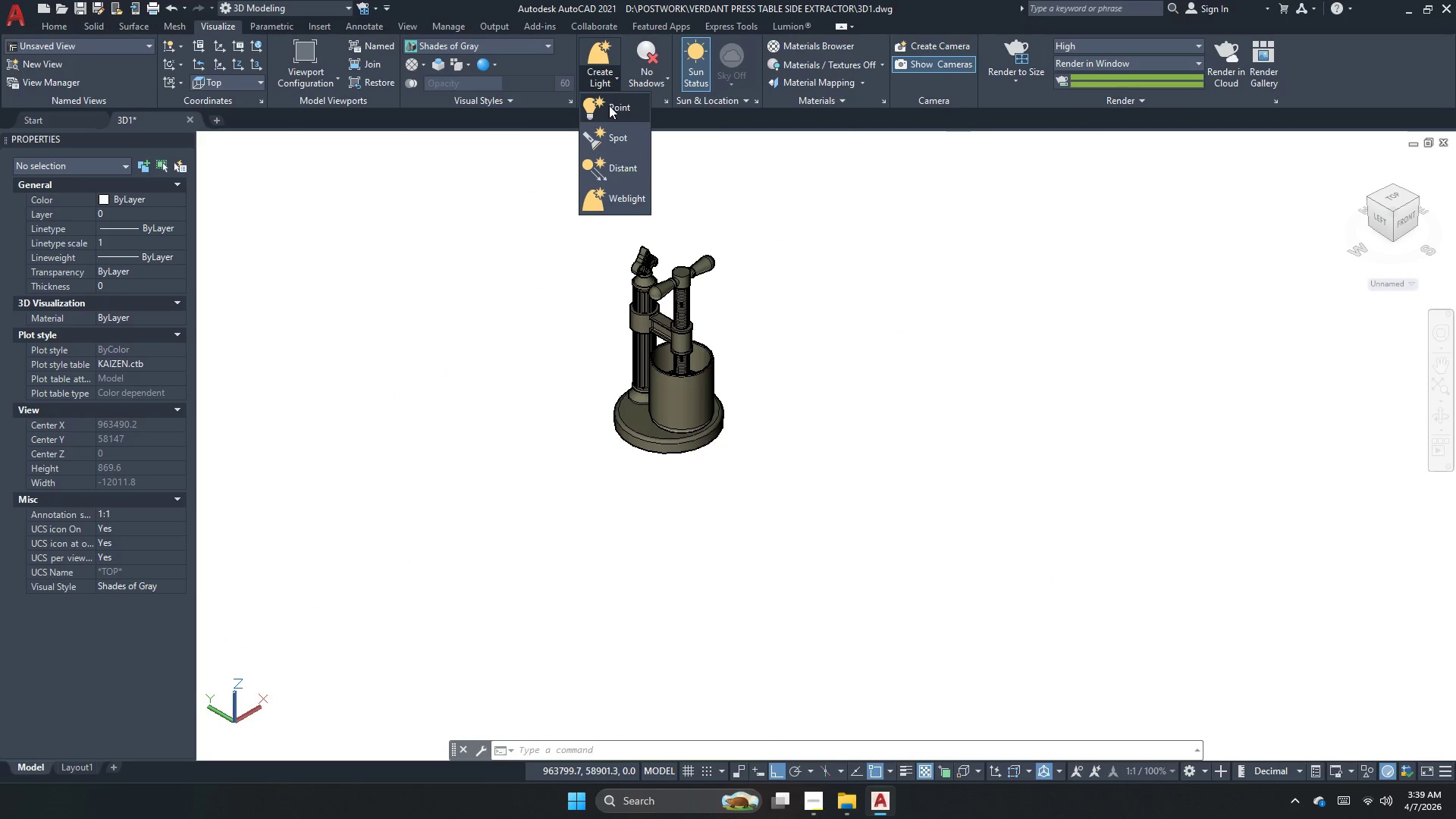 
left_click([609, 105])
 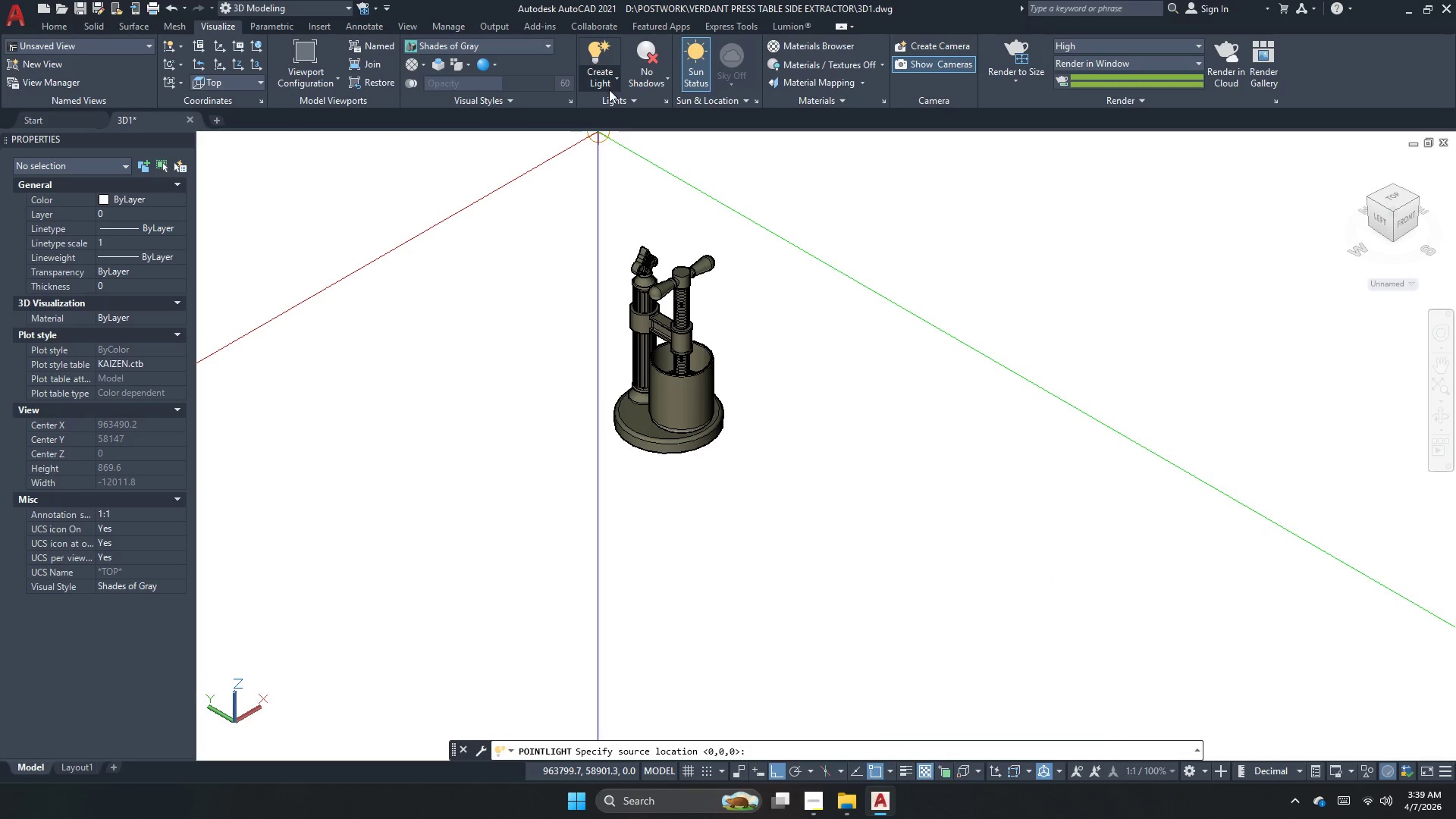 
key(Escape)
 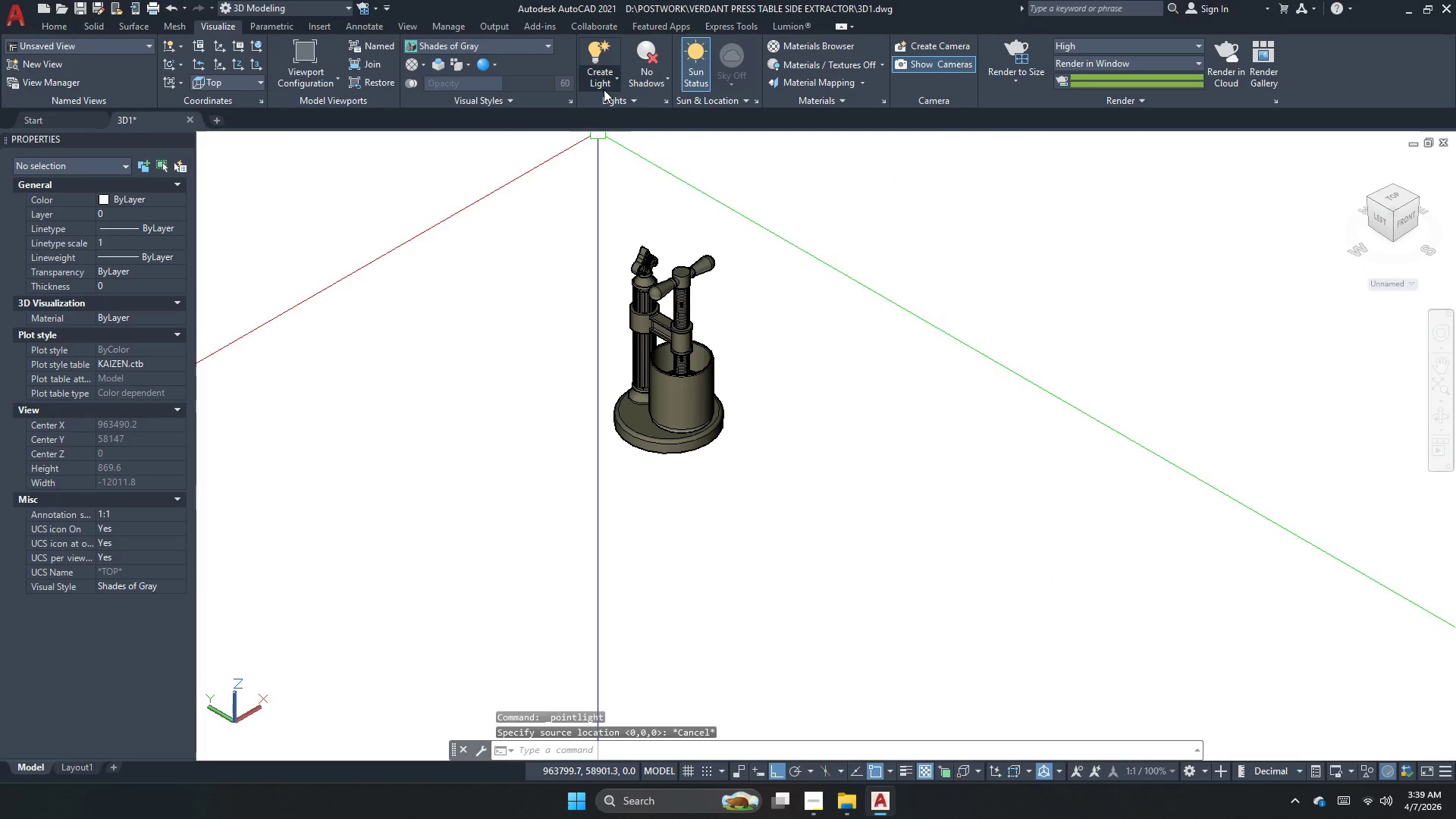 
key(Escape)
 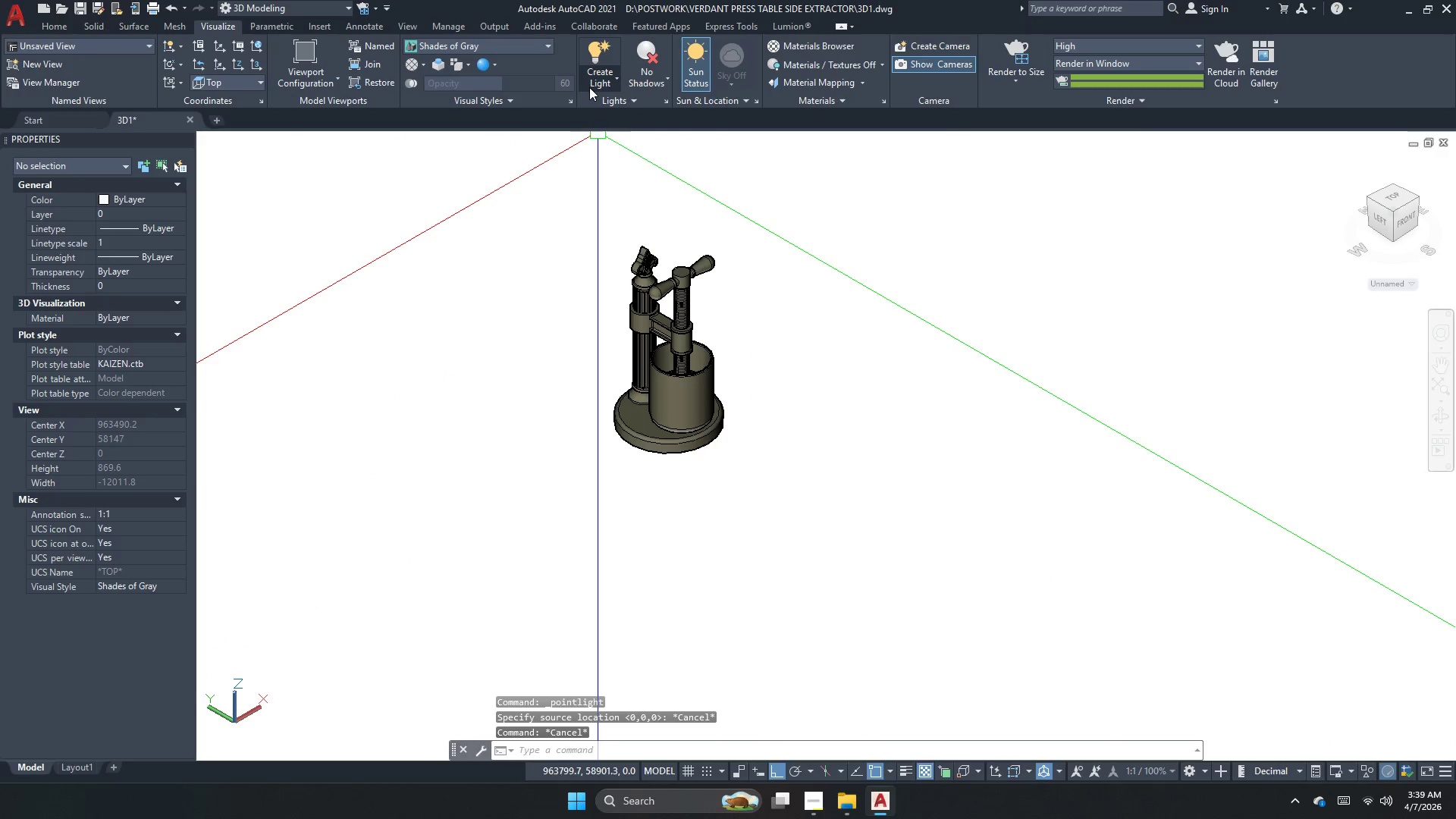 
left_click([589, 87])
 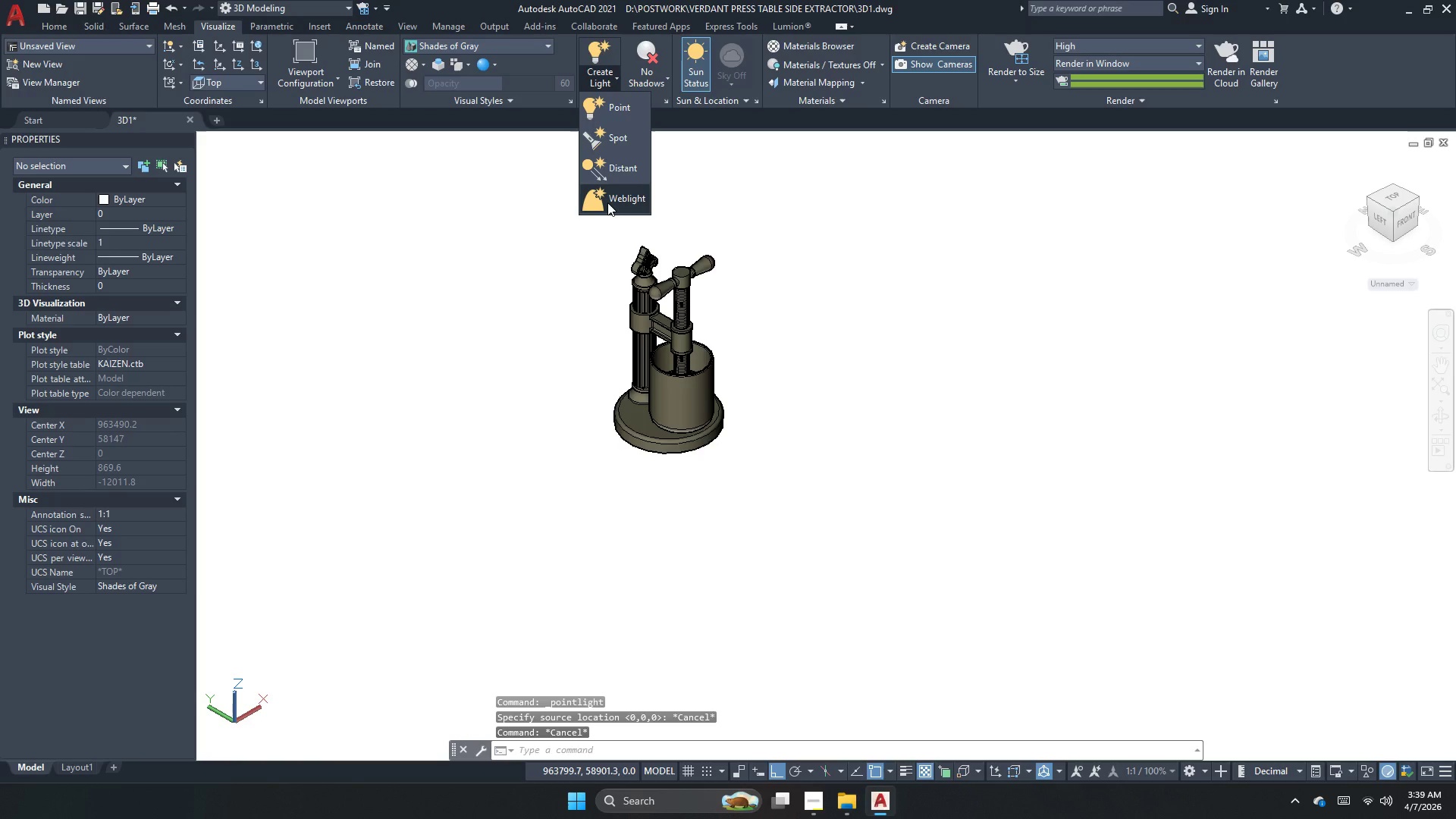 
key(Escape)
 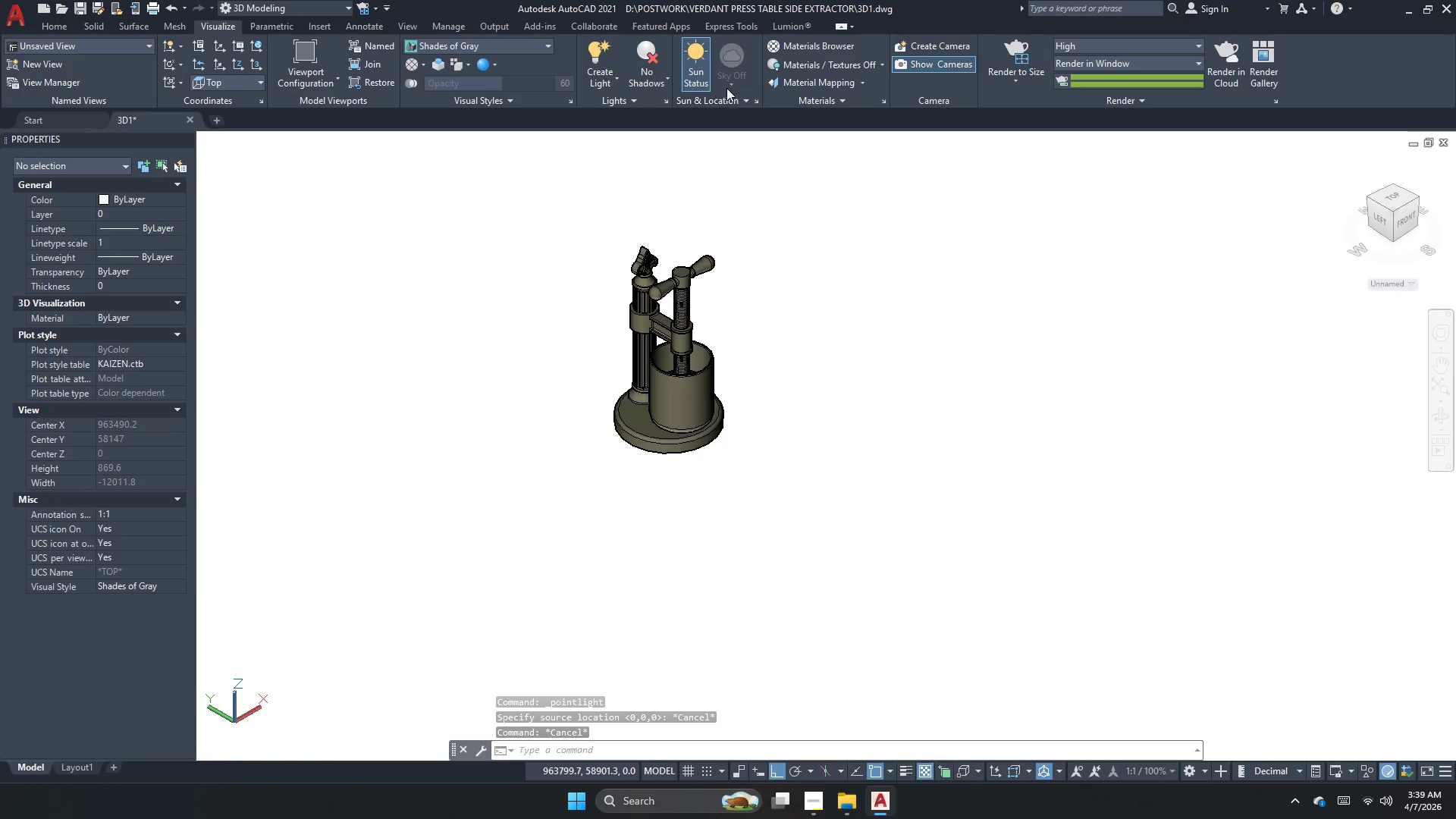 
left_click([708, 81])
 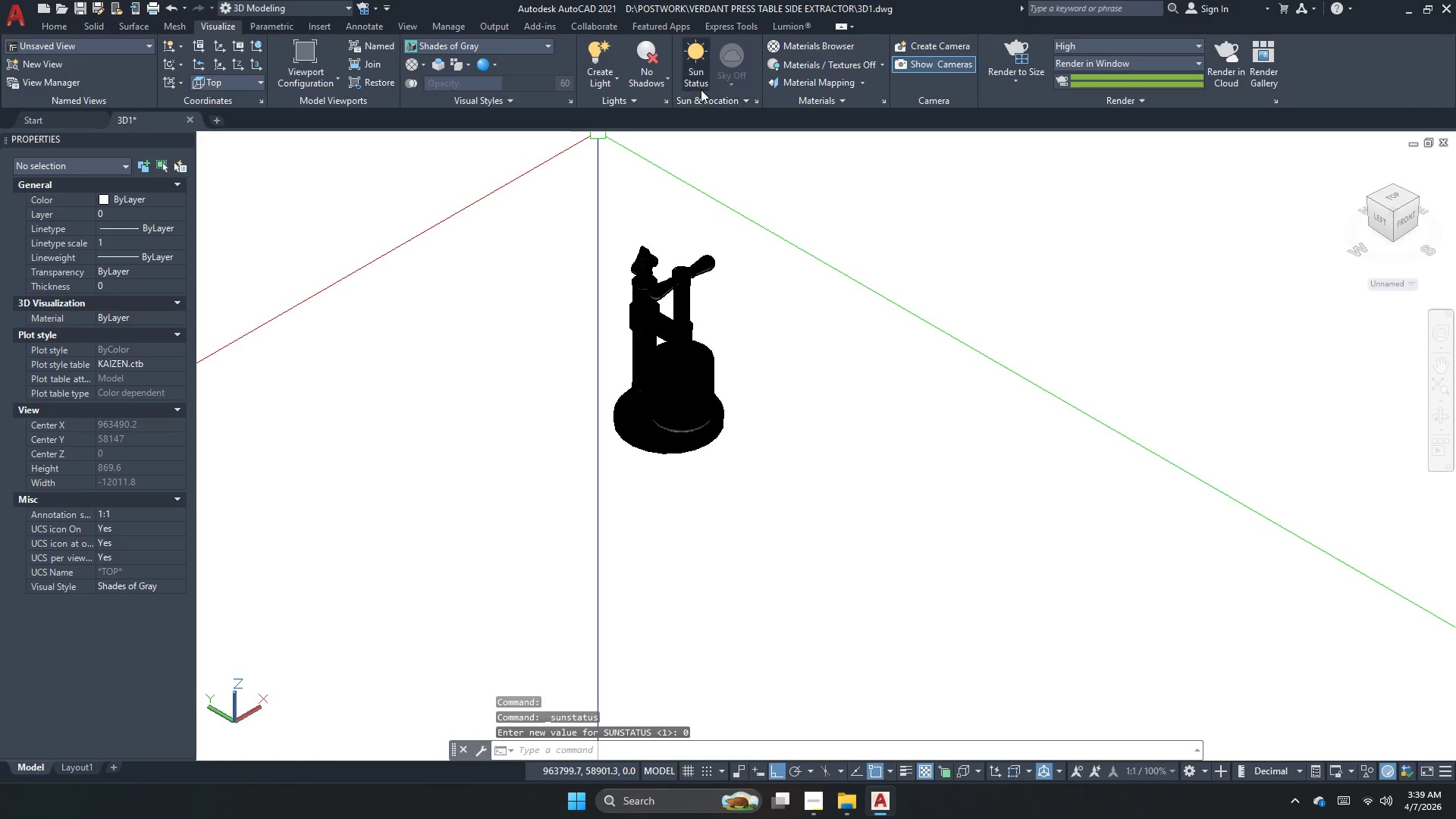 
left_click([701, 82])
 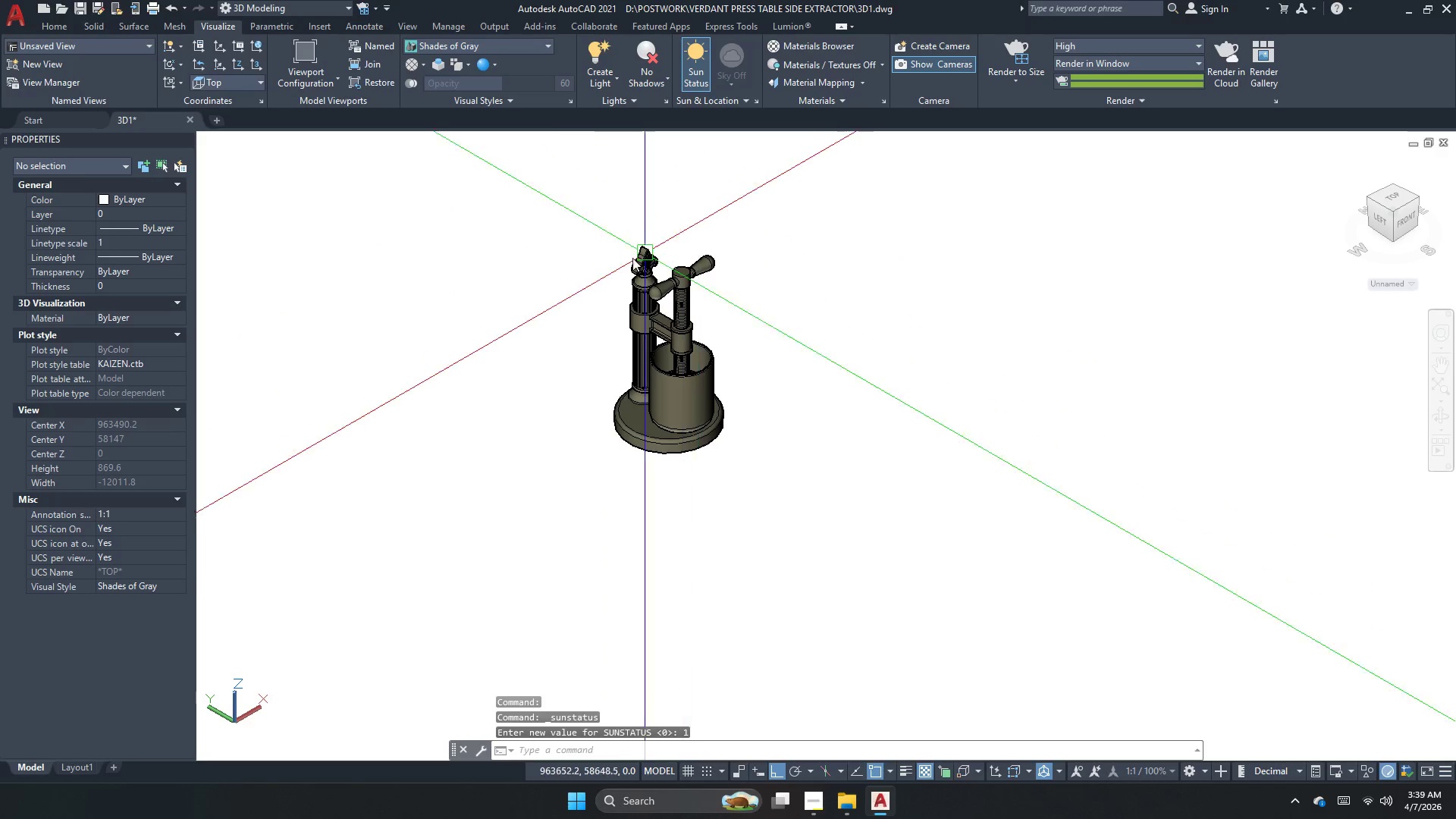 
scroll: coordinate [714, 423], scroll_direction: up, amount: 3.0
 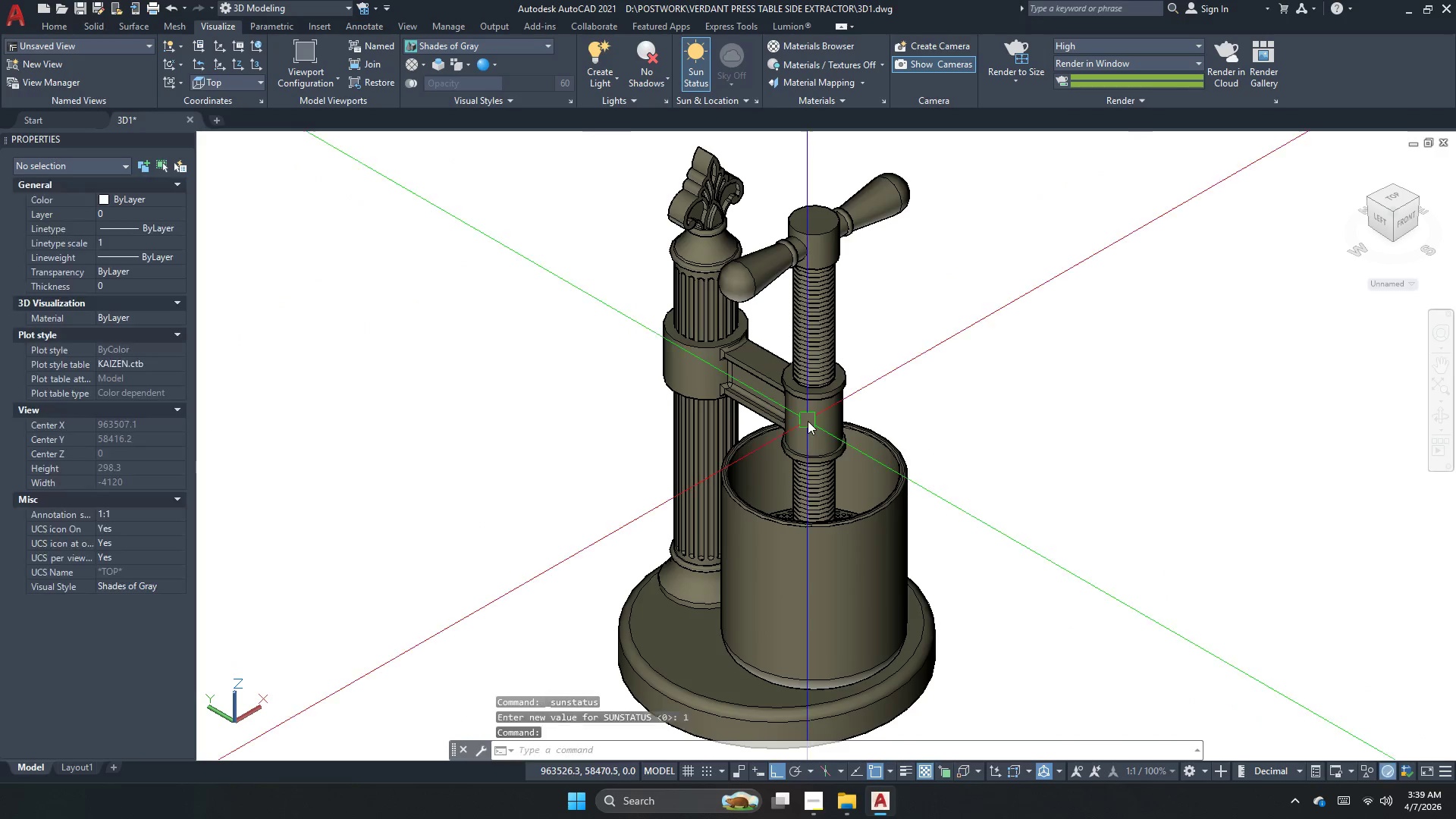 
key(Escape)
 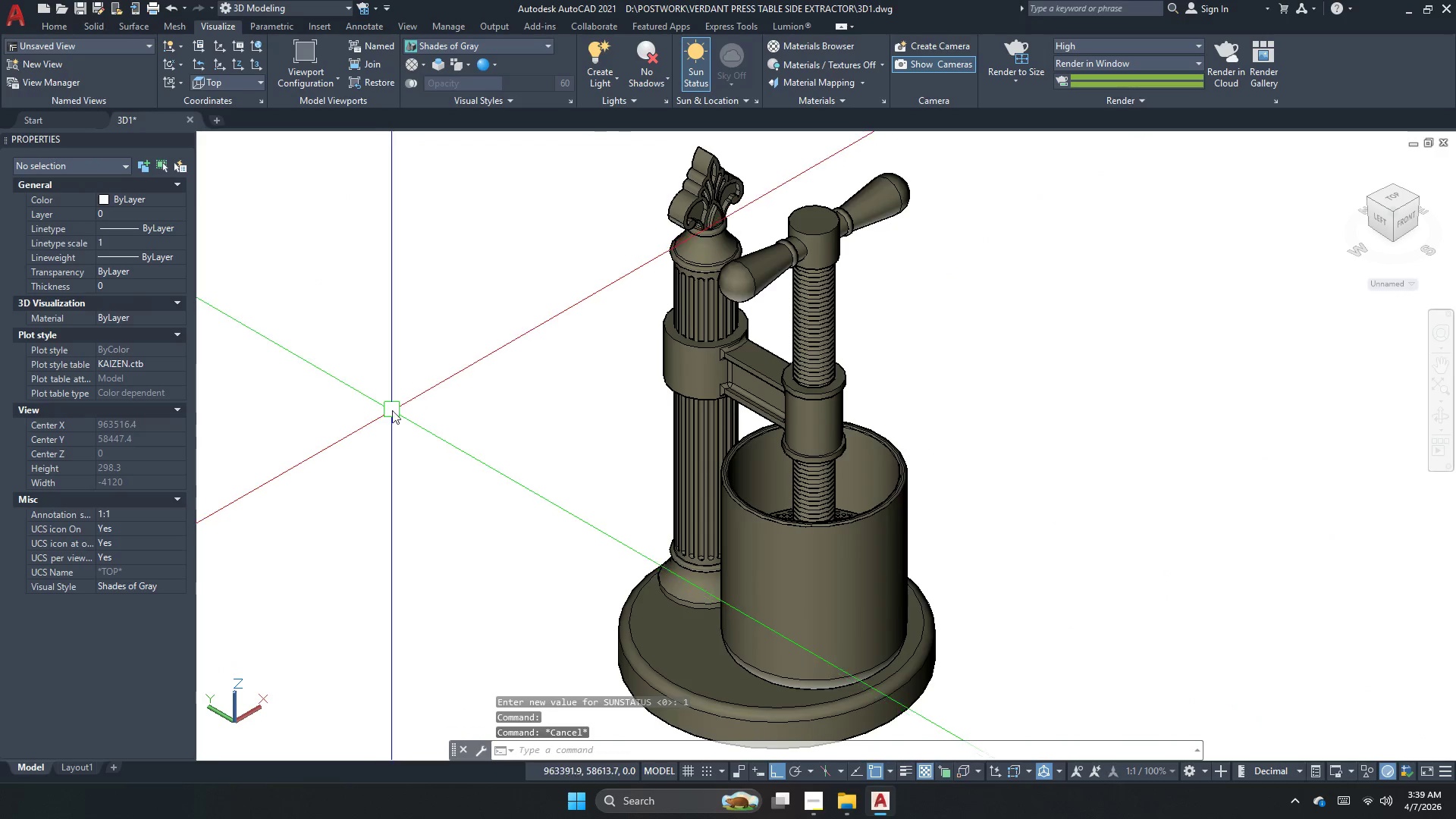 
key(Control+ControlLeft)
 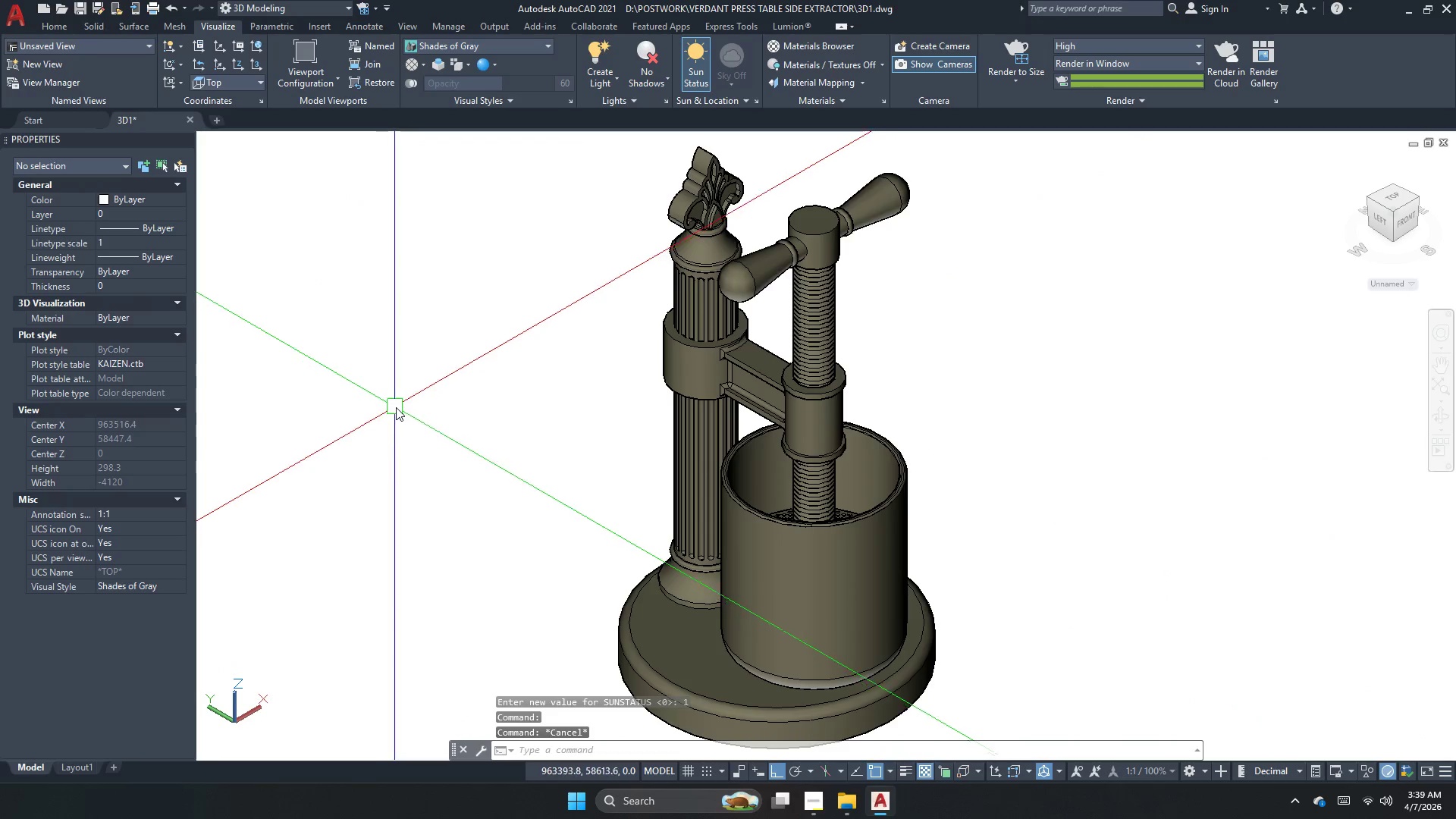 
key(Control+S)
 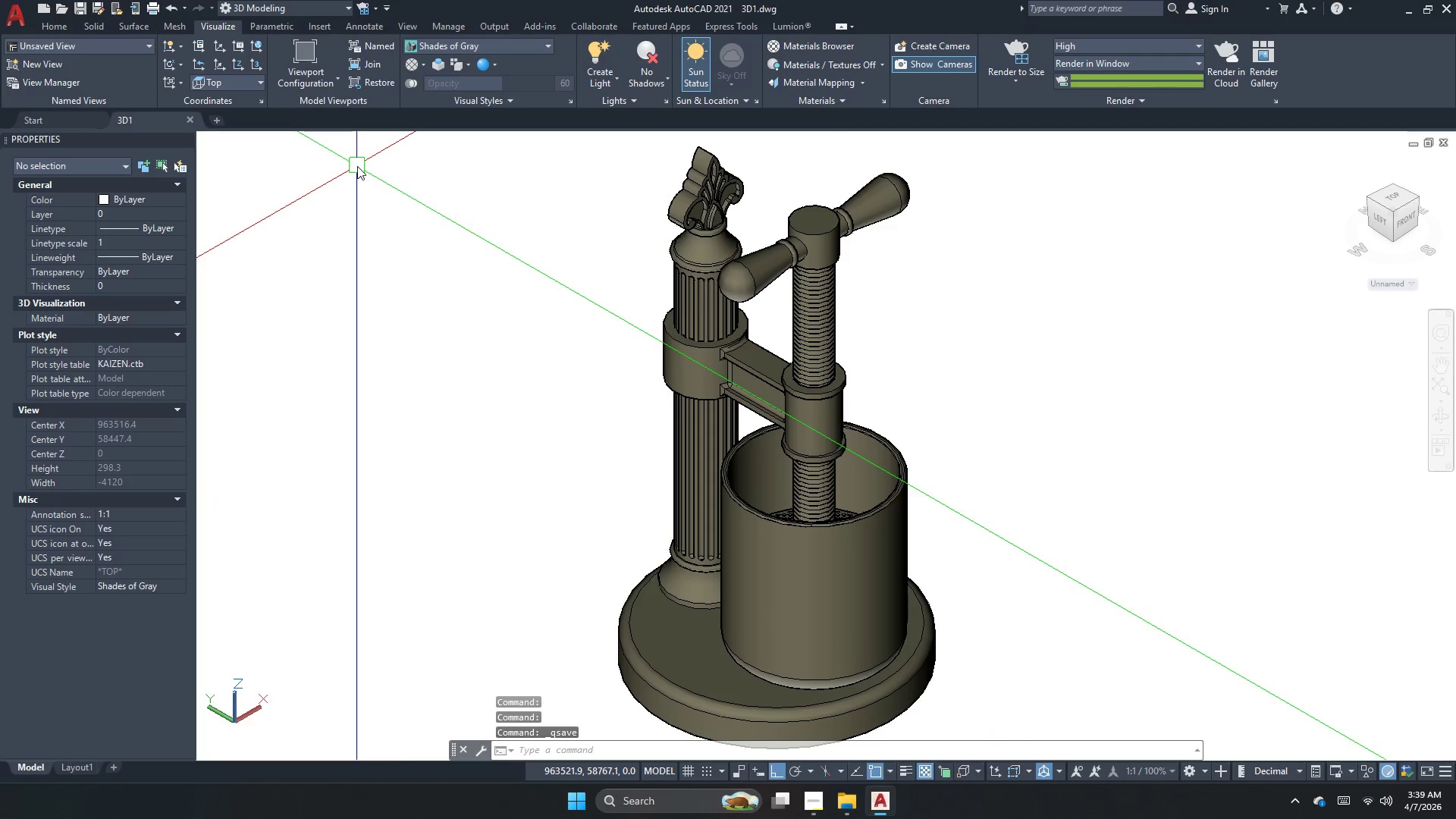 
type(rmat)
 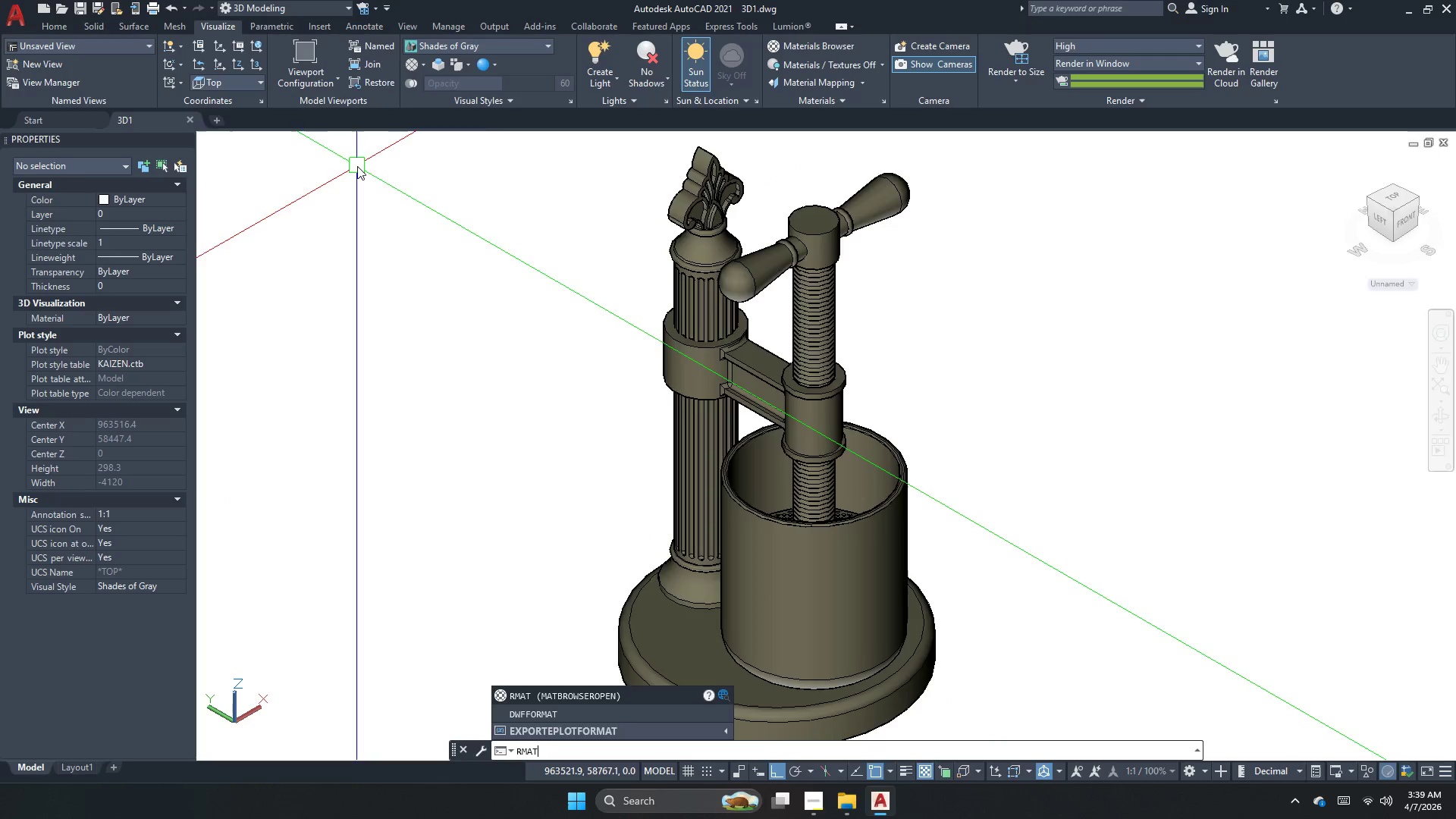 
key(Enter)
 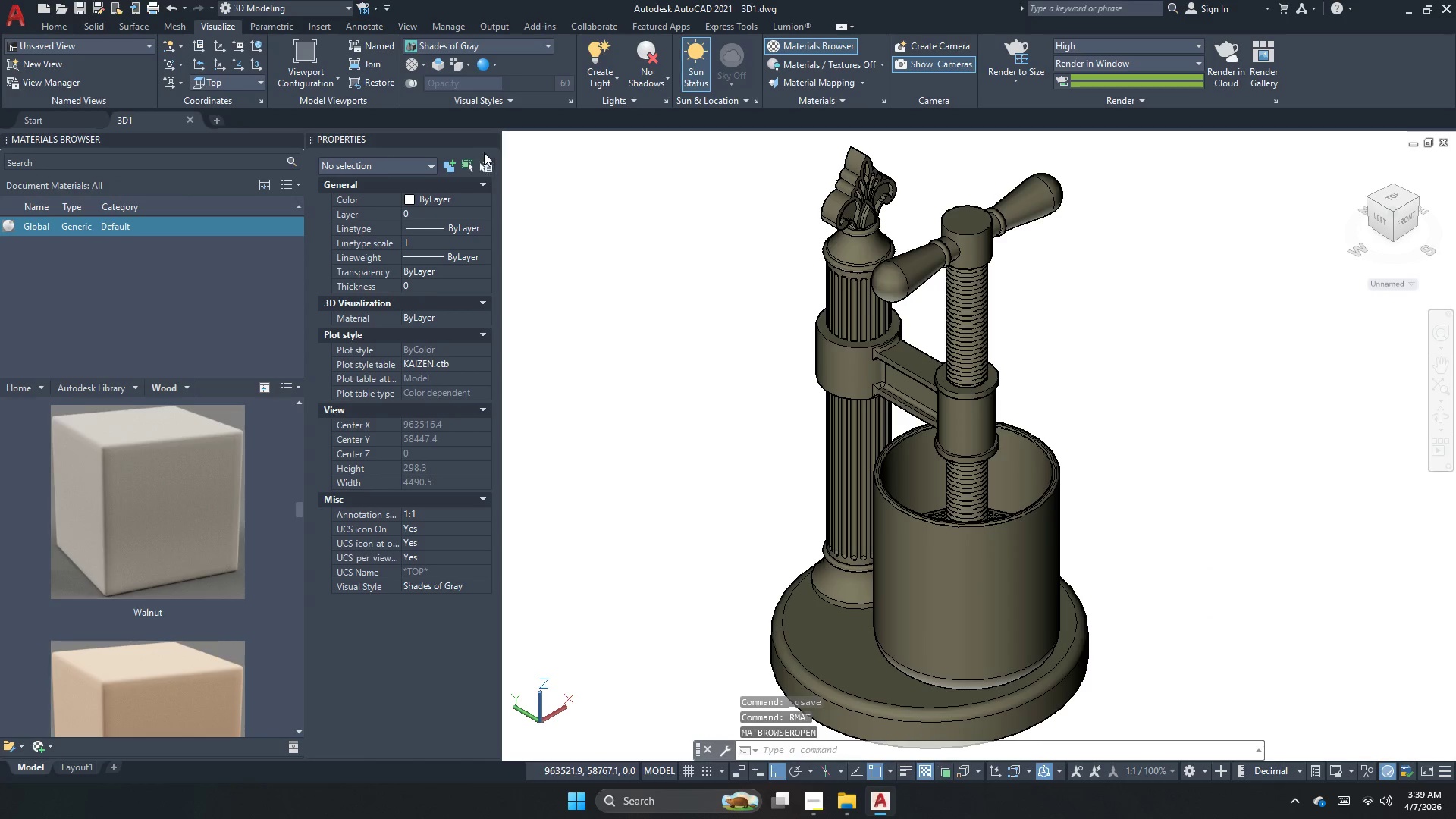 
left_click([491, 136])
 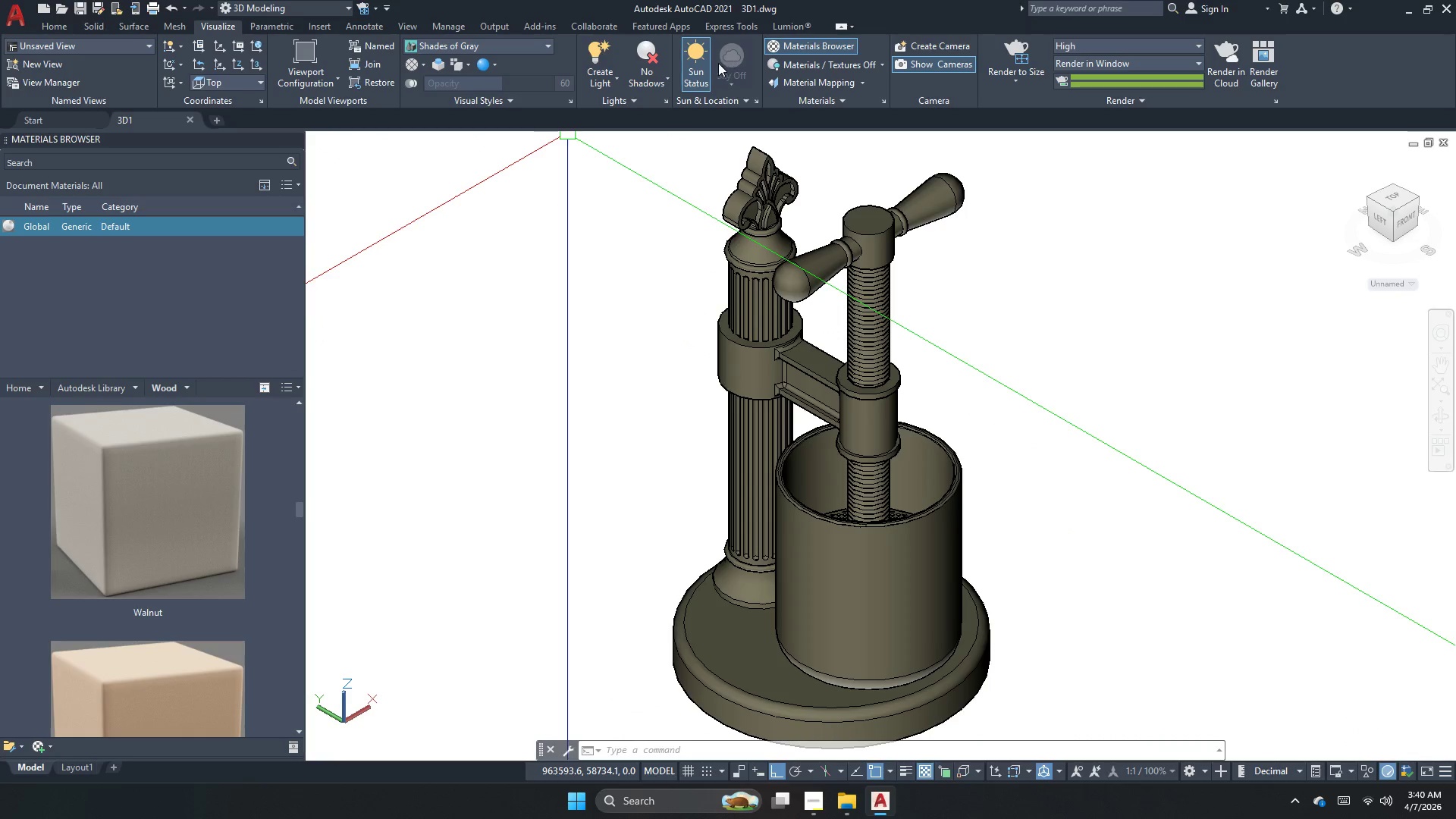 
left_click([794, 54])
 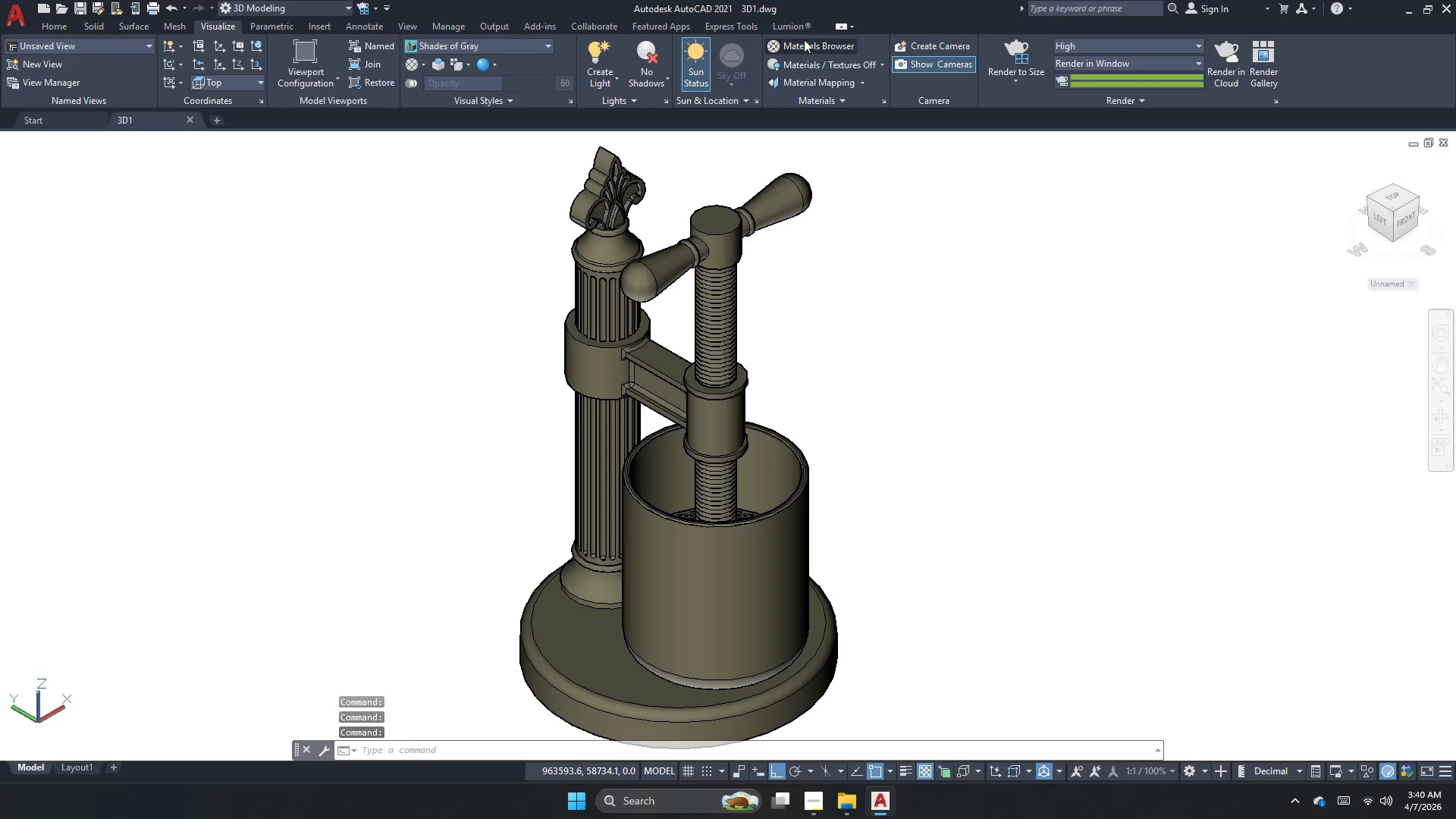 
left_click([804, 39])
 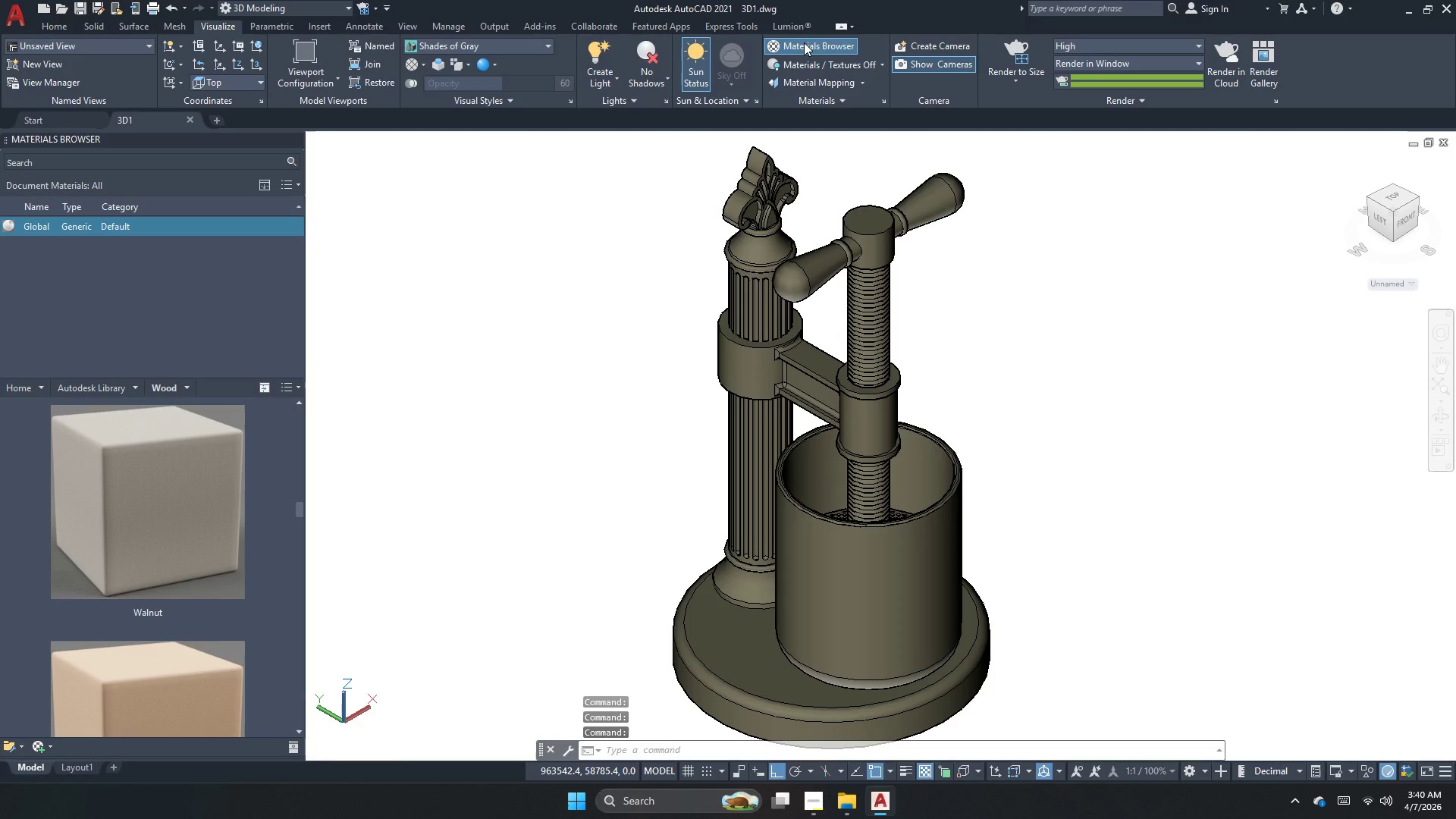 
left_click([804, 42])
 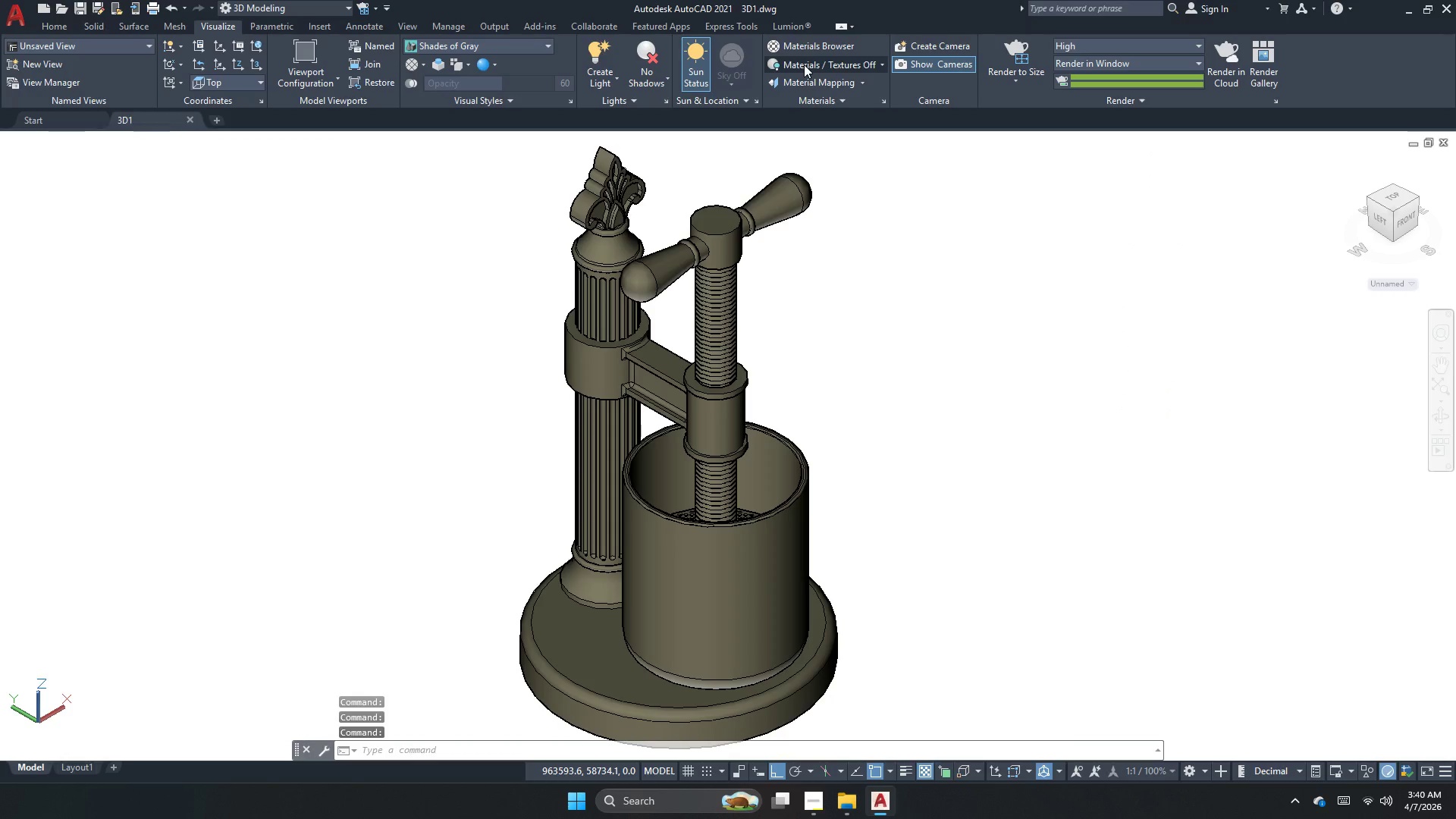 
left_click([804, 64])
 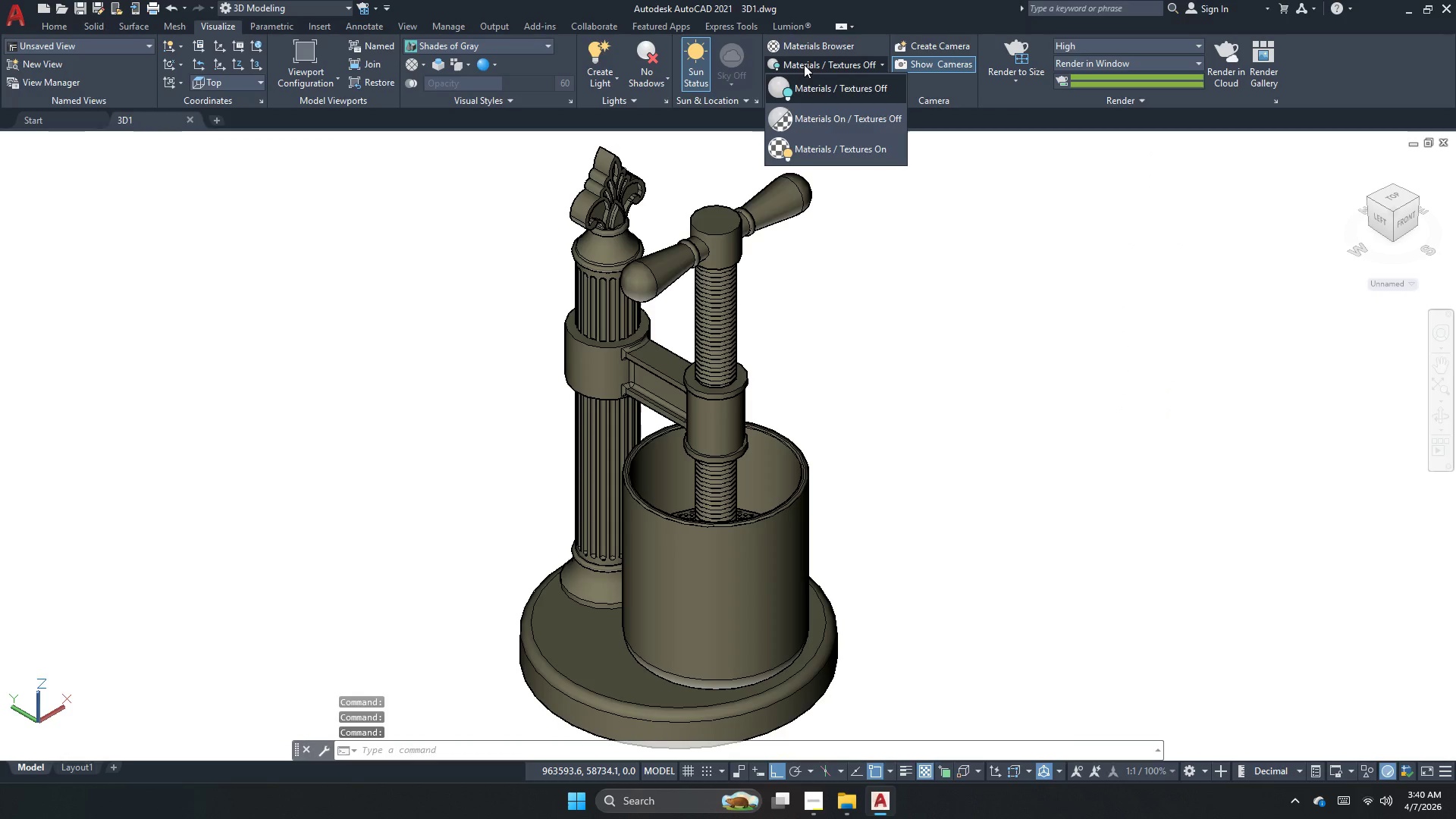 
mouse_move([780, 109])
 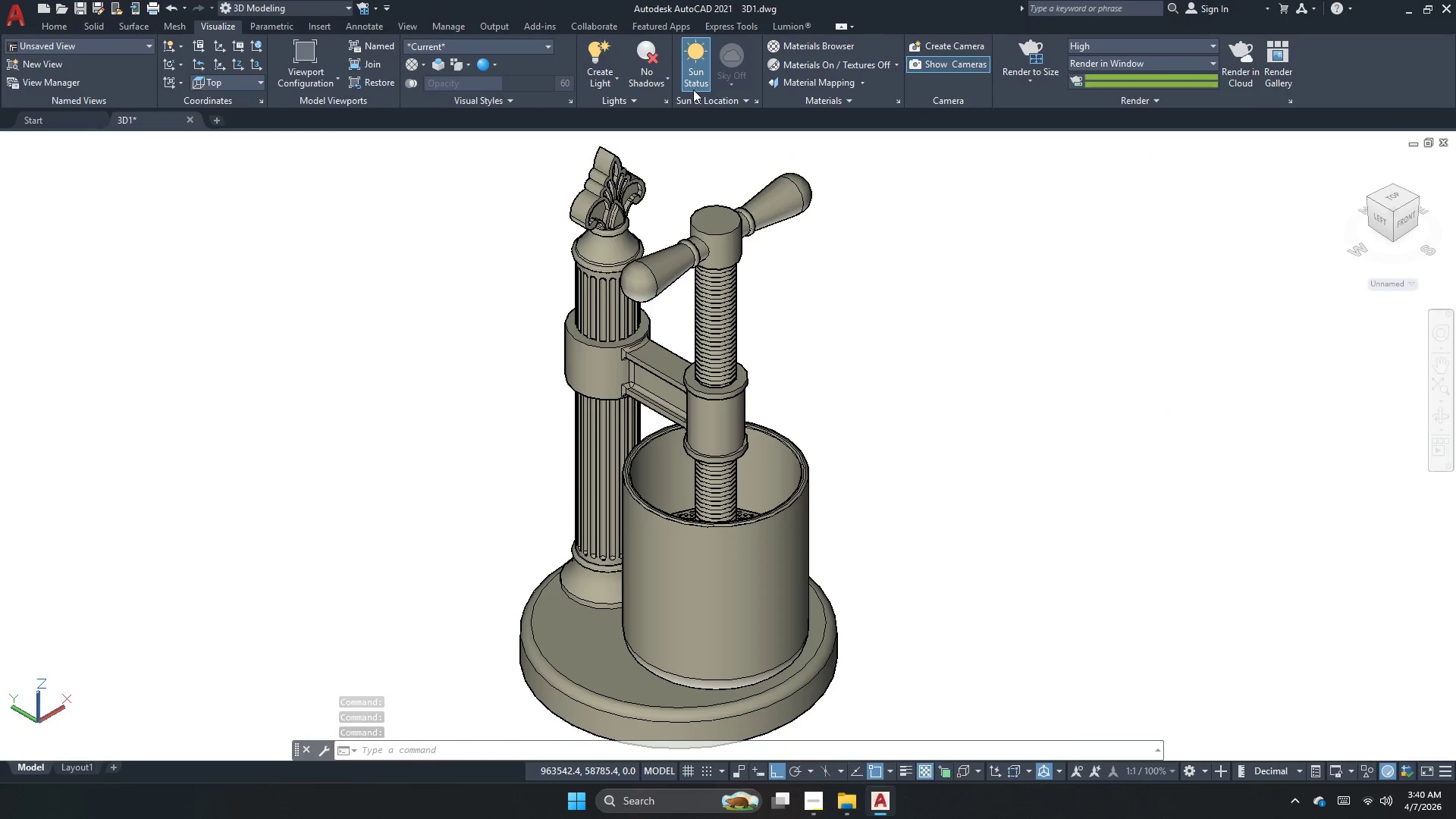 
left_click([692, 89])
 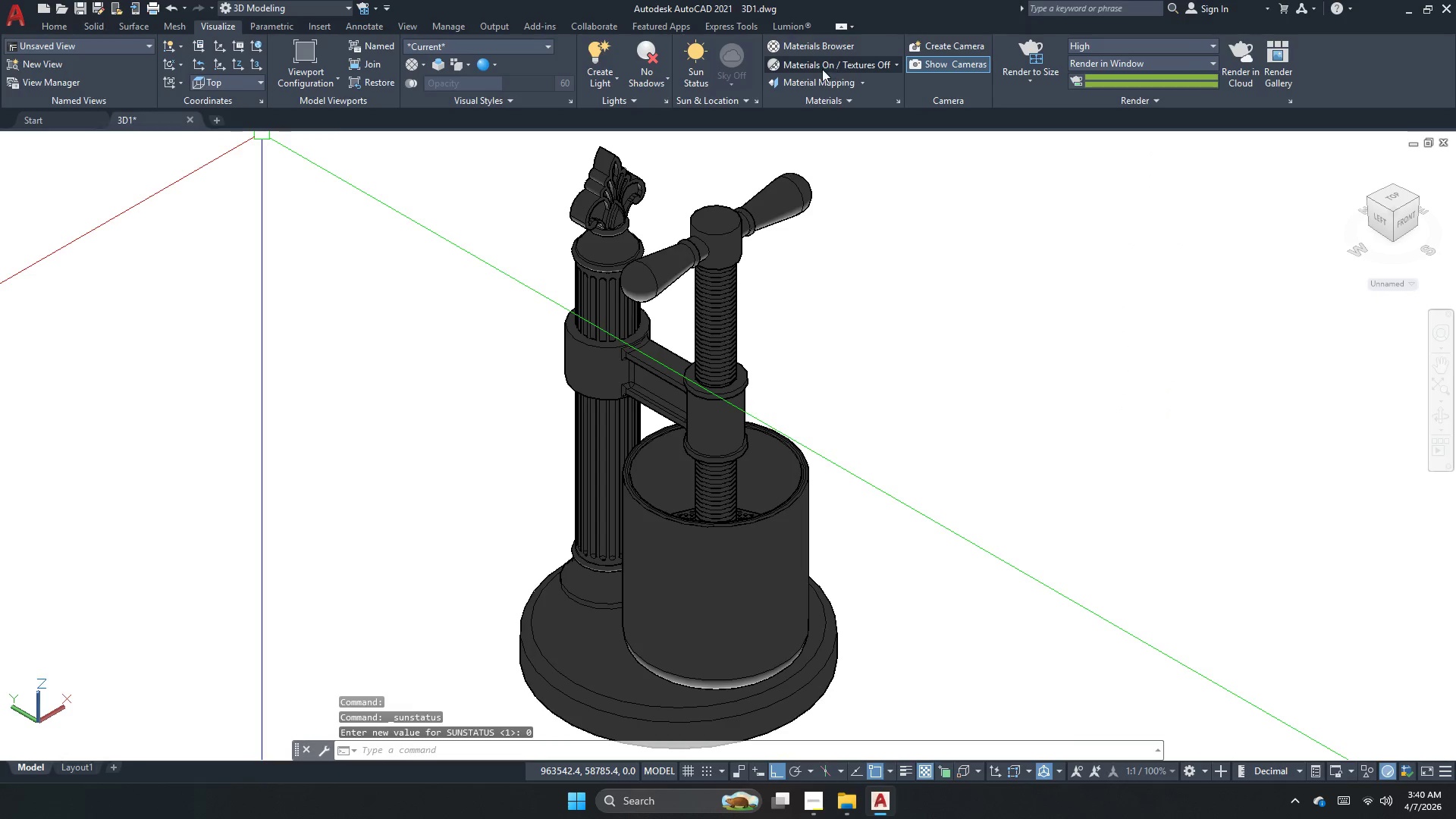 
left_click([827, 62])
 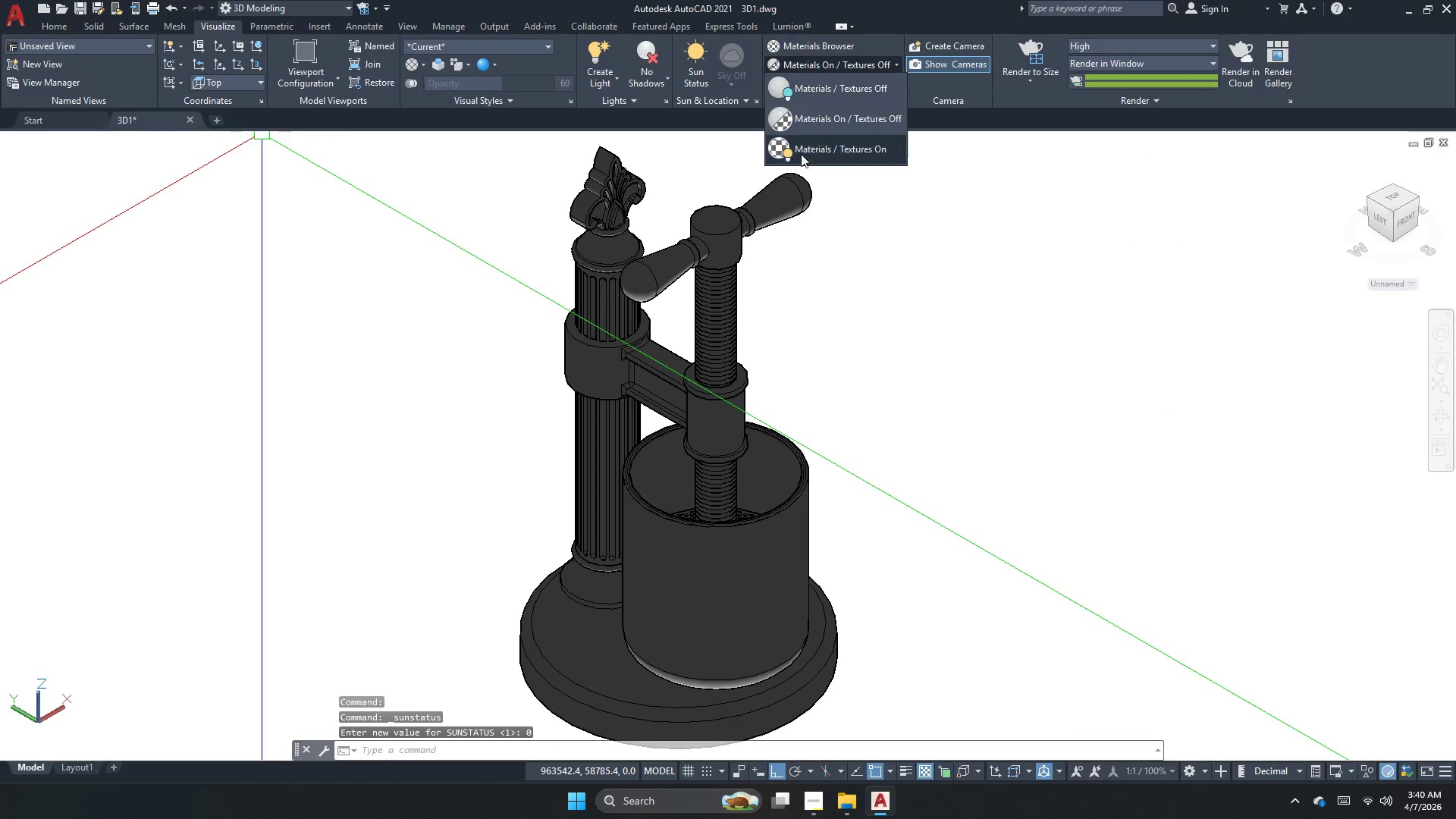 
left_click([801, 154])
 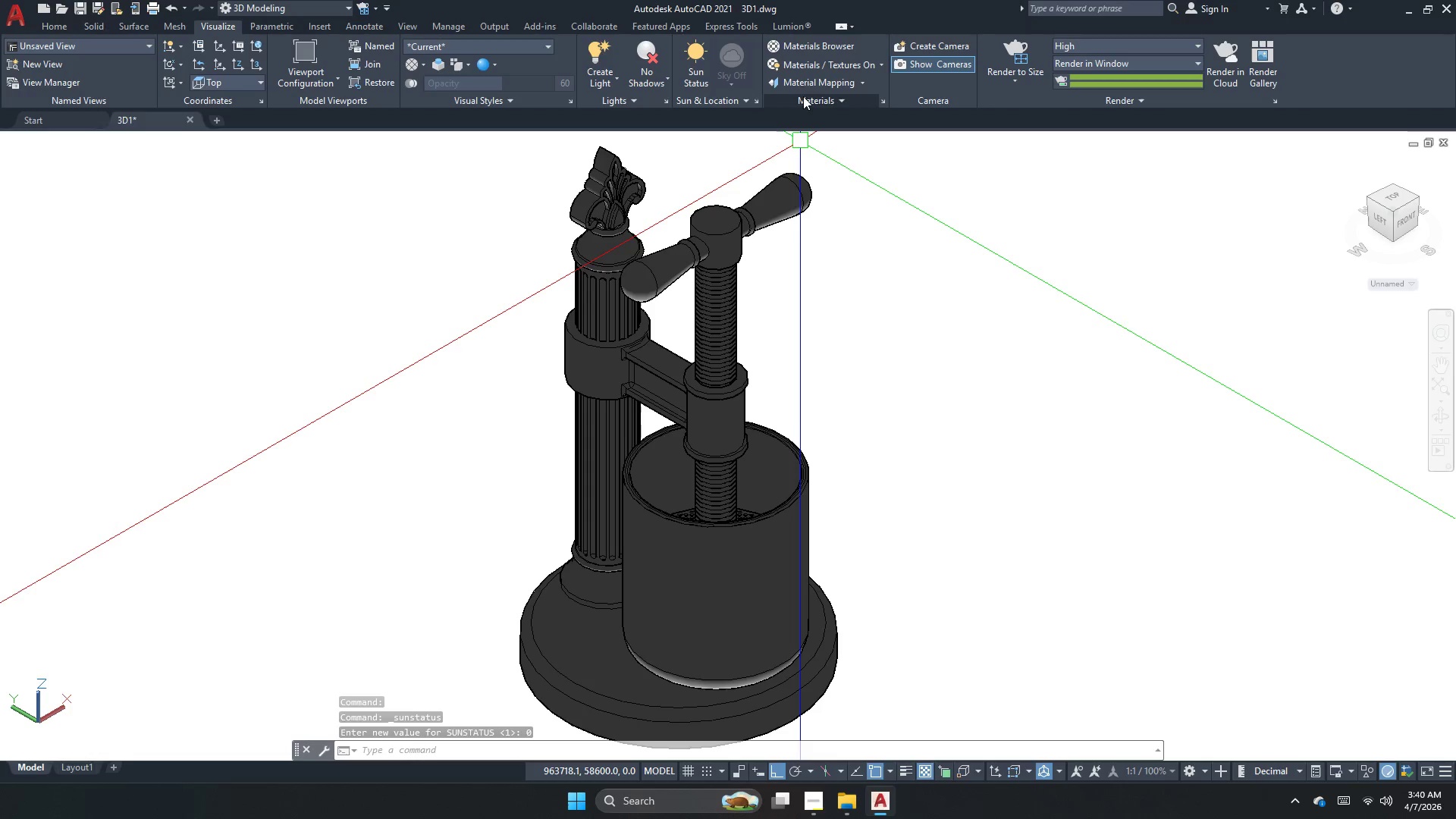 
left_click([810, 78])
 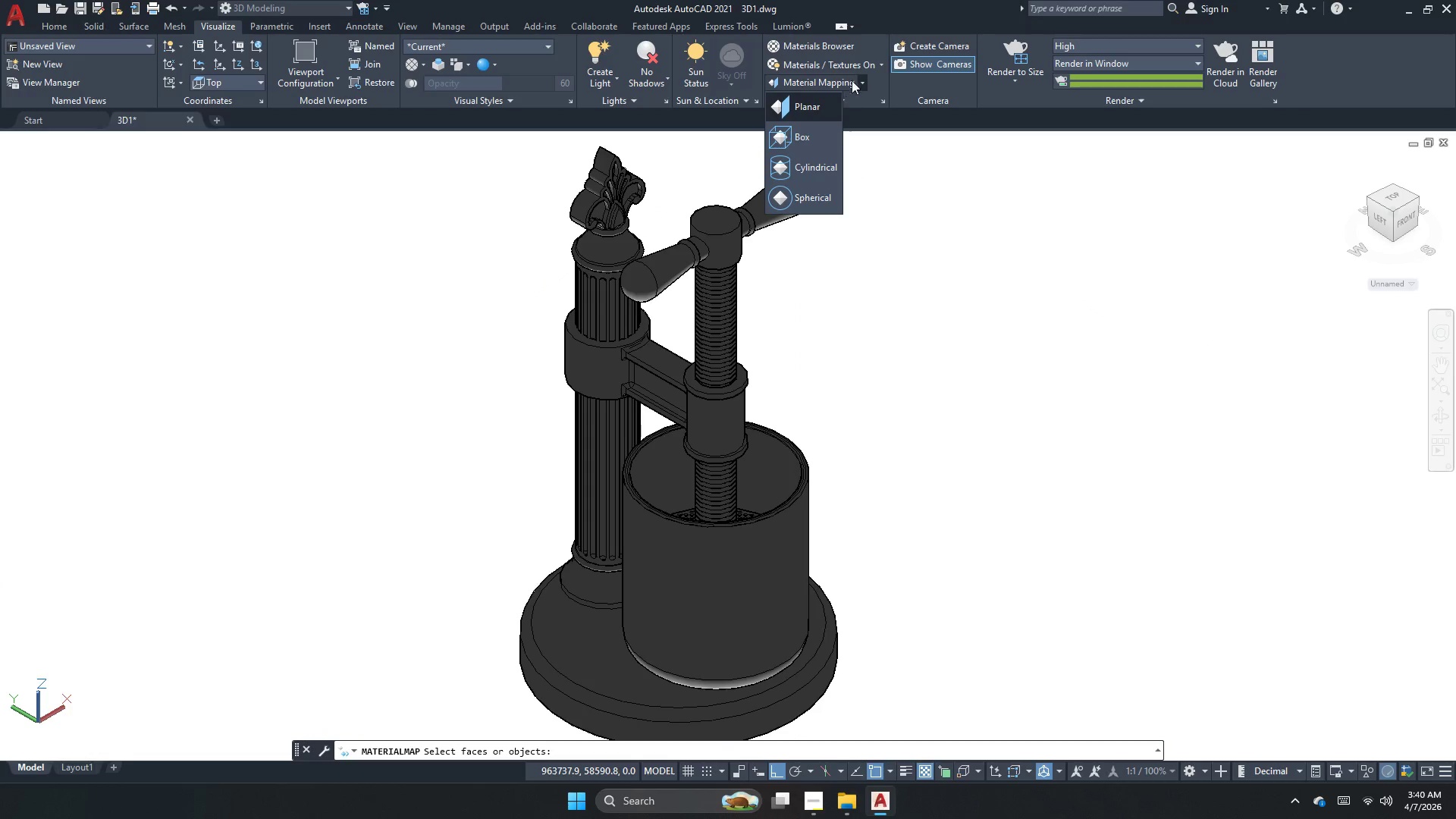 
left_click([880, 67])
 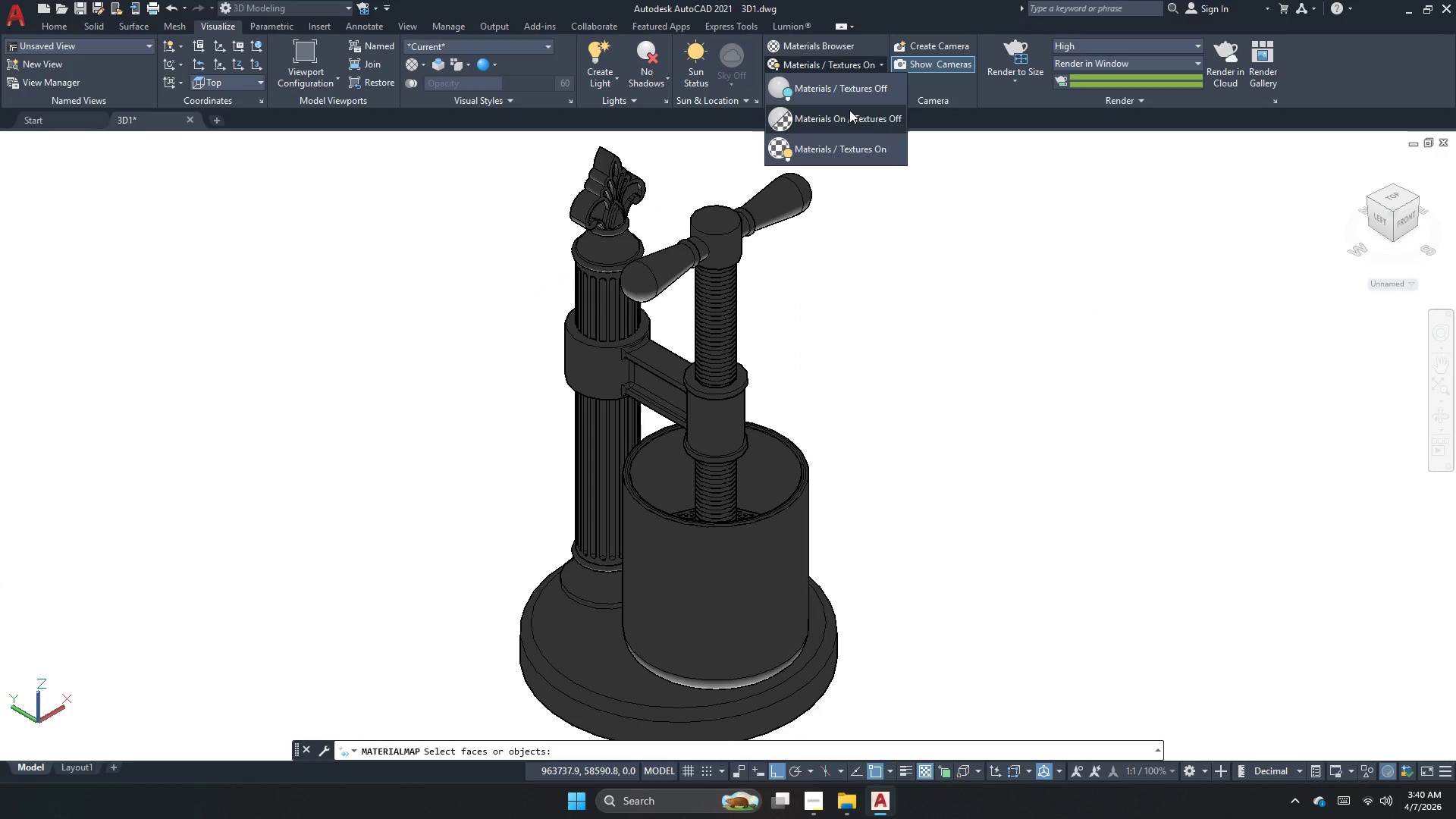 
left_click([849, 110])
 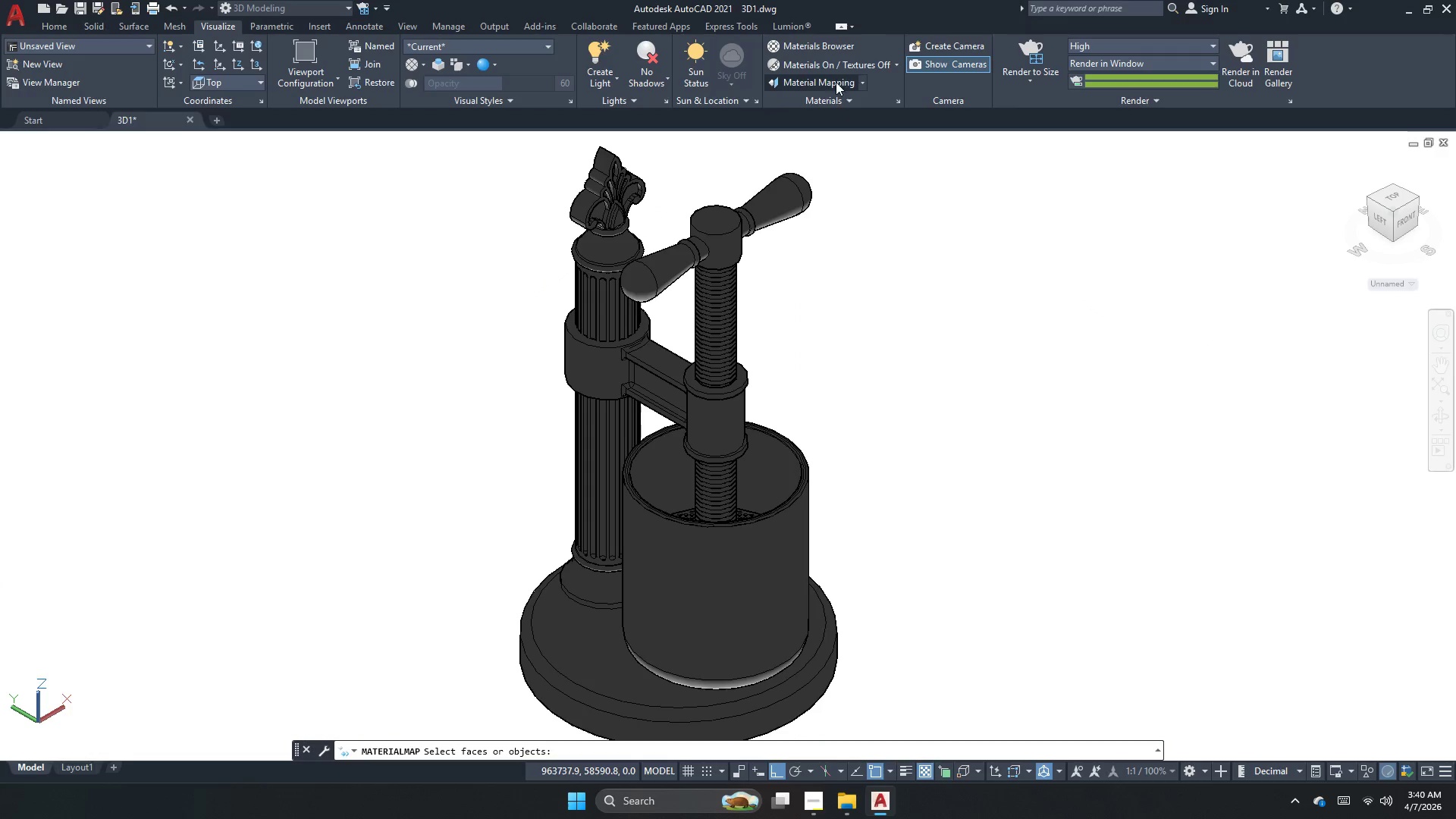 
left_click([847, 63])
 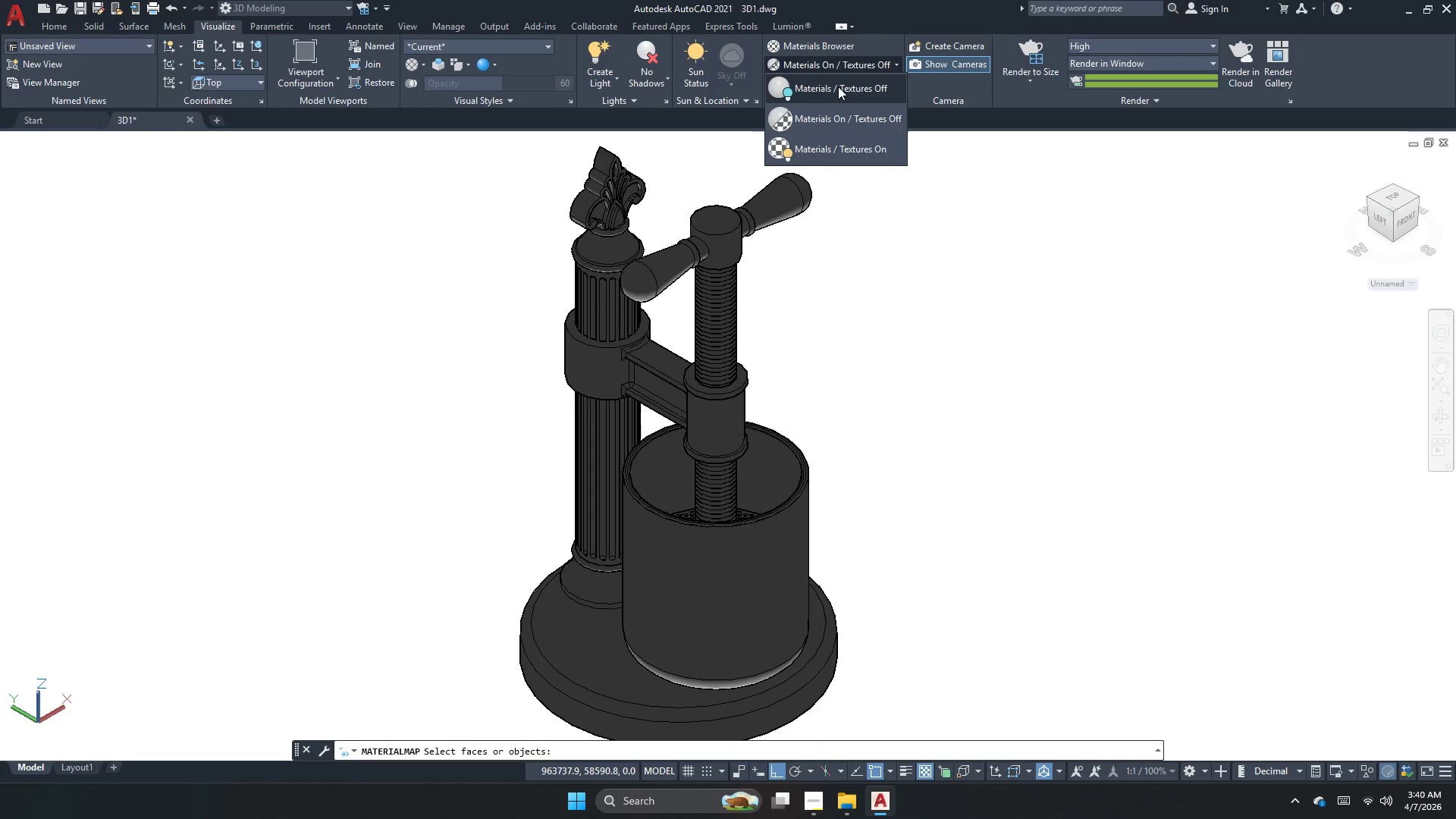 
left_click([838, 86])
 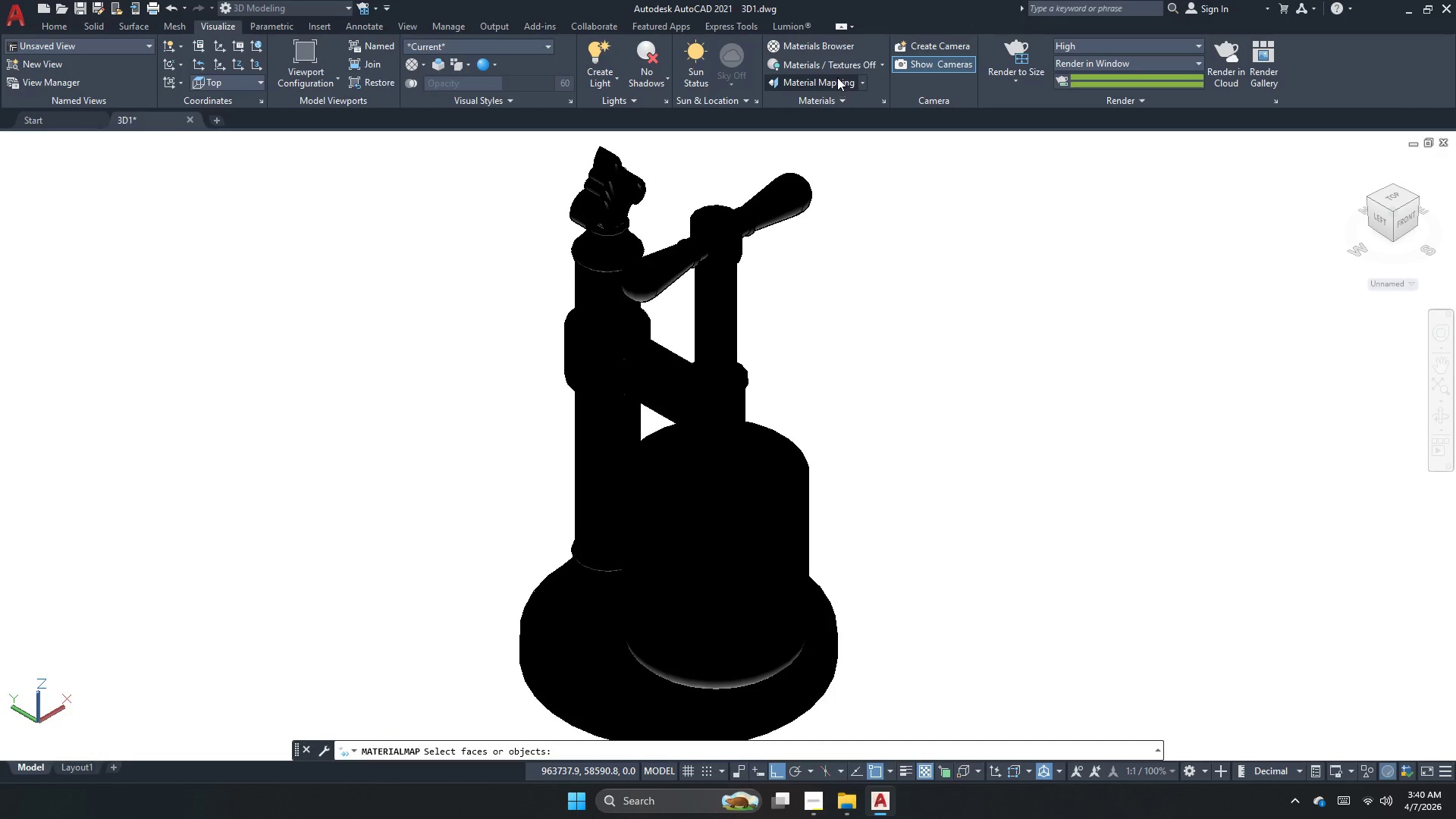 
left_click([838, 66])
 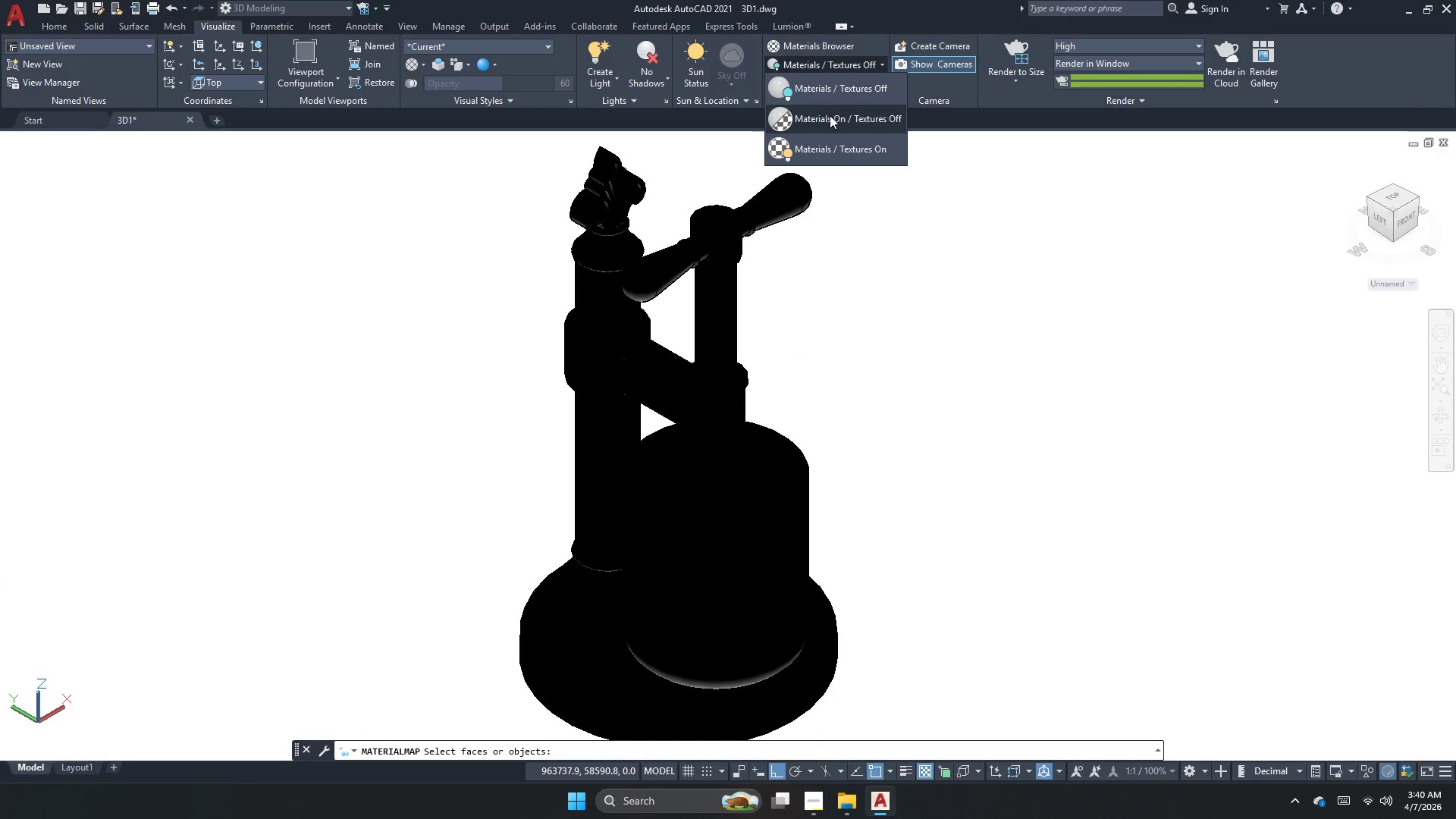 
left_click([827, 122])
 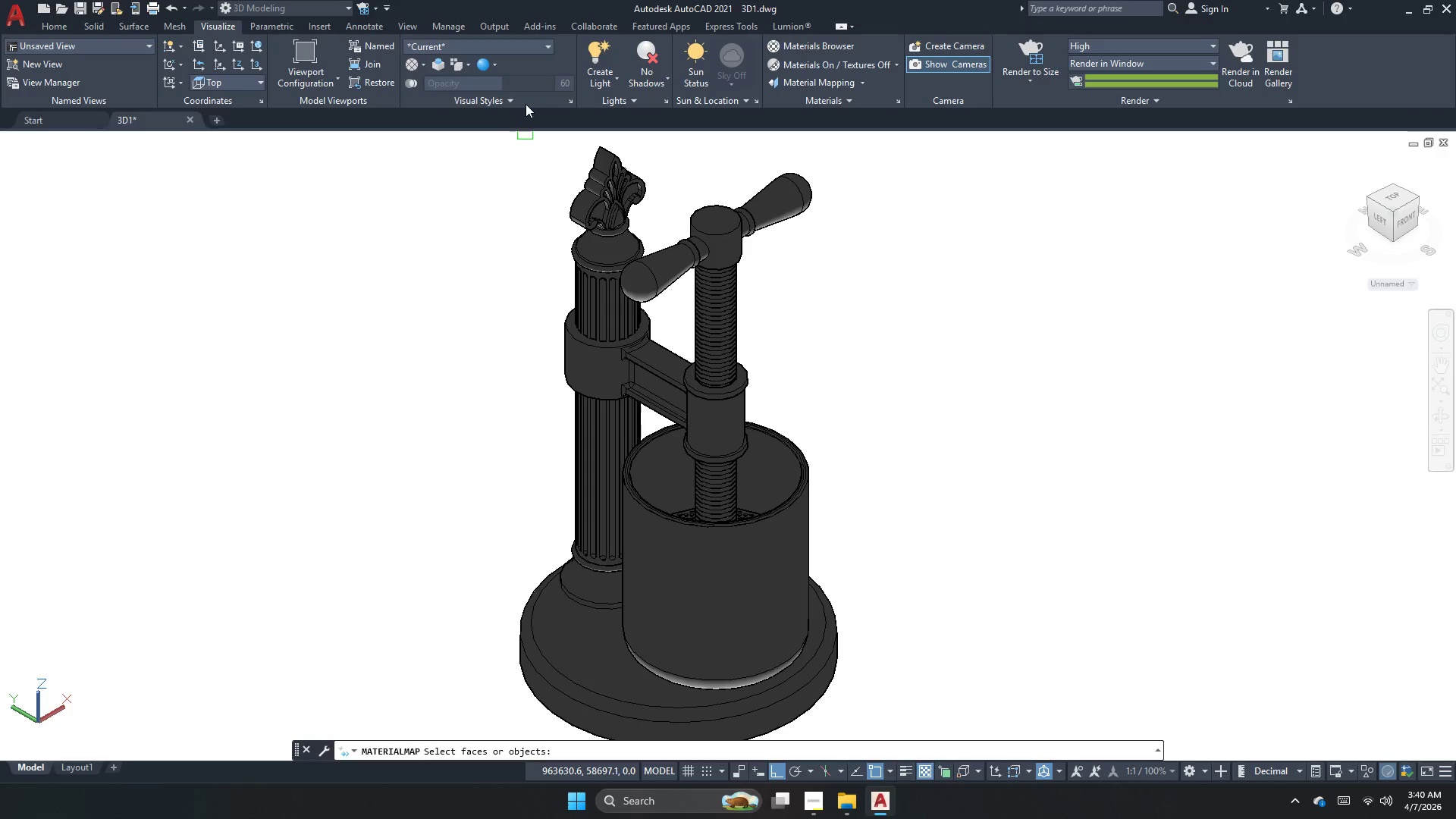 
key(Escape)
 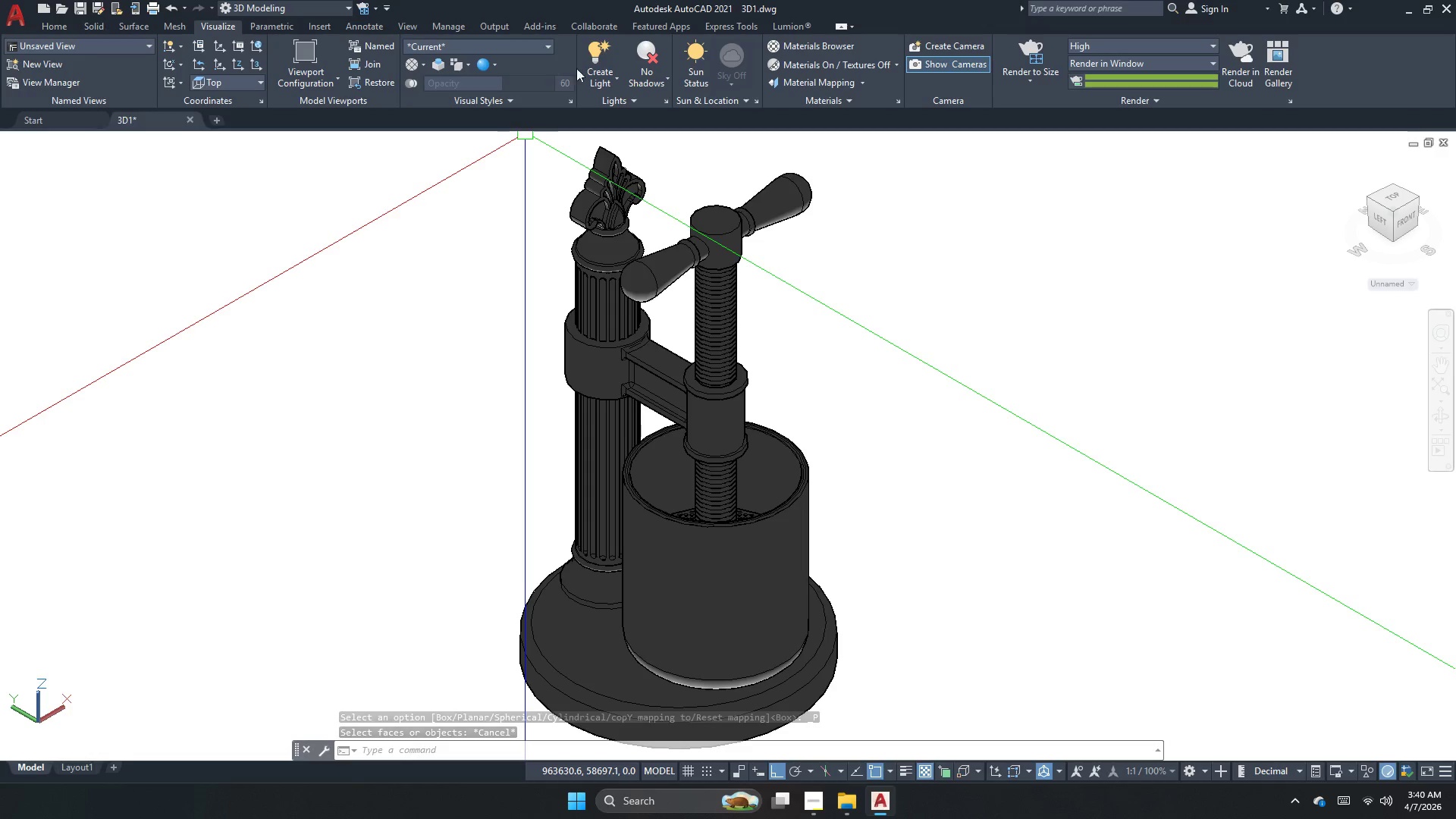 
wait(5.72)
 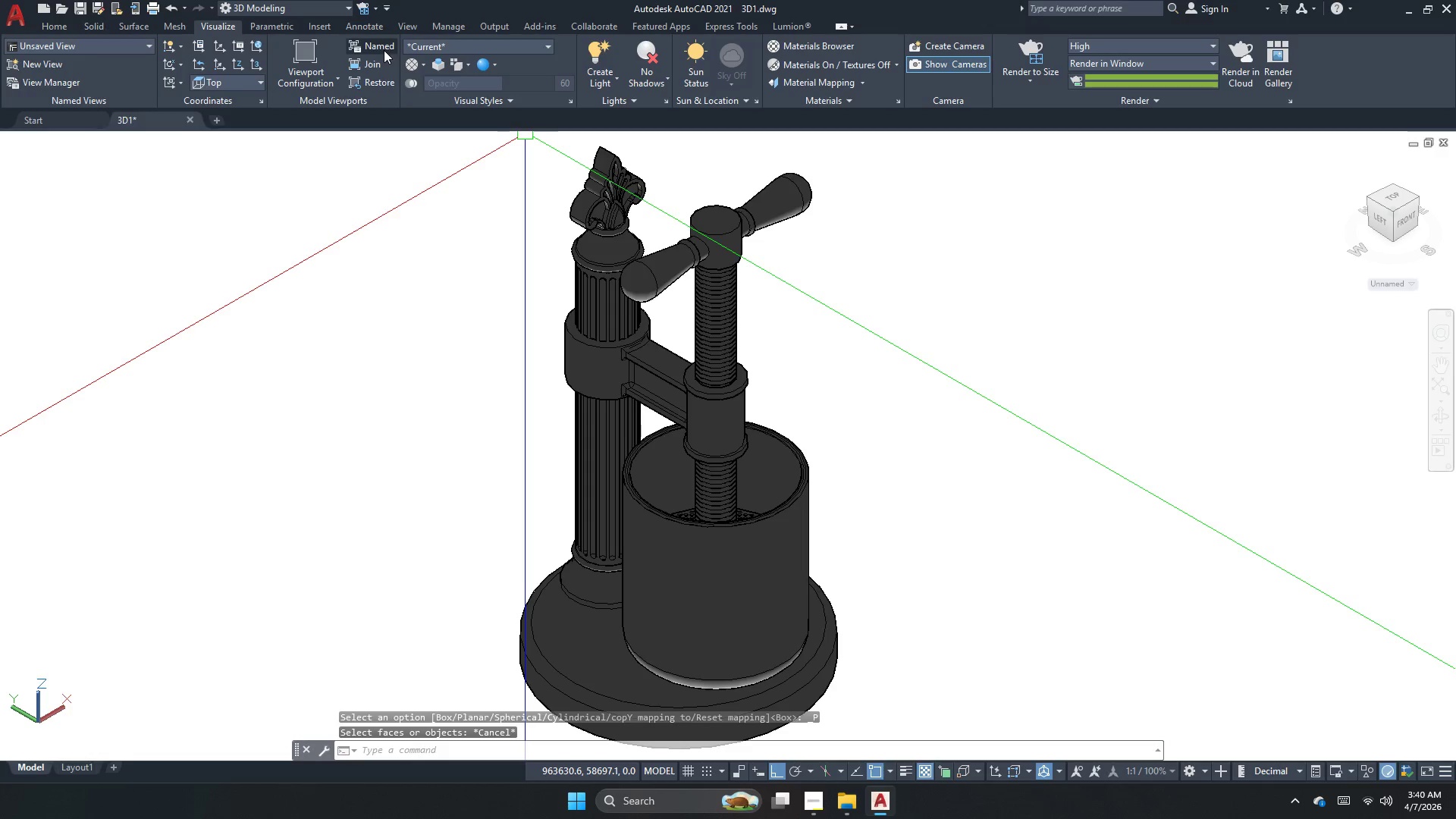 
left_click([605, 50])
 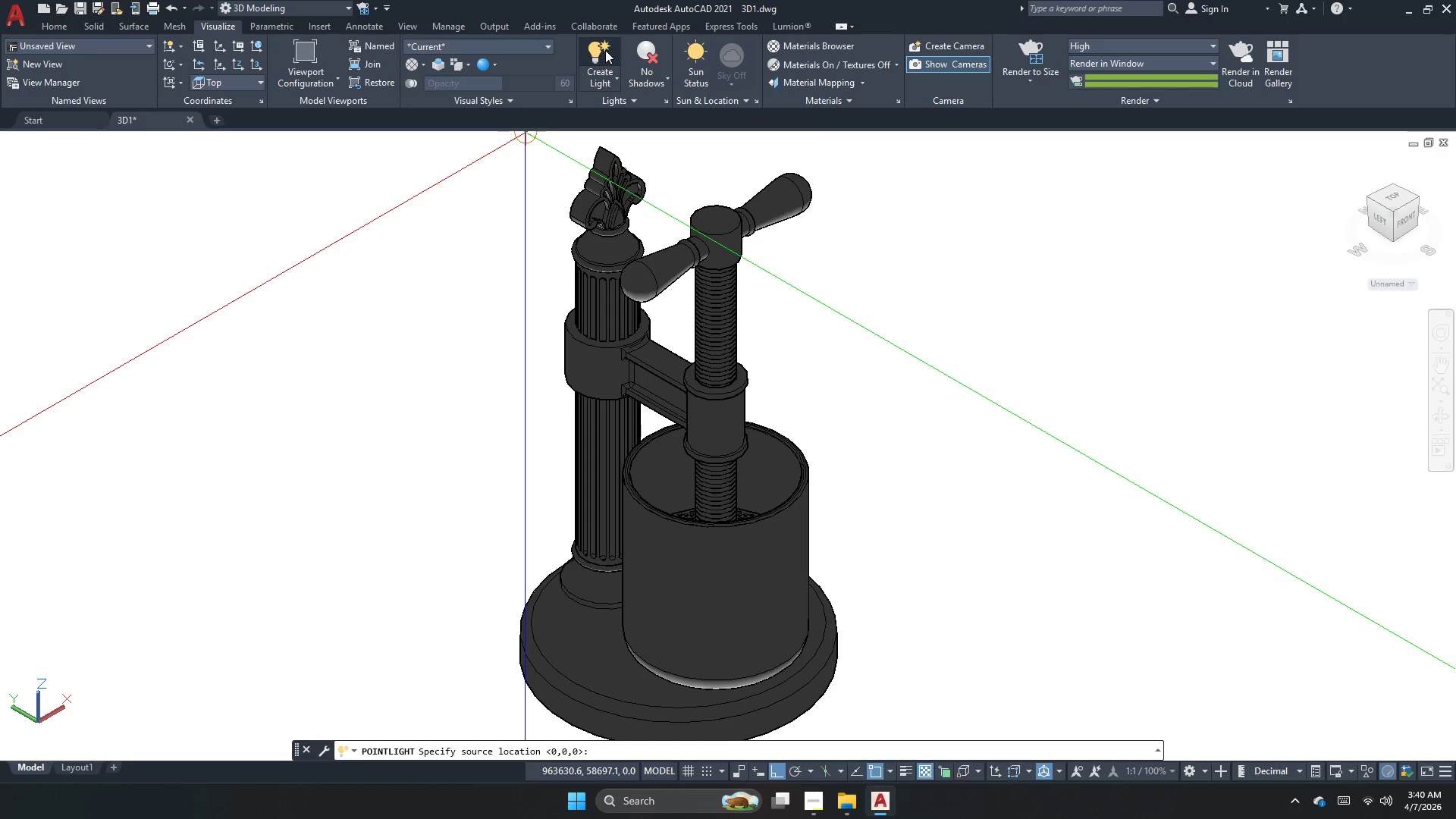 
key(Escape)
 